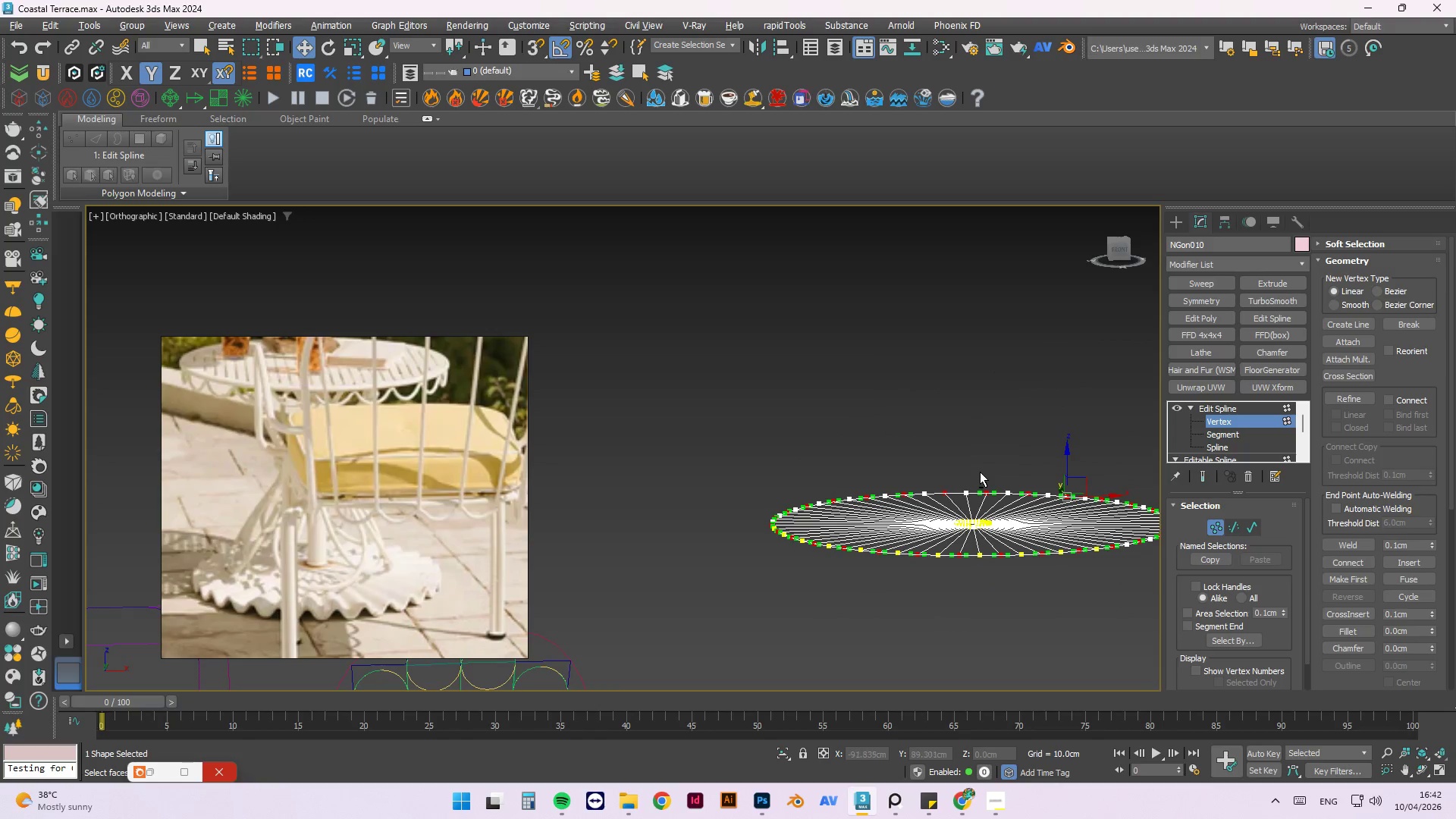 
key(Alt+AltLeft)
 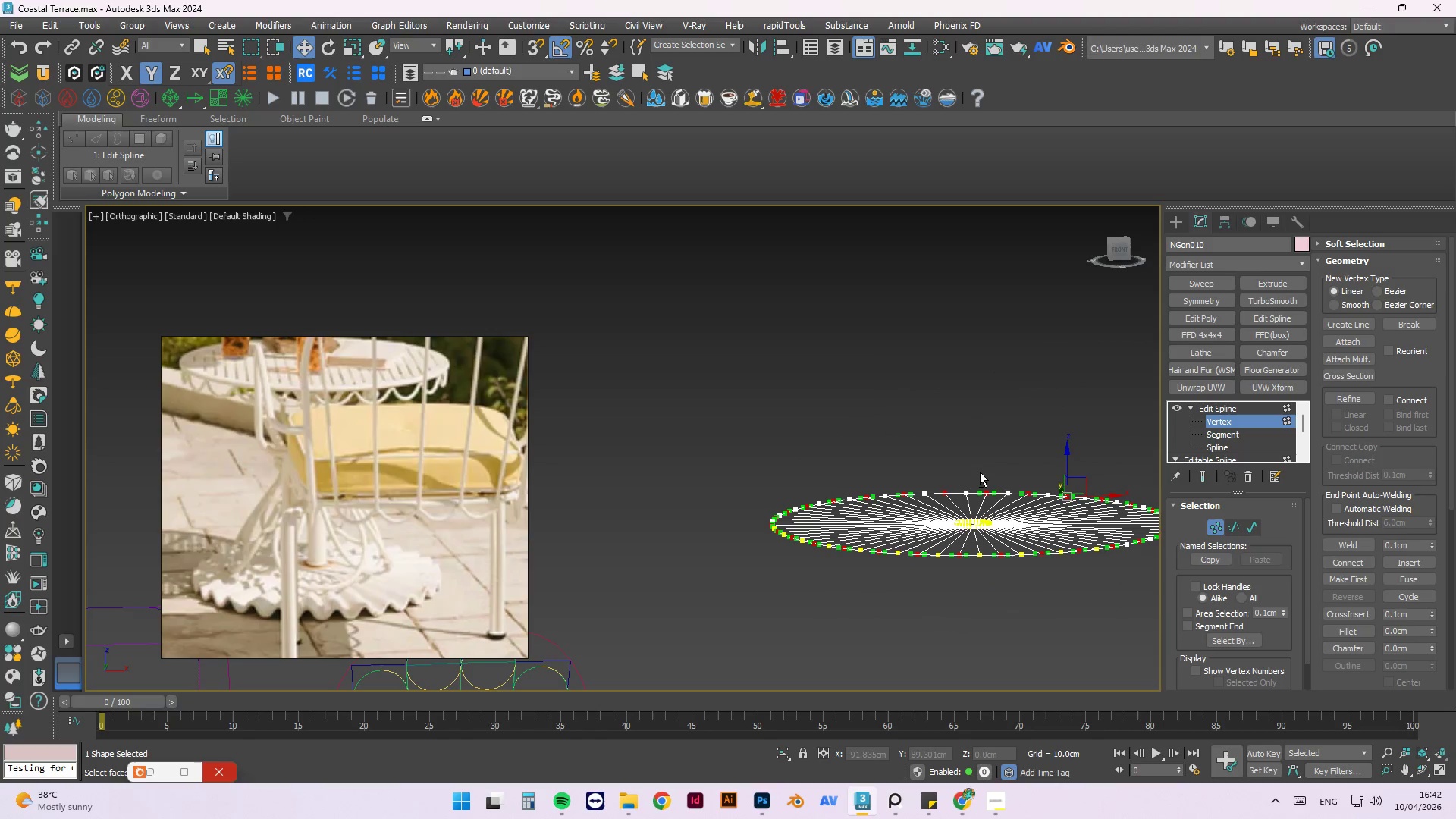 
key(Alt+AltLeft)
 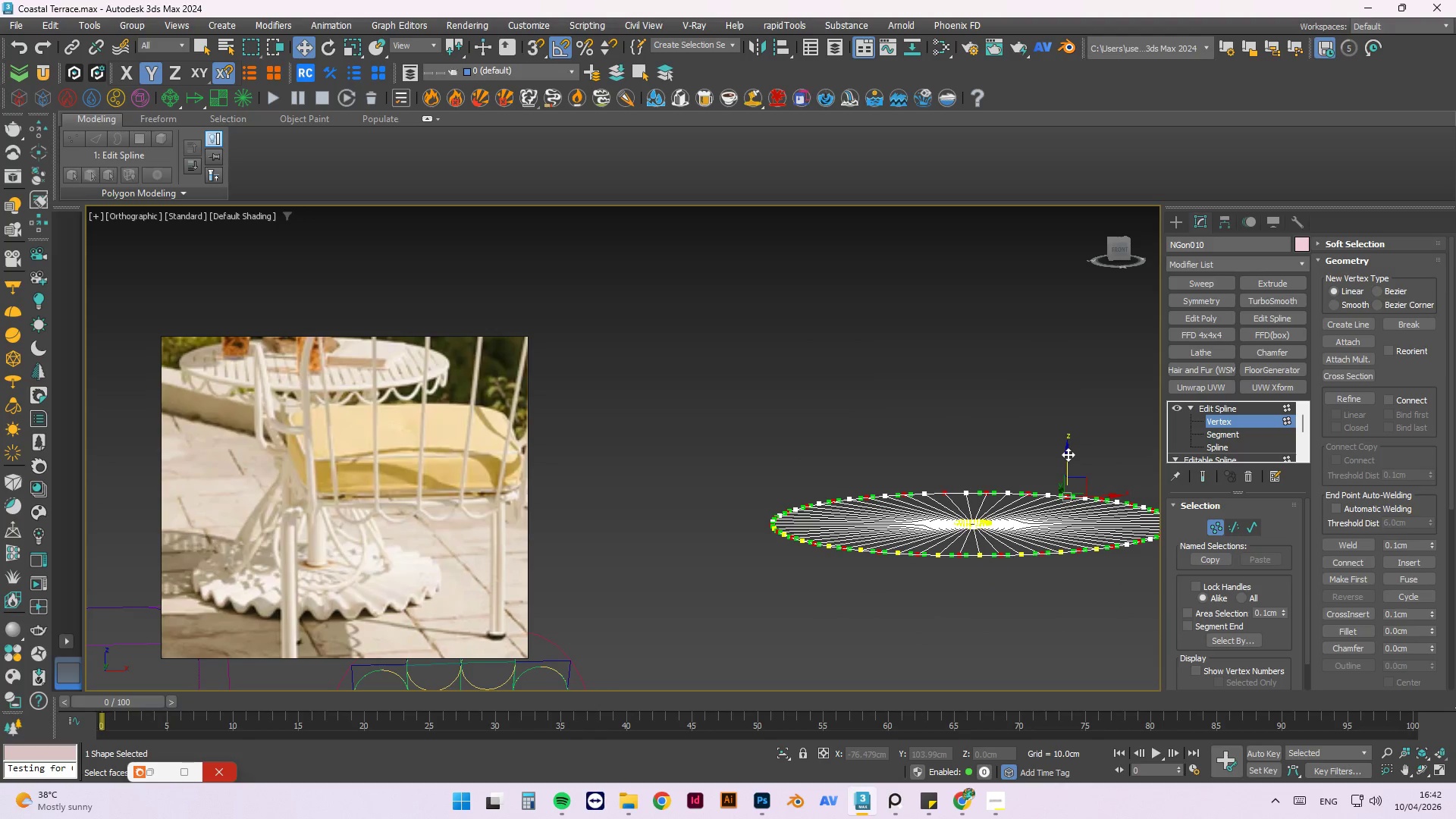 
wait(6.22)
 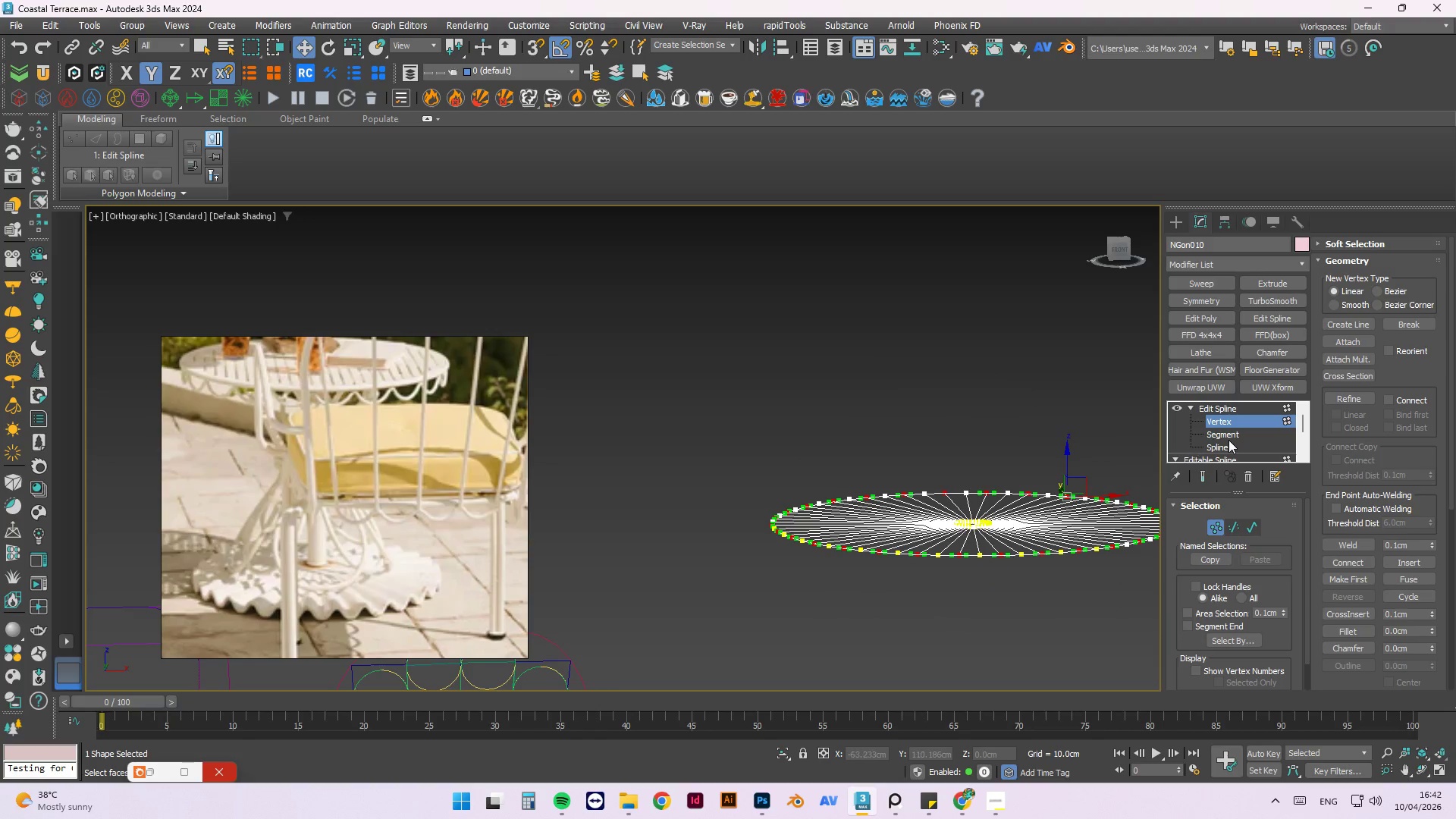 
left_click_drag(start_coordinate=[1068, 454], to_coordinate=[1070, 439])
 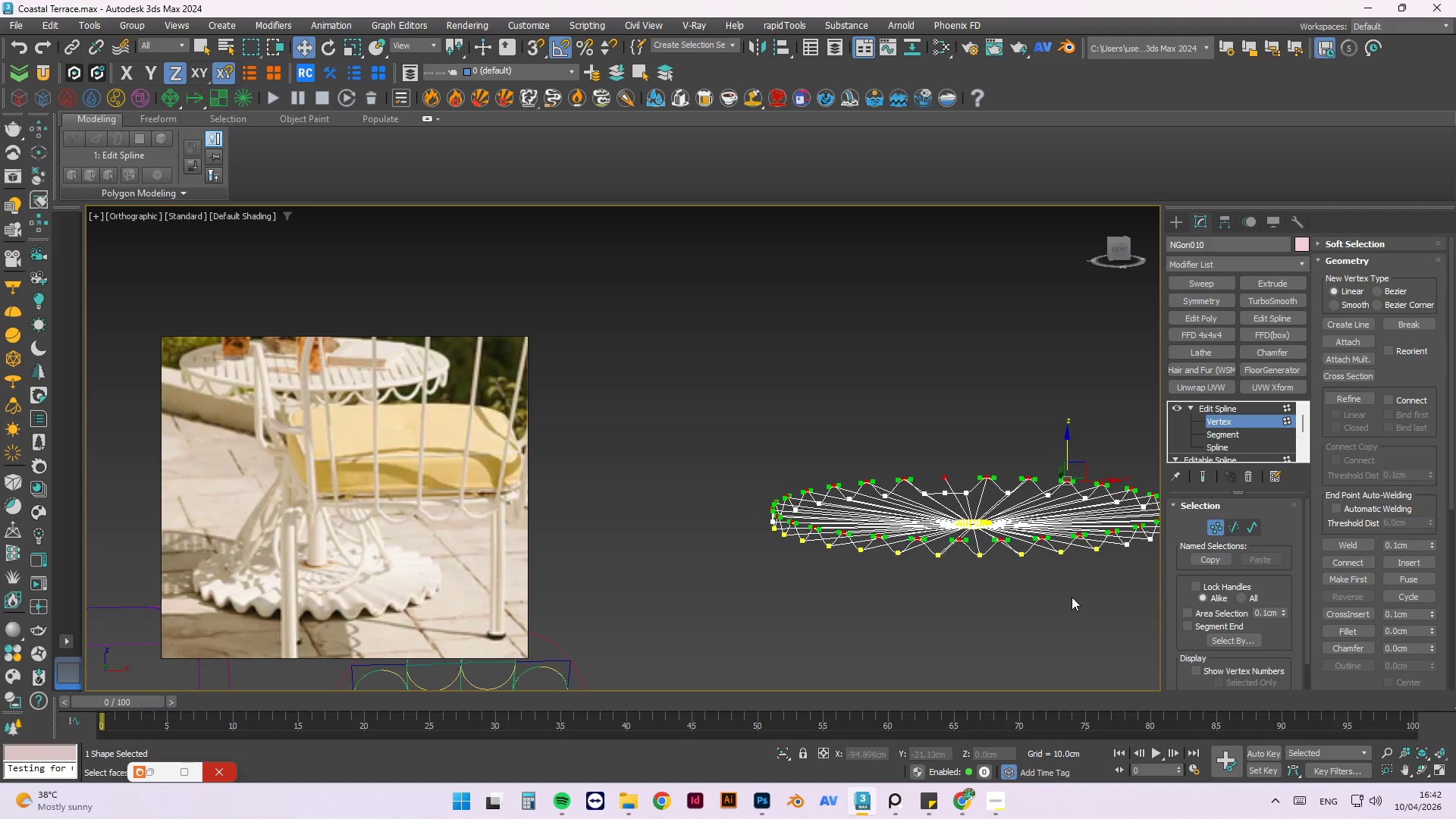 
hold_key(key=AltLeft, duration=1.5)
 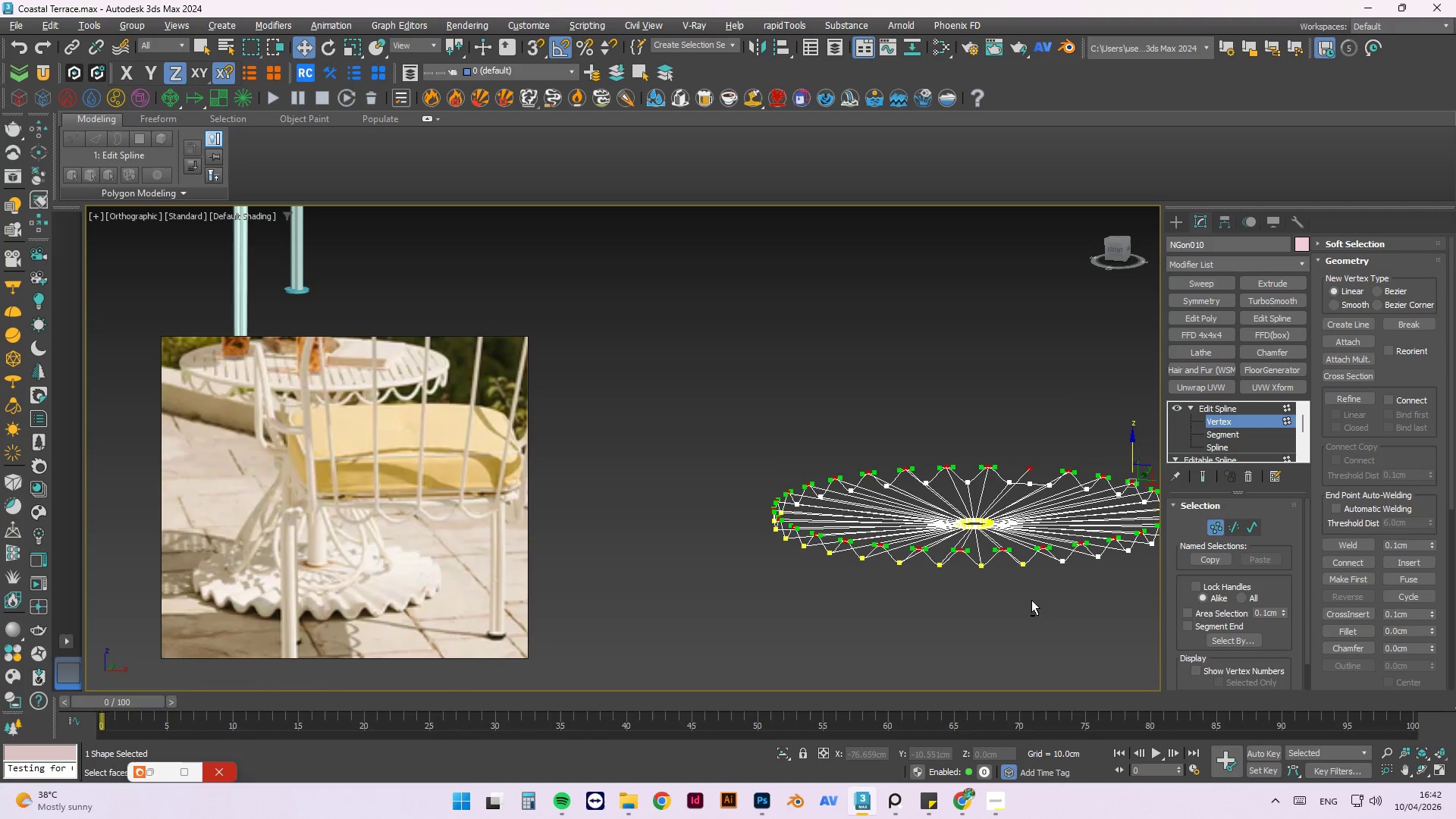 
key(Alt+AltLeft)
 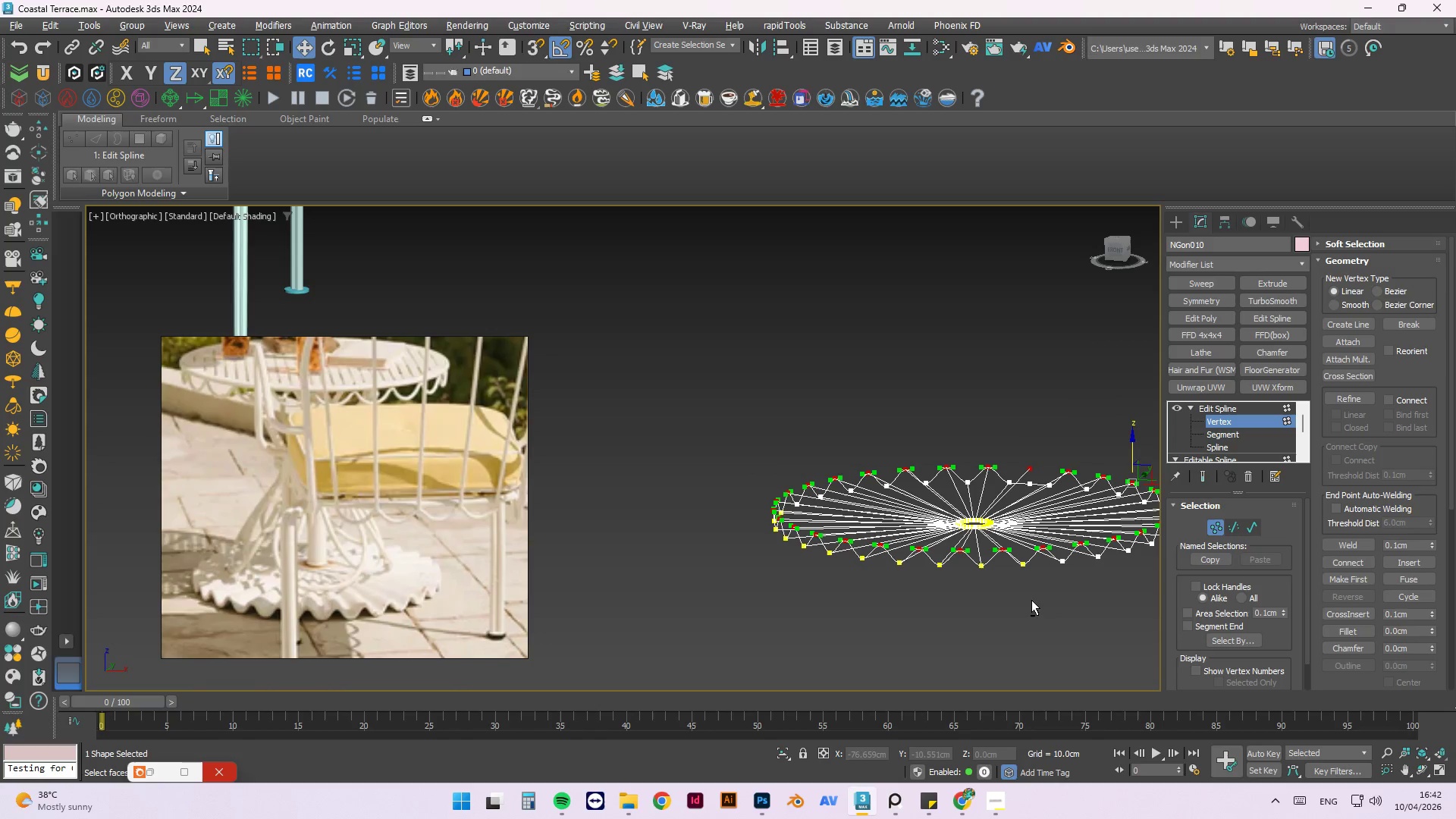 
key(Alt+AltLeft)
 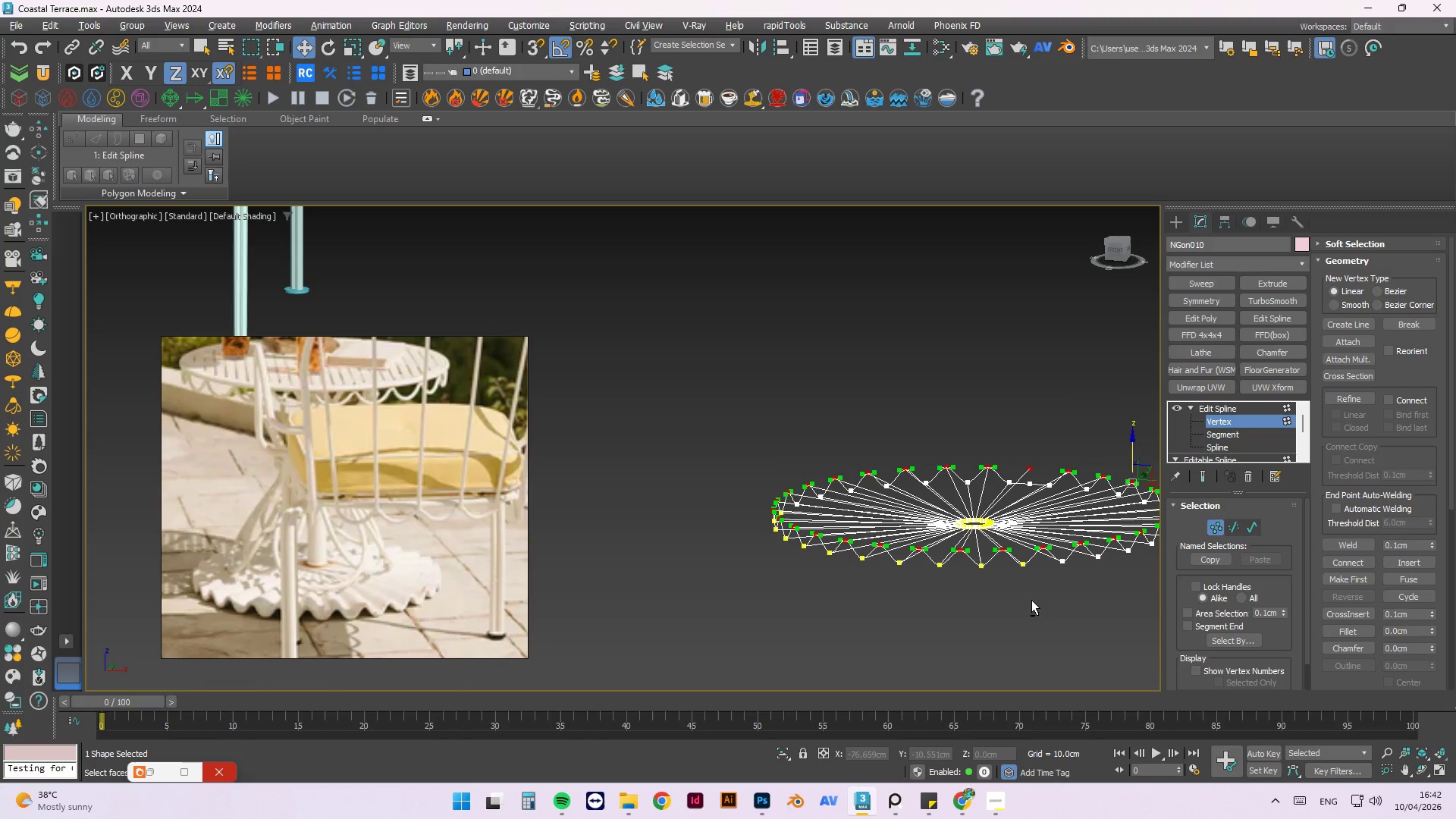 
key(Alt+AltLeft)
 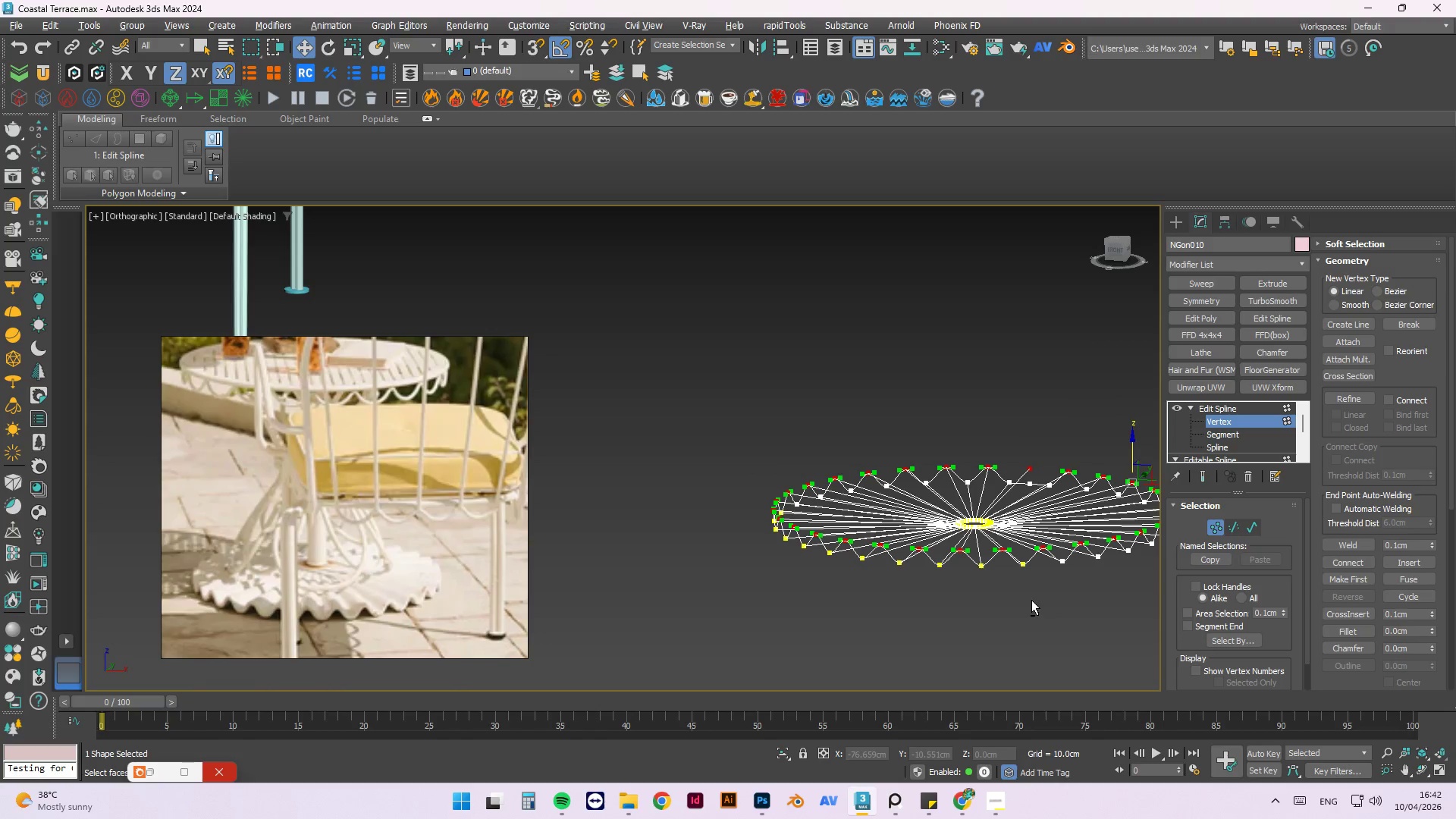 
key(Alt+AltLeft)
 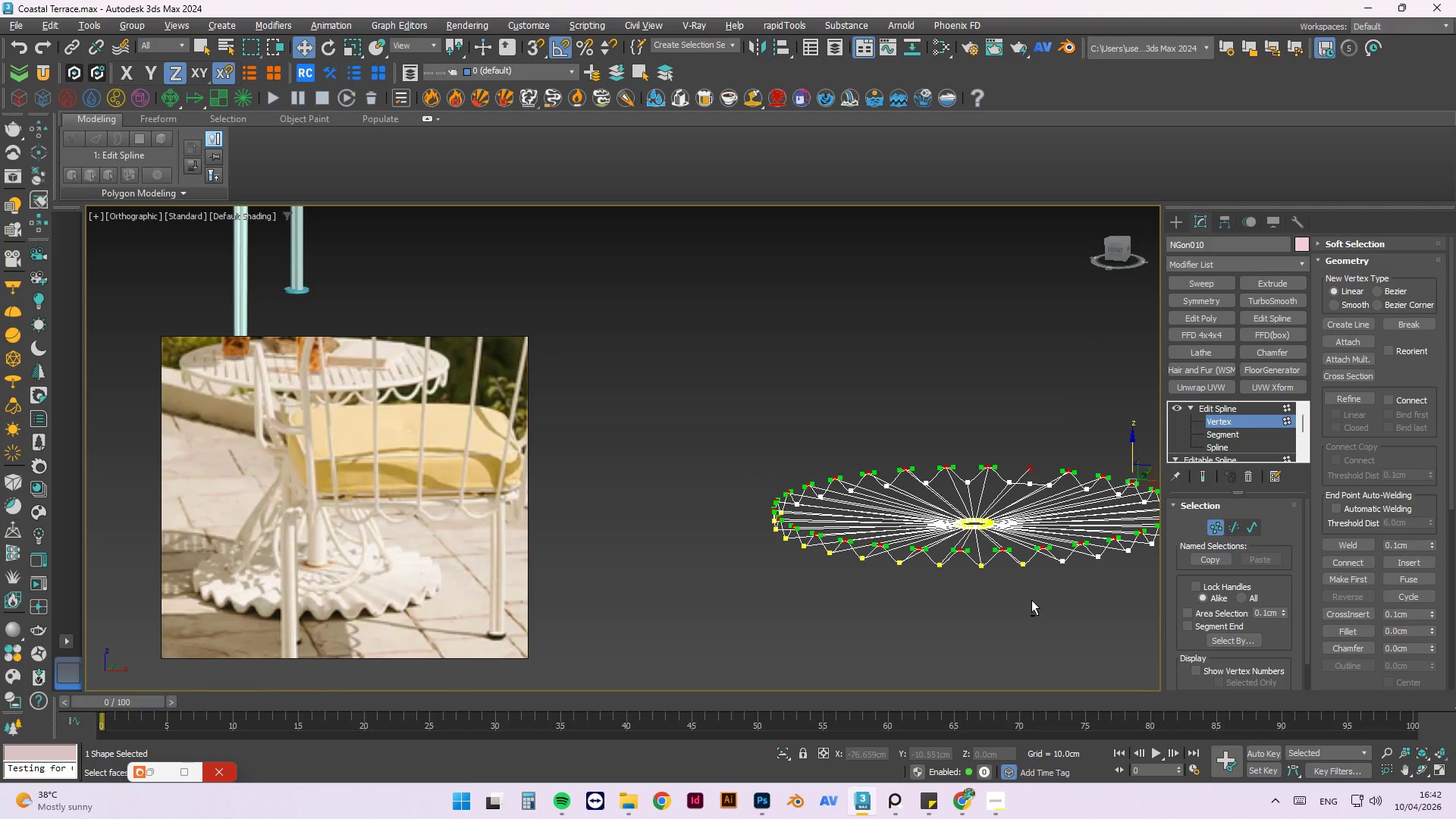 
key(Alt+AltLeft)
 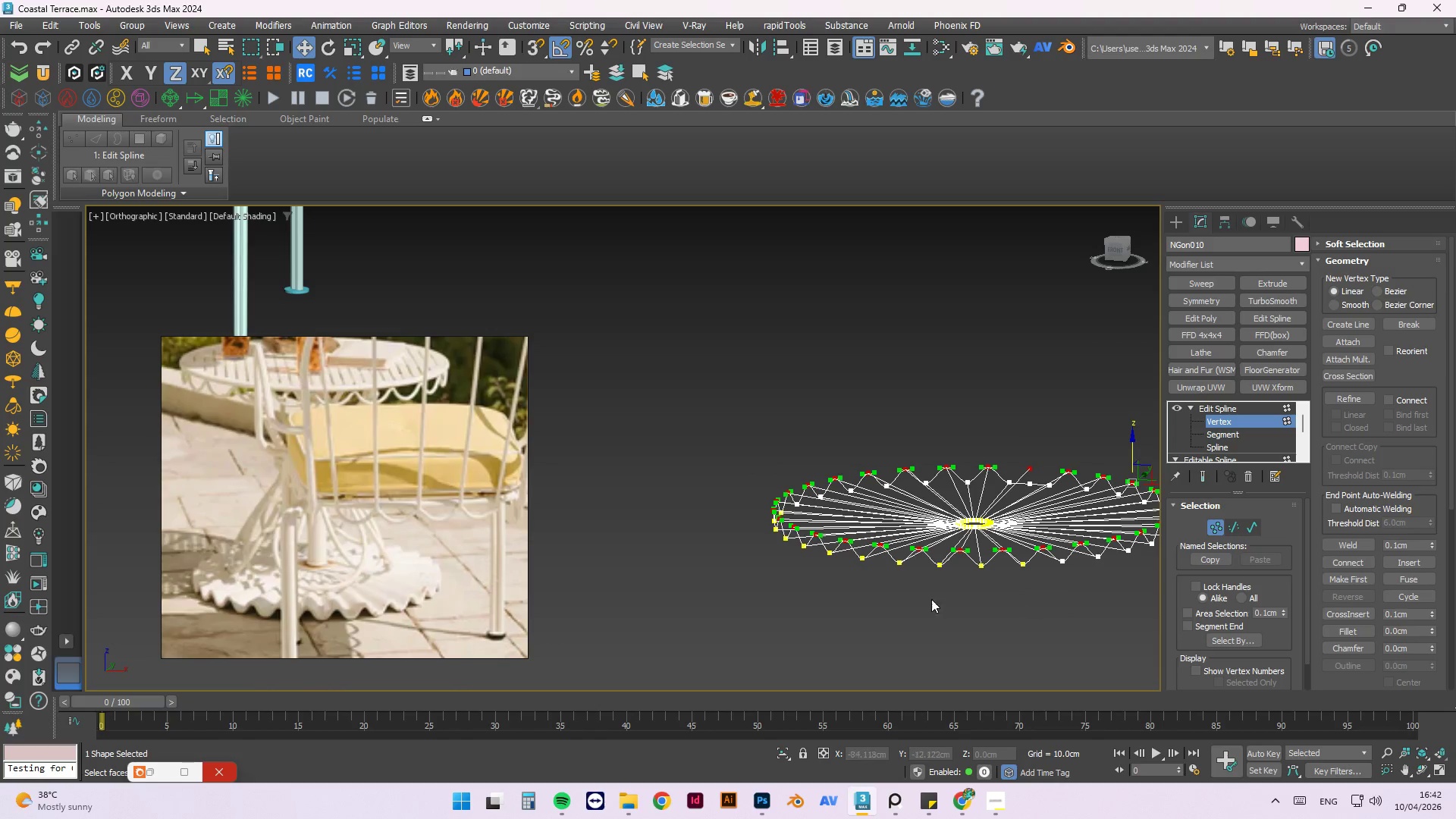 
hold_key(key=AltLeft, duration=1.5)
 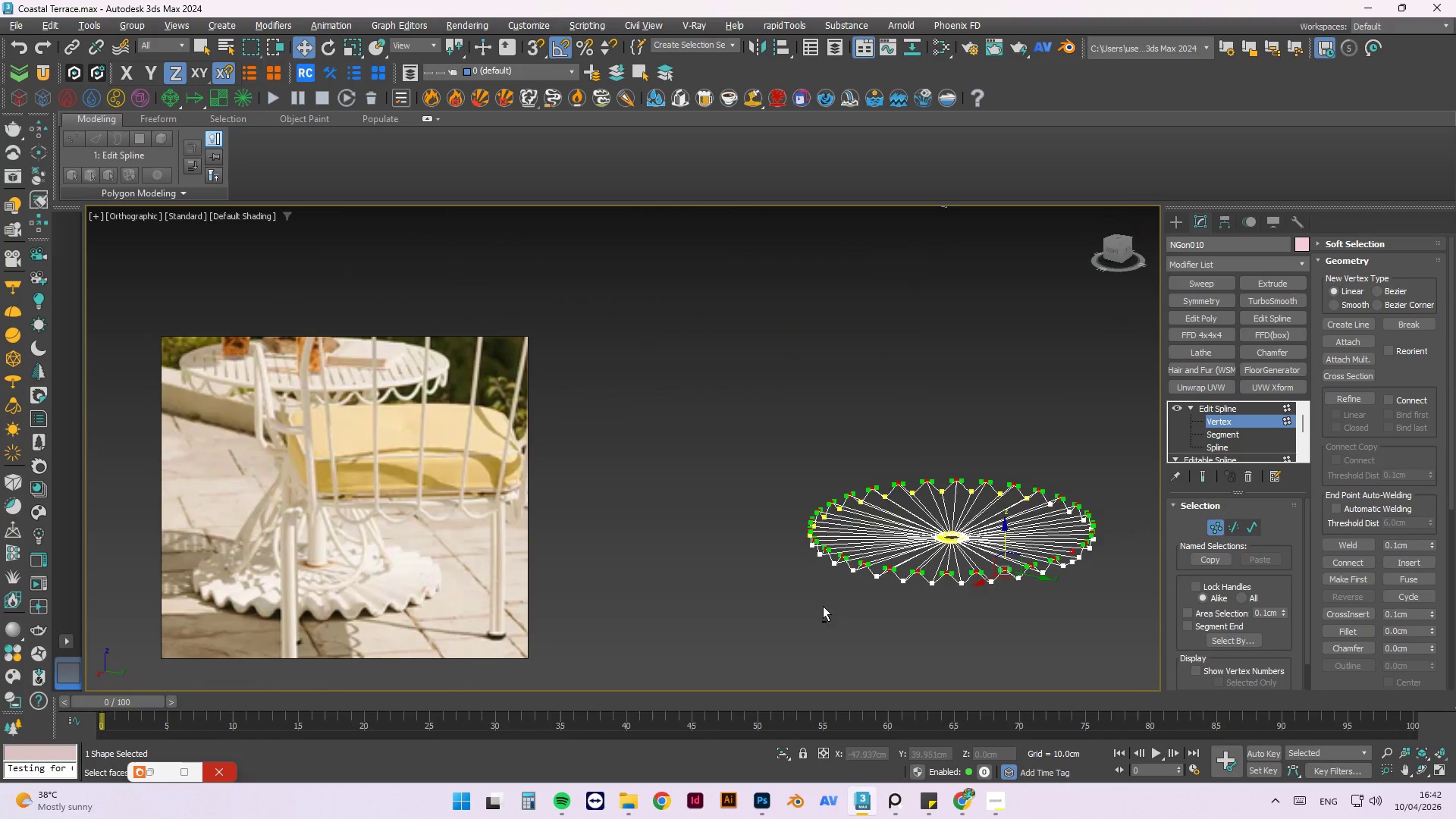 
scroll: coordinate [892, 569], scroll_direction: down, amount: 1.0
 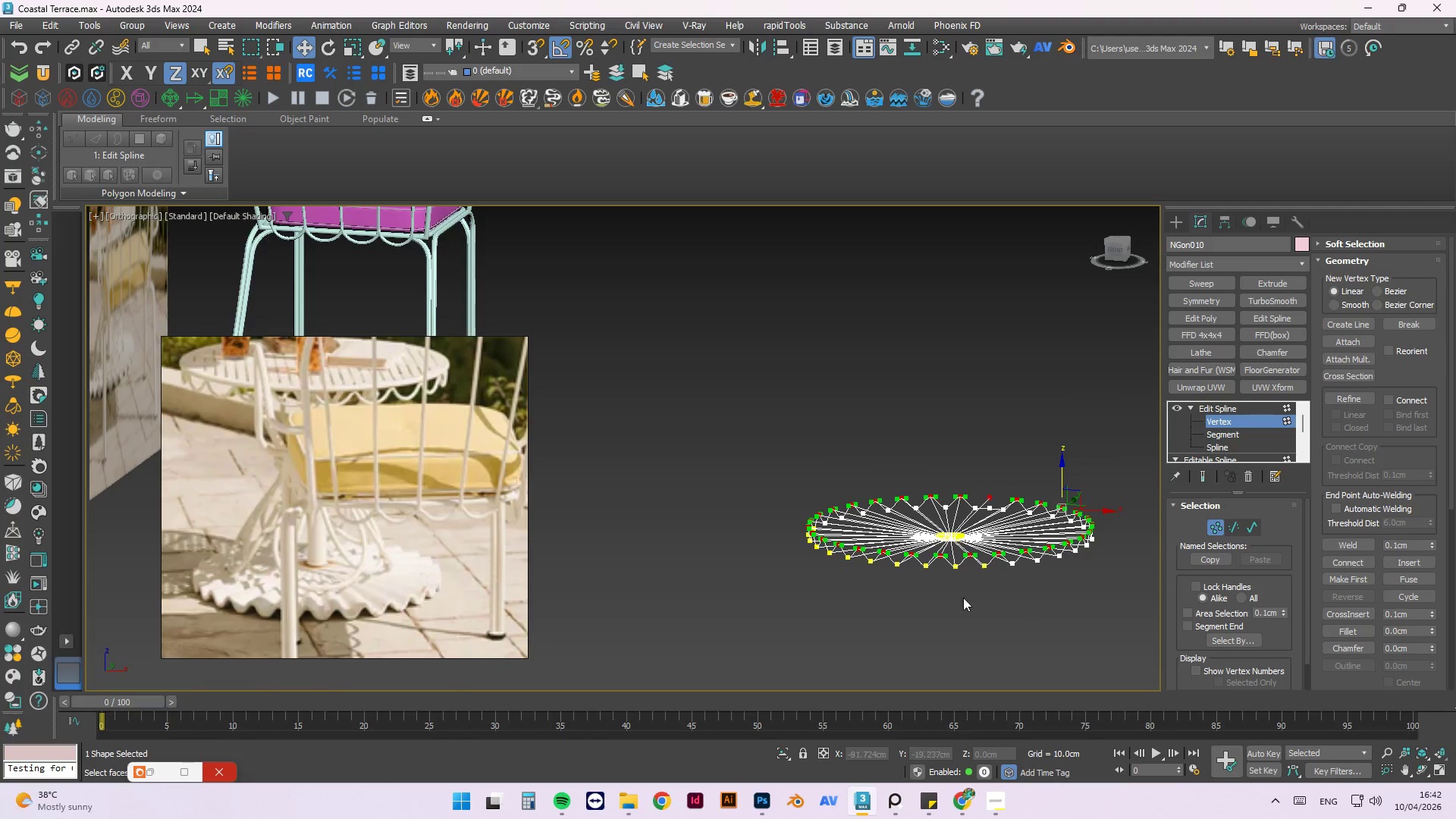 
hold_key(key=AltLeft, duration=1.52)
 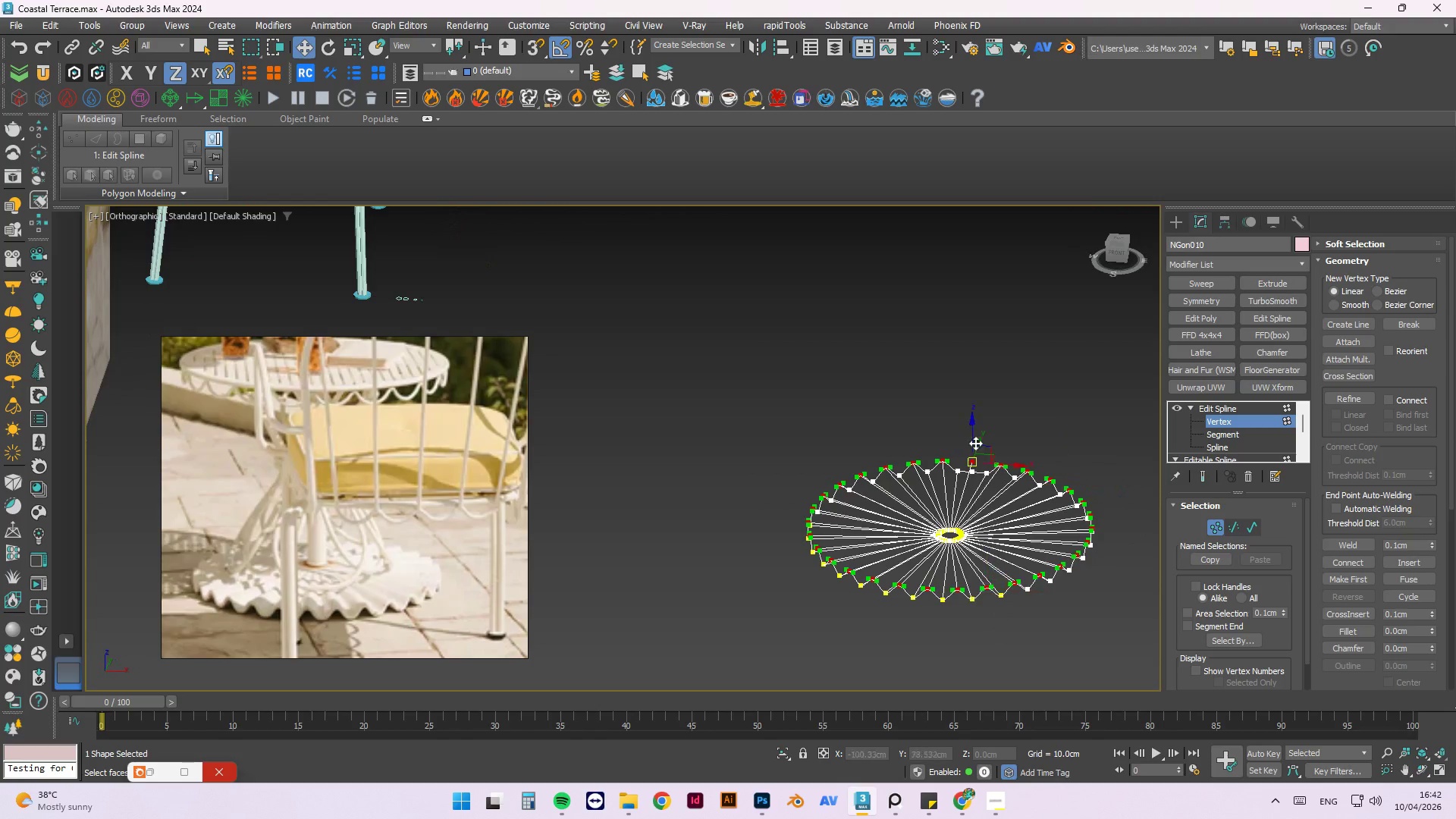 
hold_key(key=AltLeft, duration=0.47)
 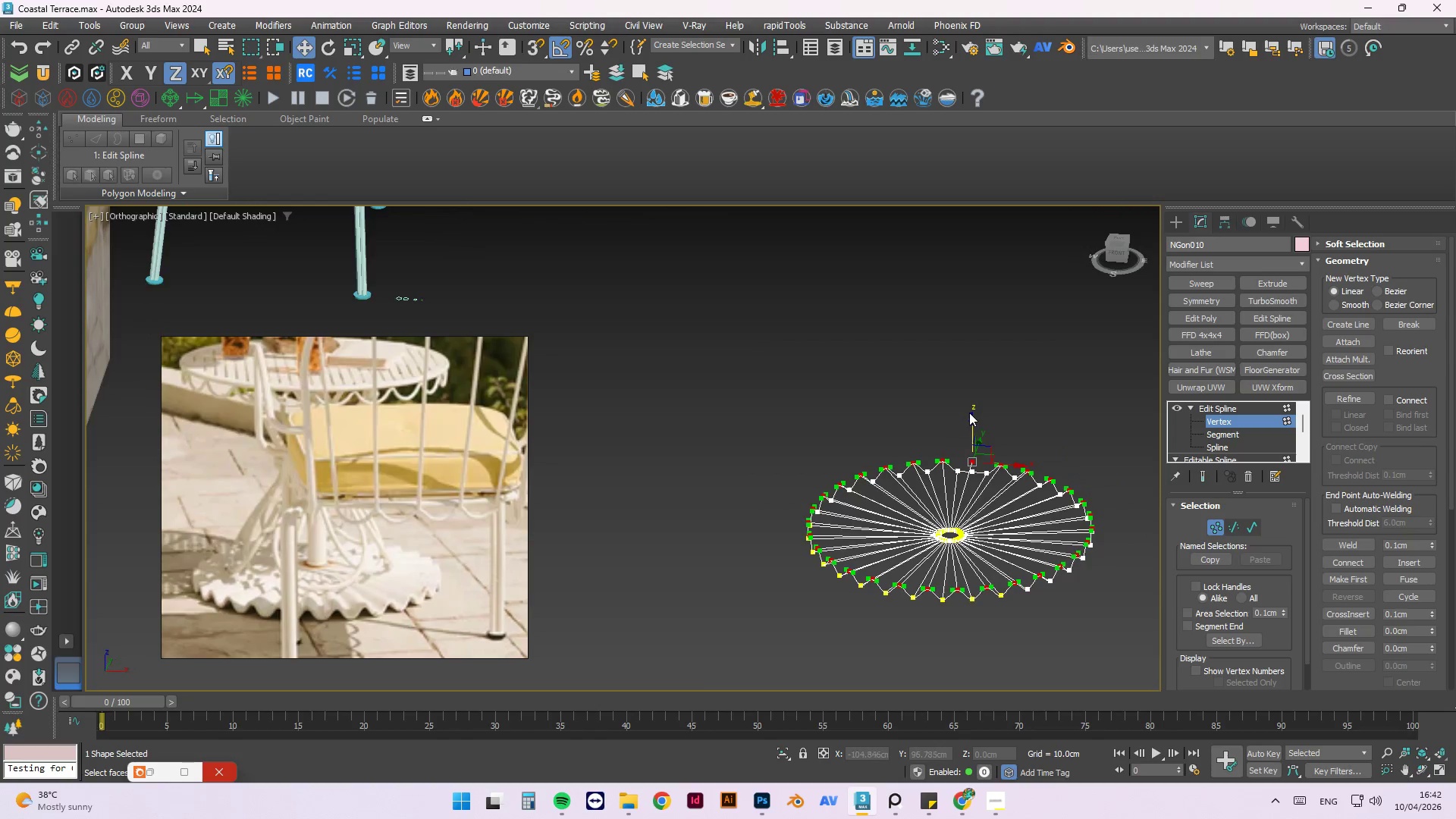 
scroll: coordinate [946, 502], scroll_direction: up, amount: 5.0
 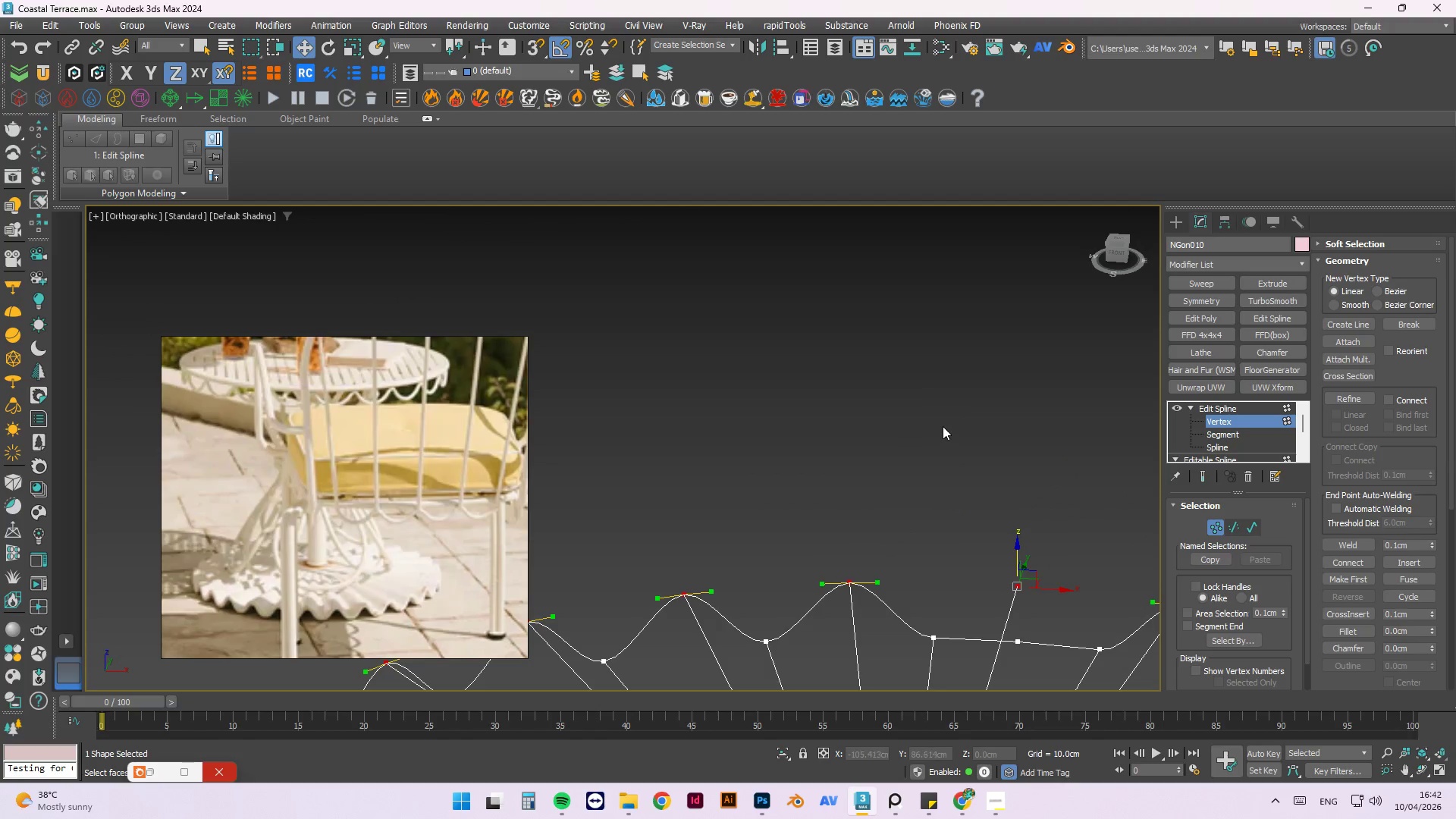 
left_click([941, 425])
 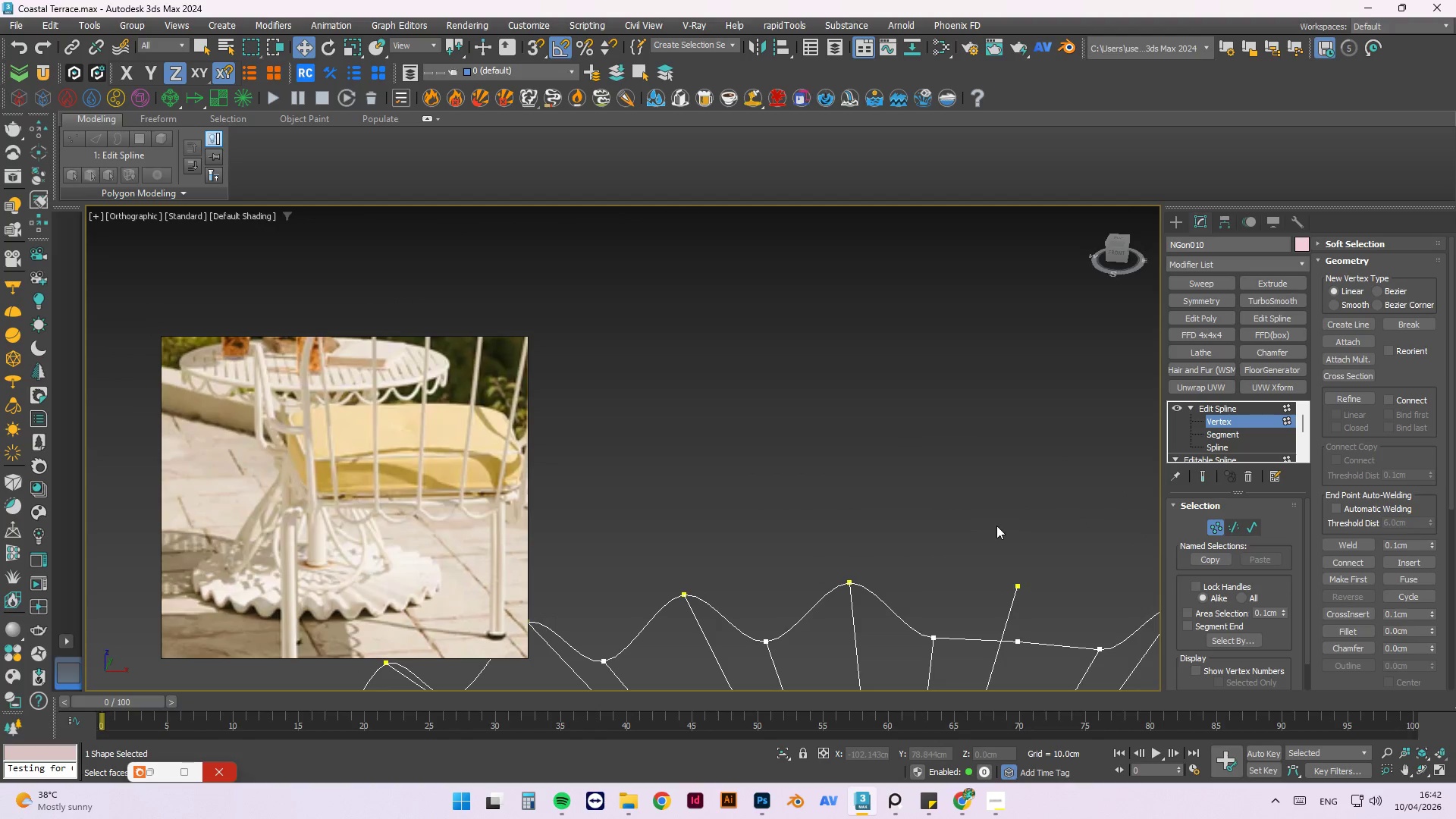 
key(Control+Z)
 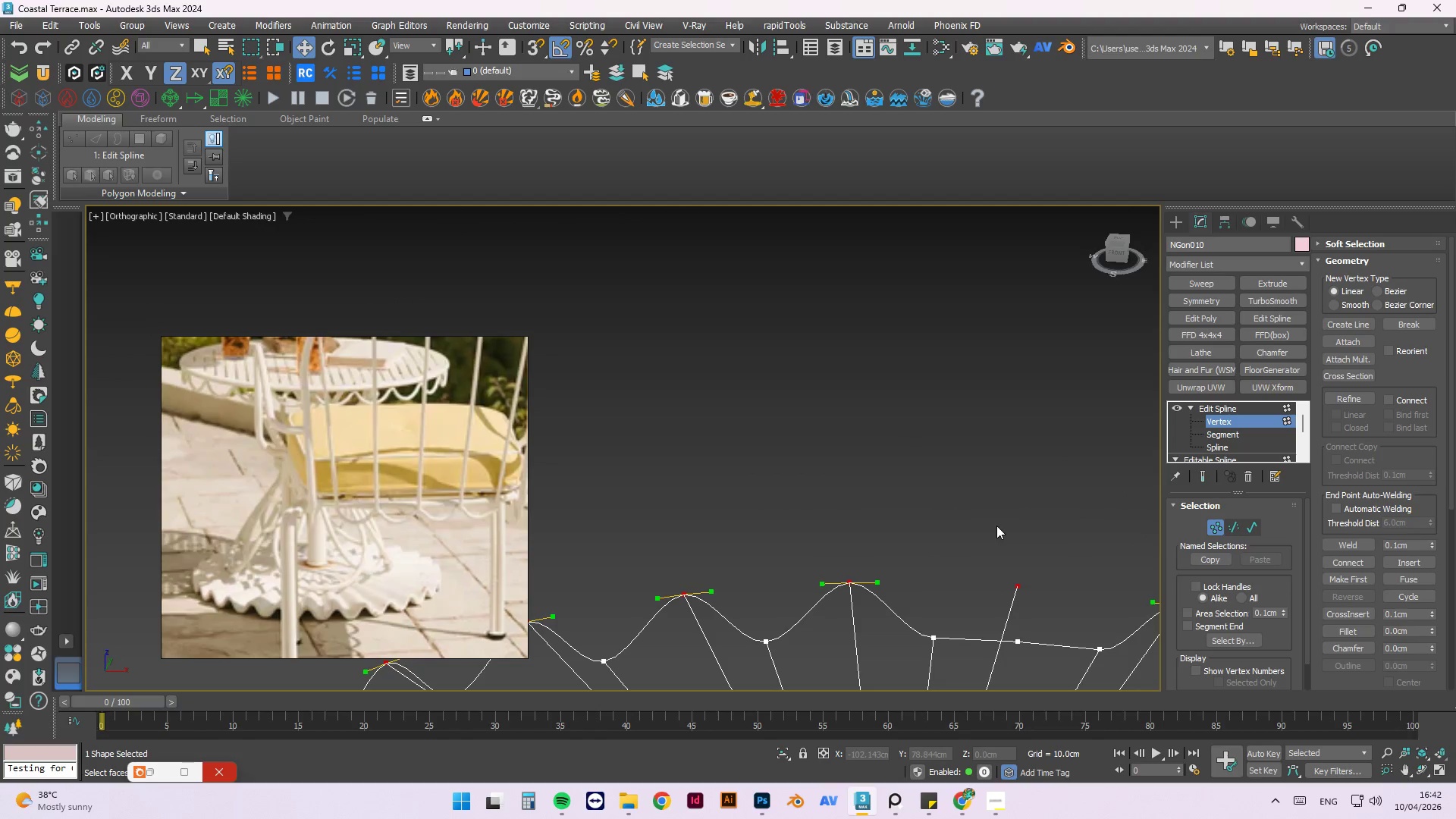 
key(Control+Z)
 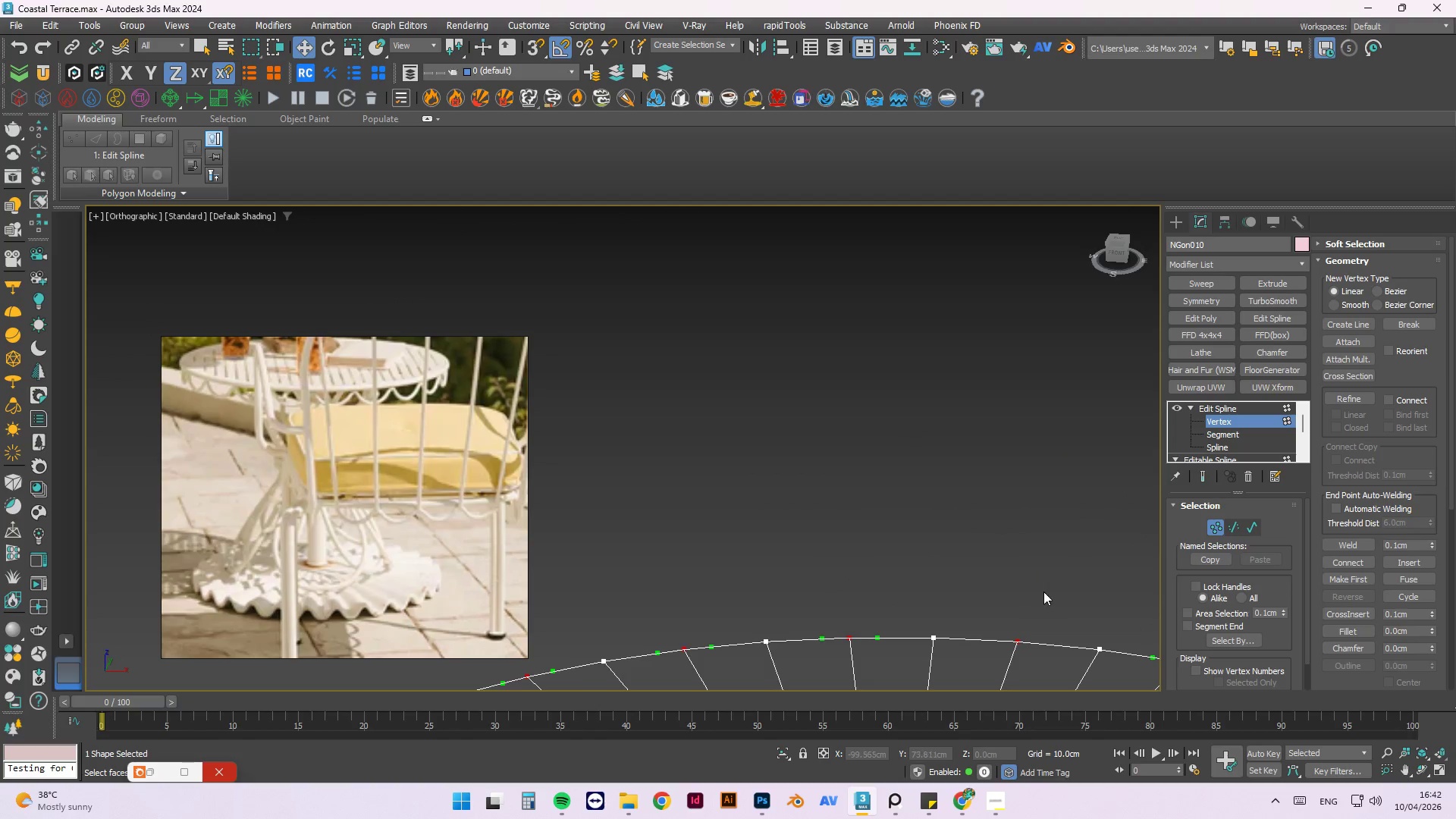 
hold_key(key=ControlLeft, duration=1.23)
 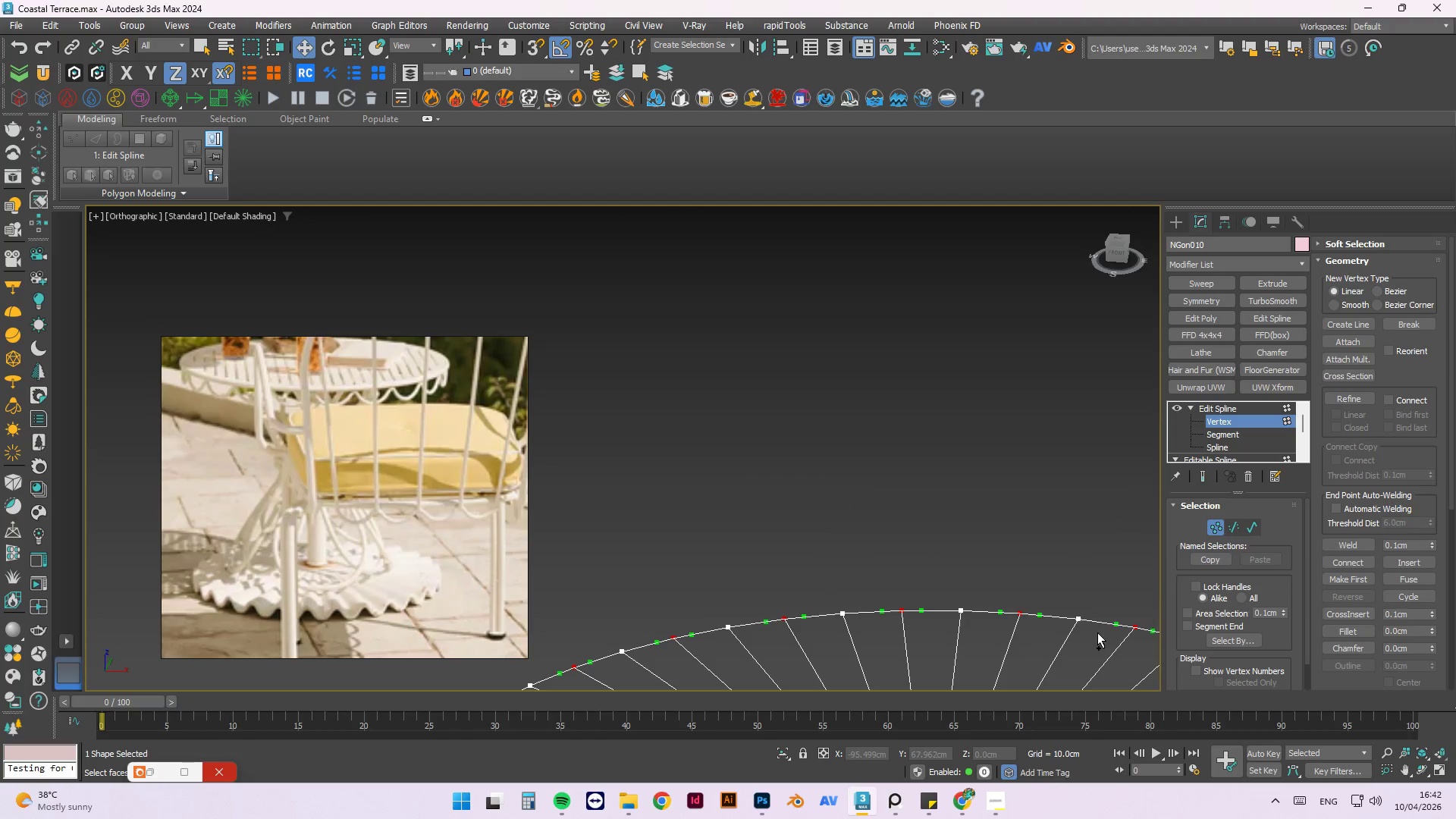 
scroll: coordinate [1027, 545], scroll_direction: down, amount: 1.0
 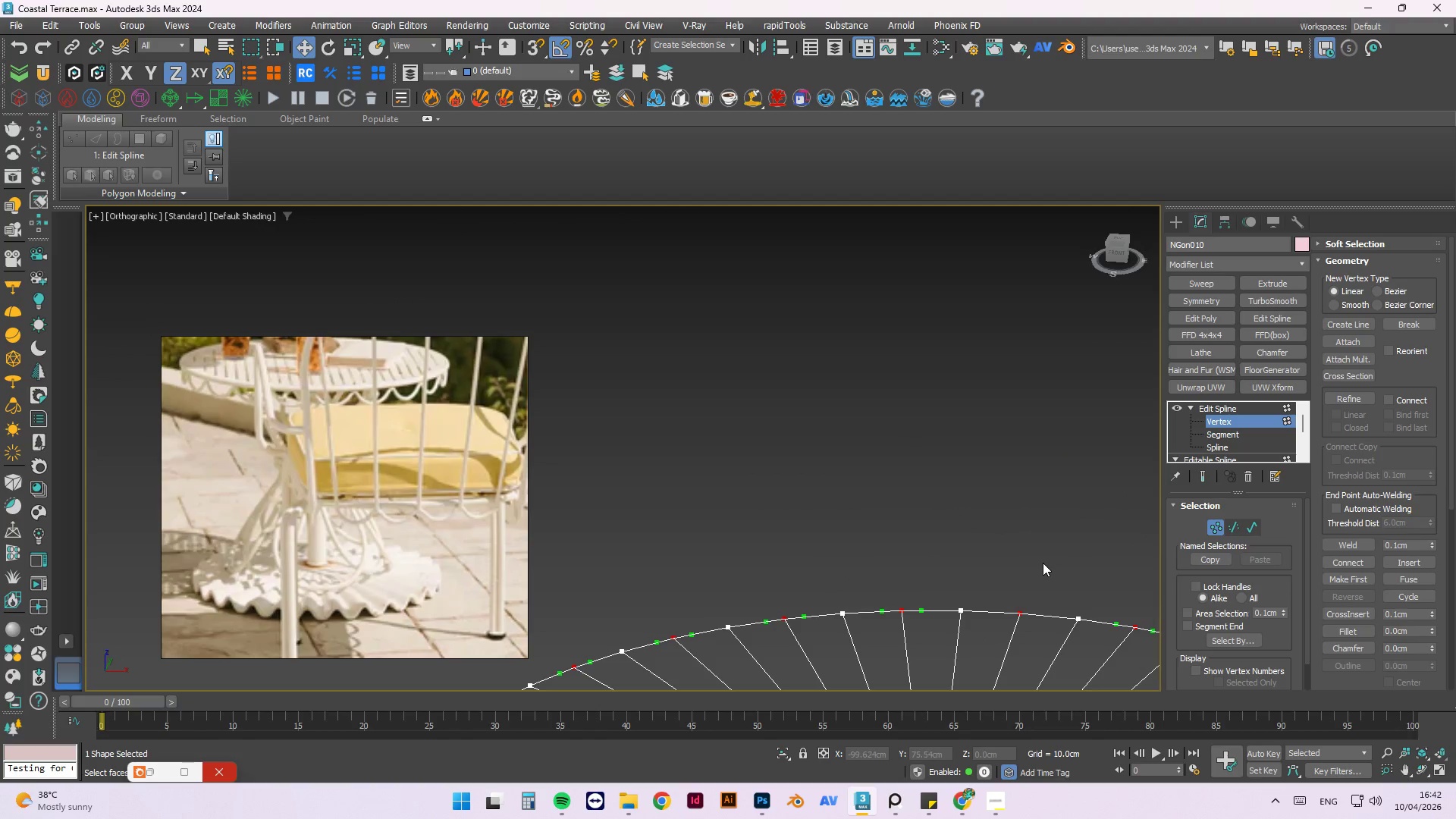 
left_click_drag(start_coordinate=[1042, 562], to_coordinate=[1003, 630])
 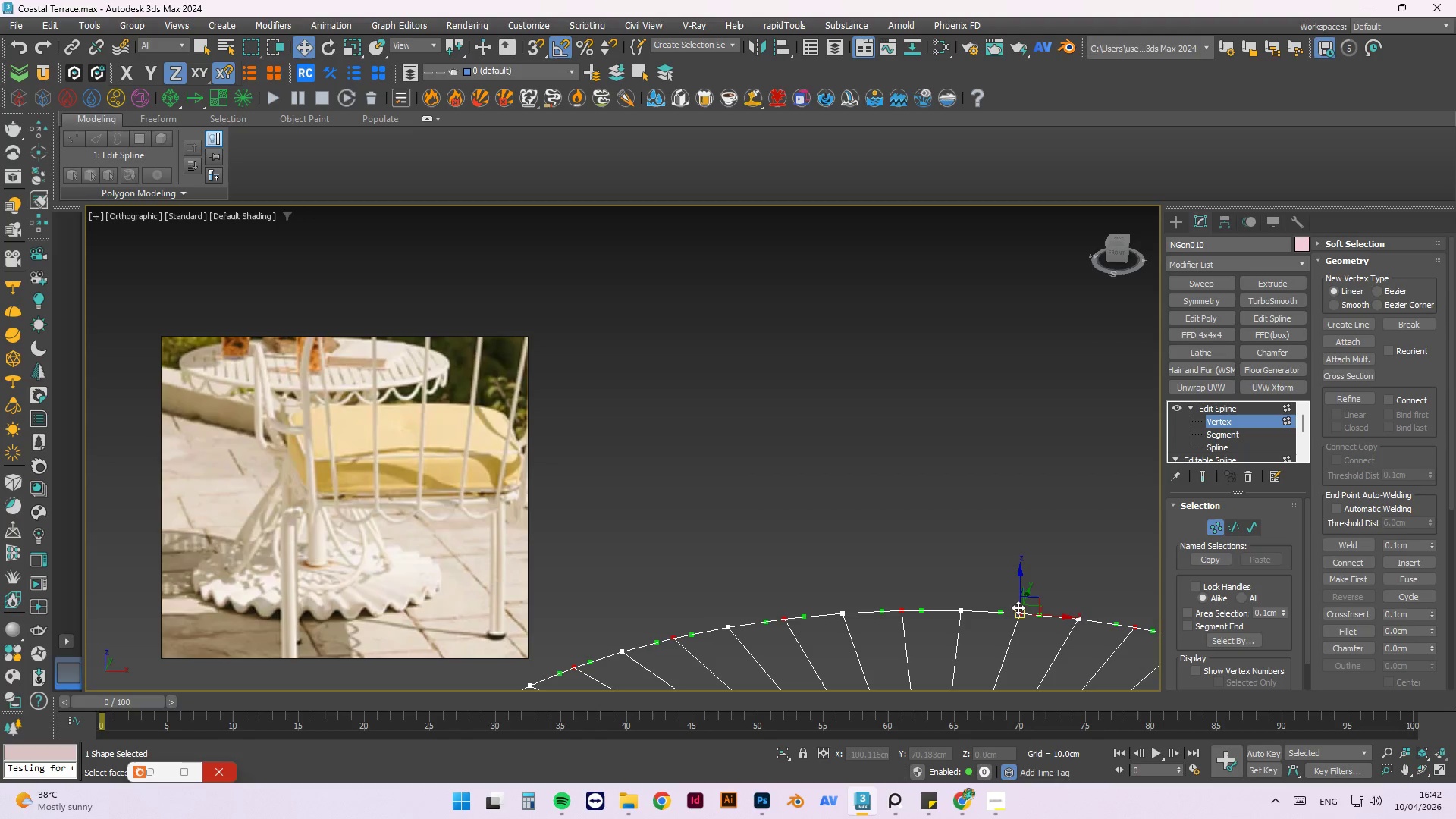 
wait(9.2)
 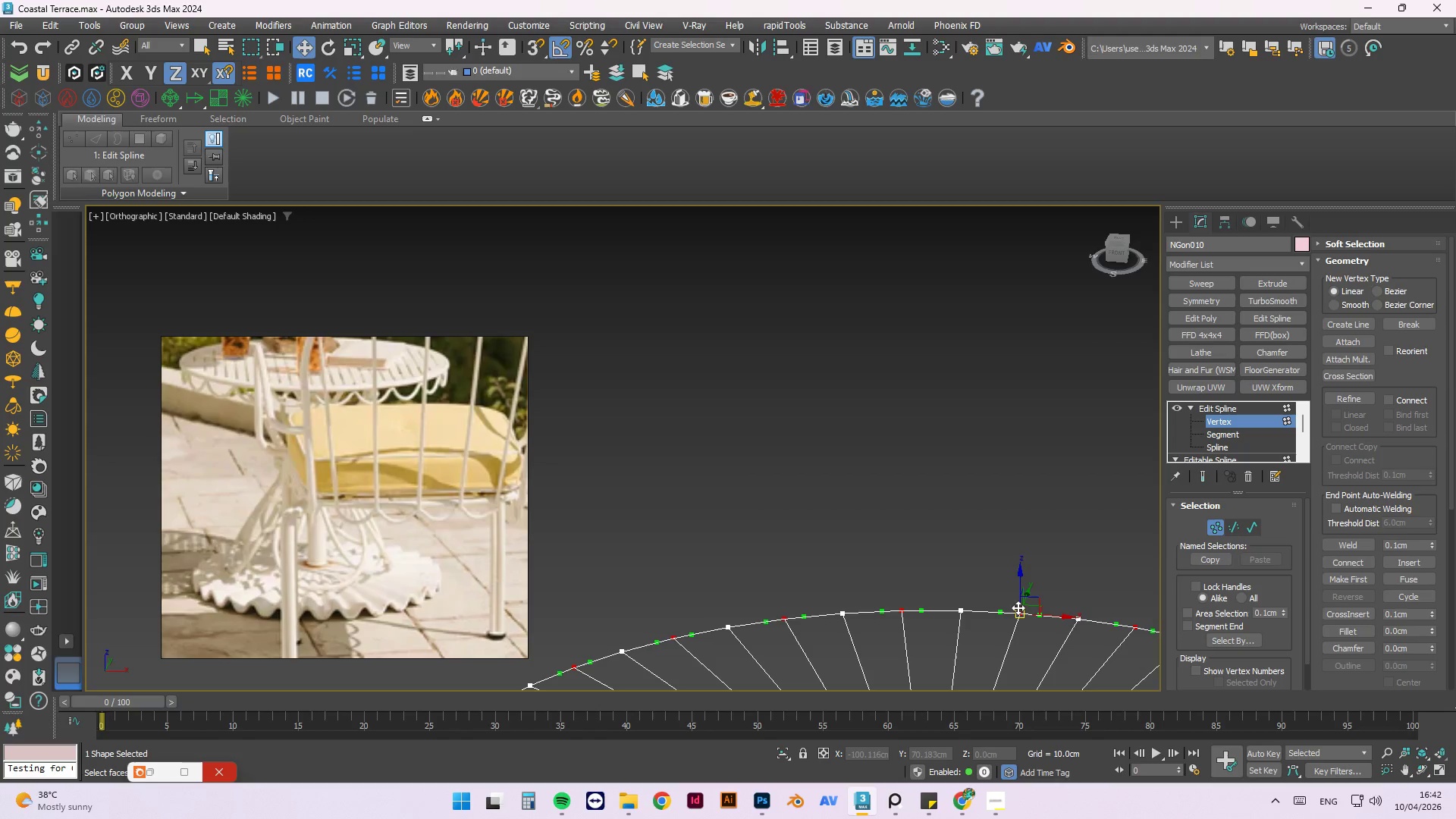 
left_click([1275, 321])
 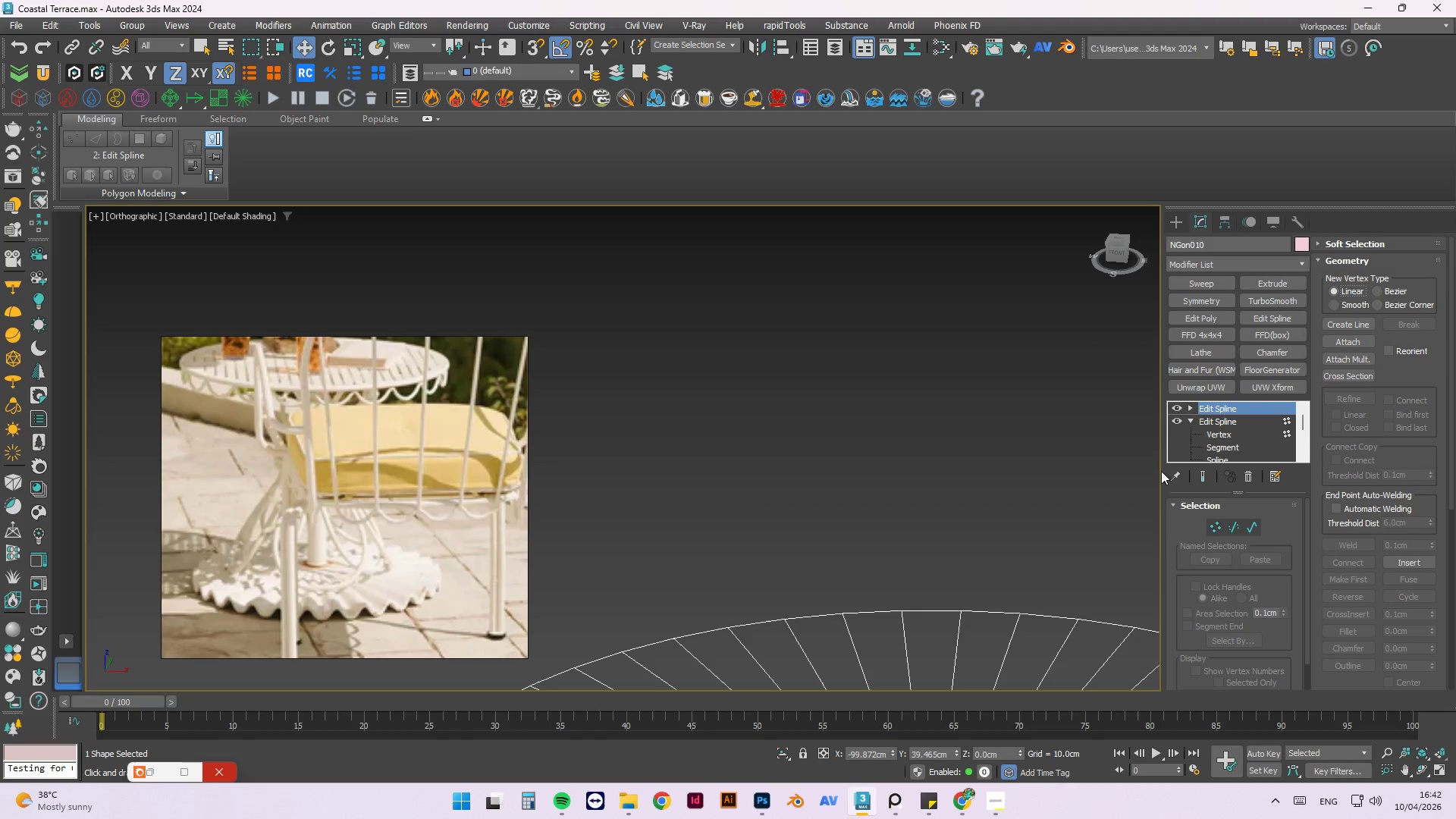 
key(1)
 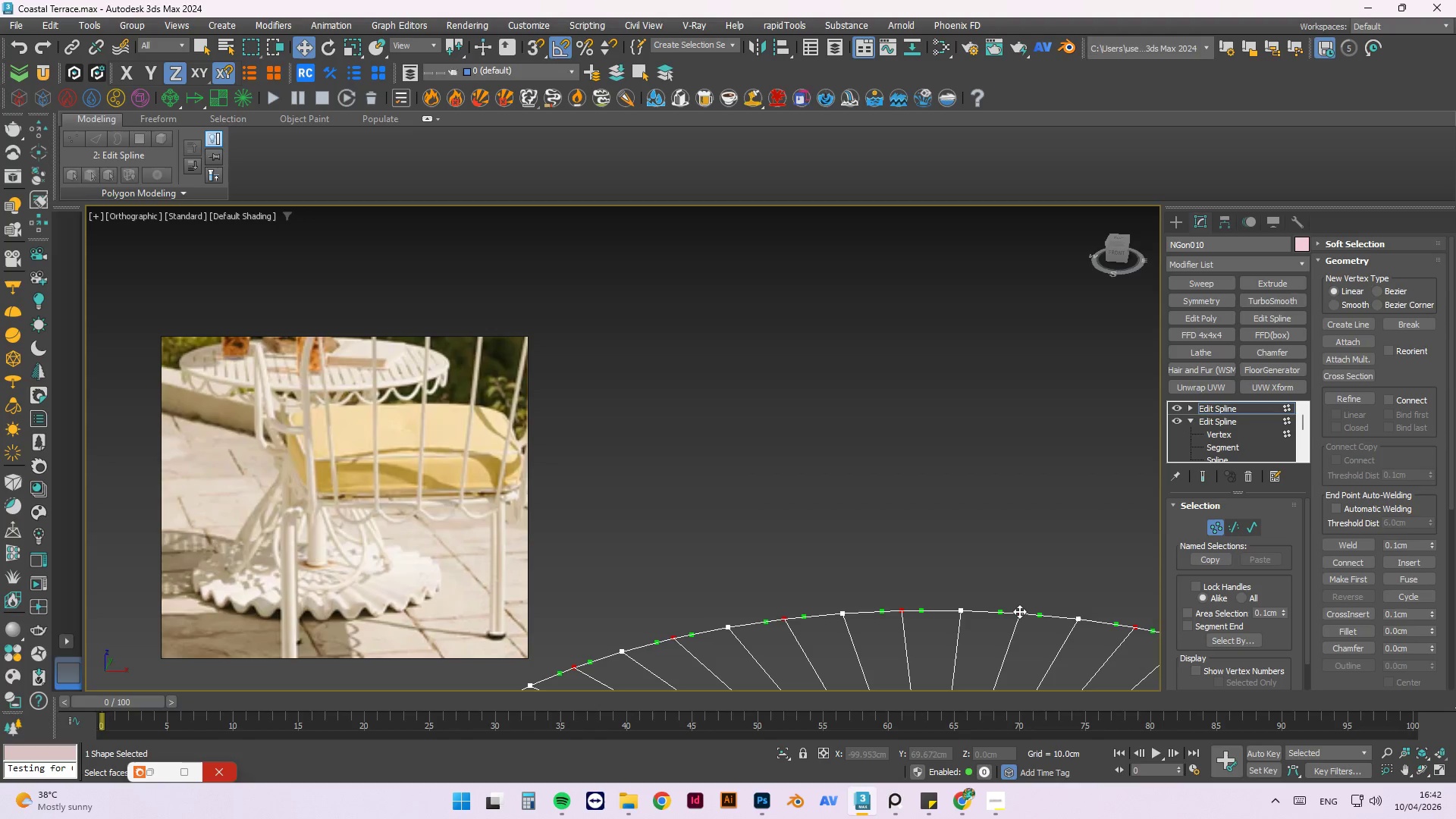 
left_click([1019, 611])
 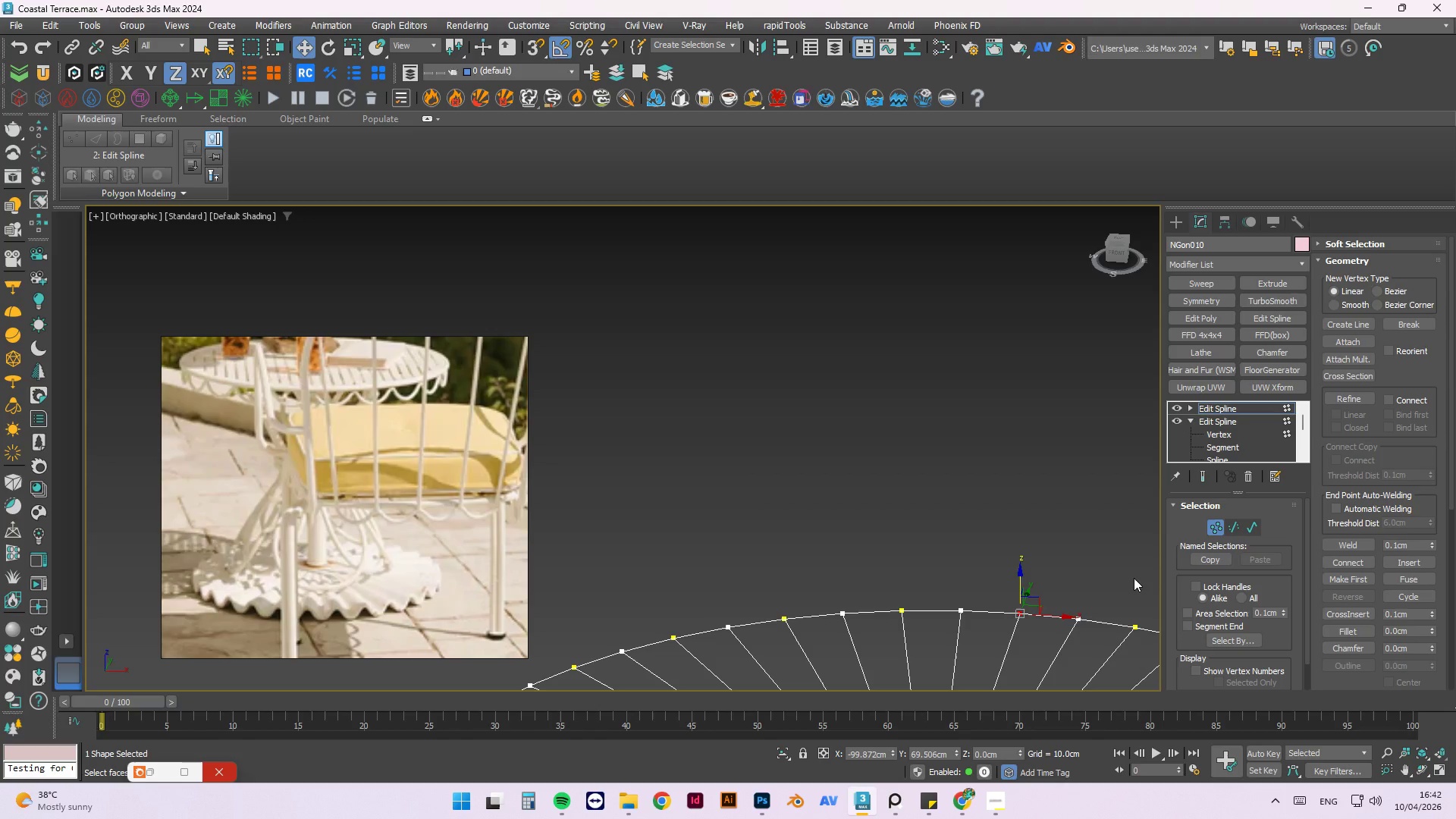 
key(Delete)
 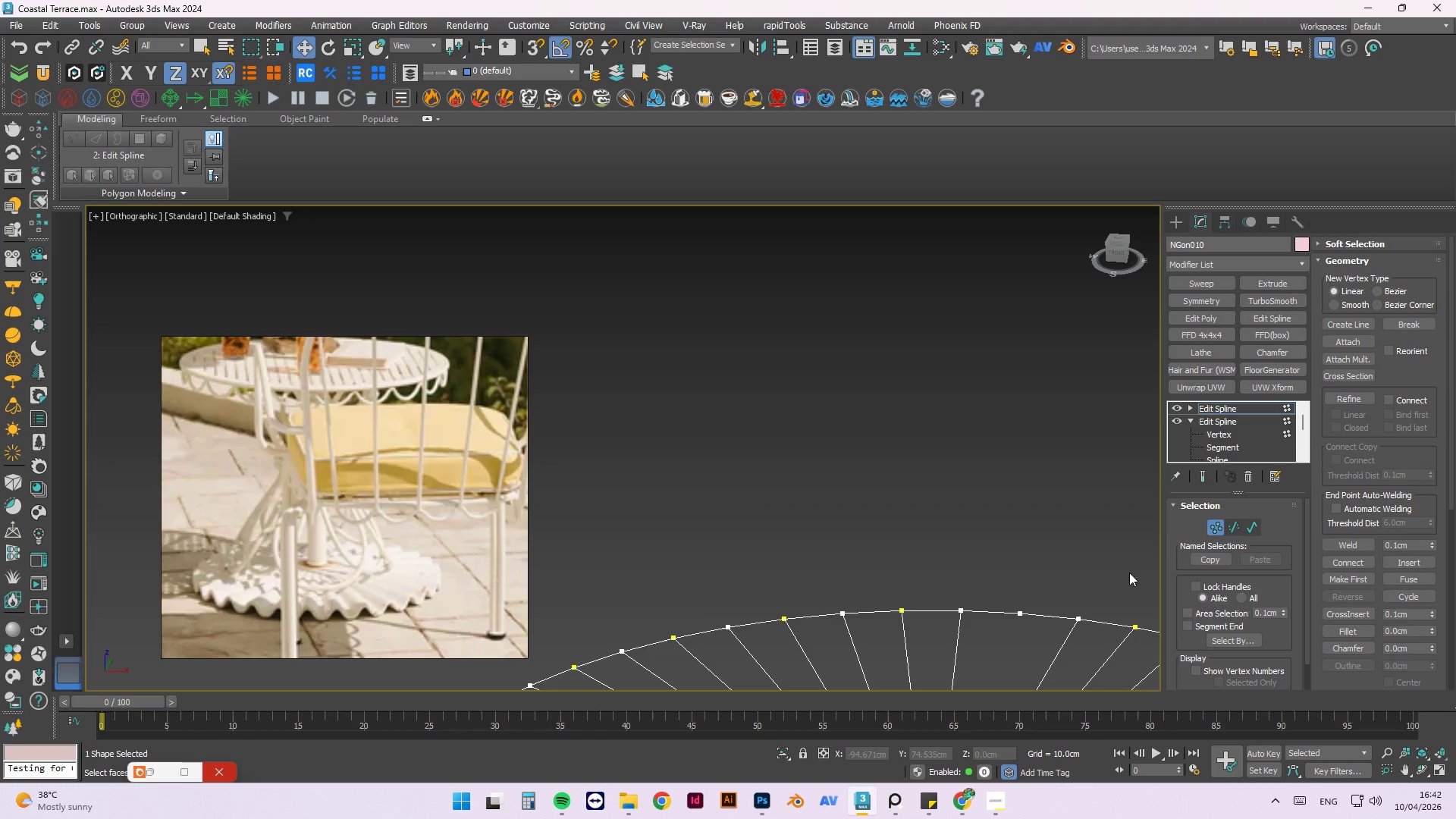 
hold_key(key=AltLeft, duration=0.62)
 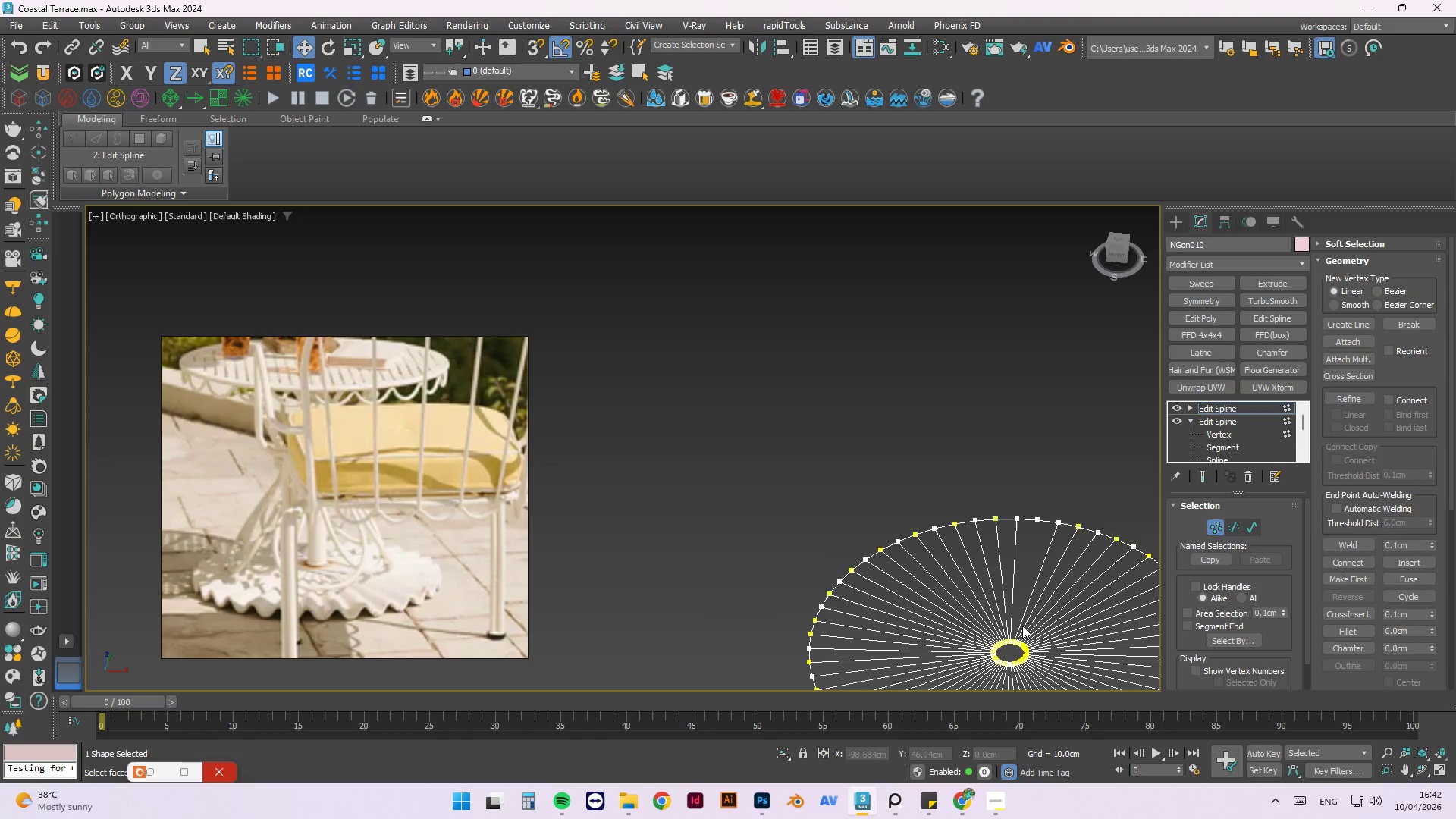 
scroll: coordinate [1021, 537], scroll_direction: down, amount: 3.0
 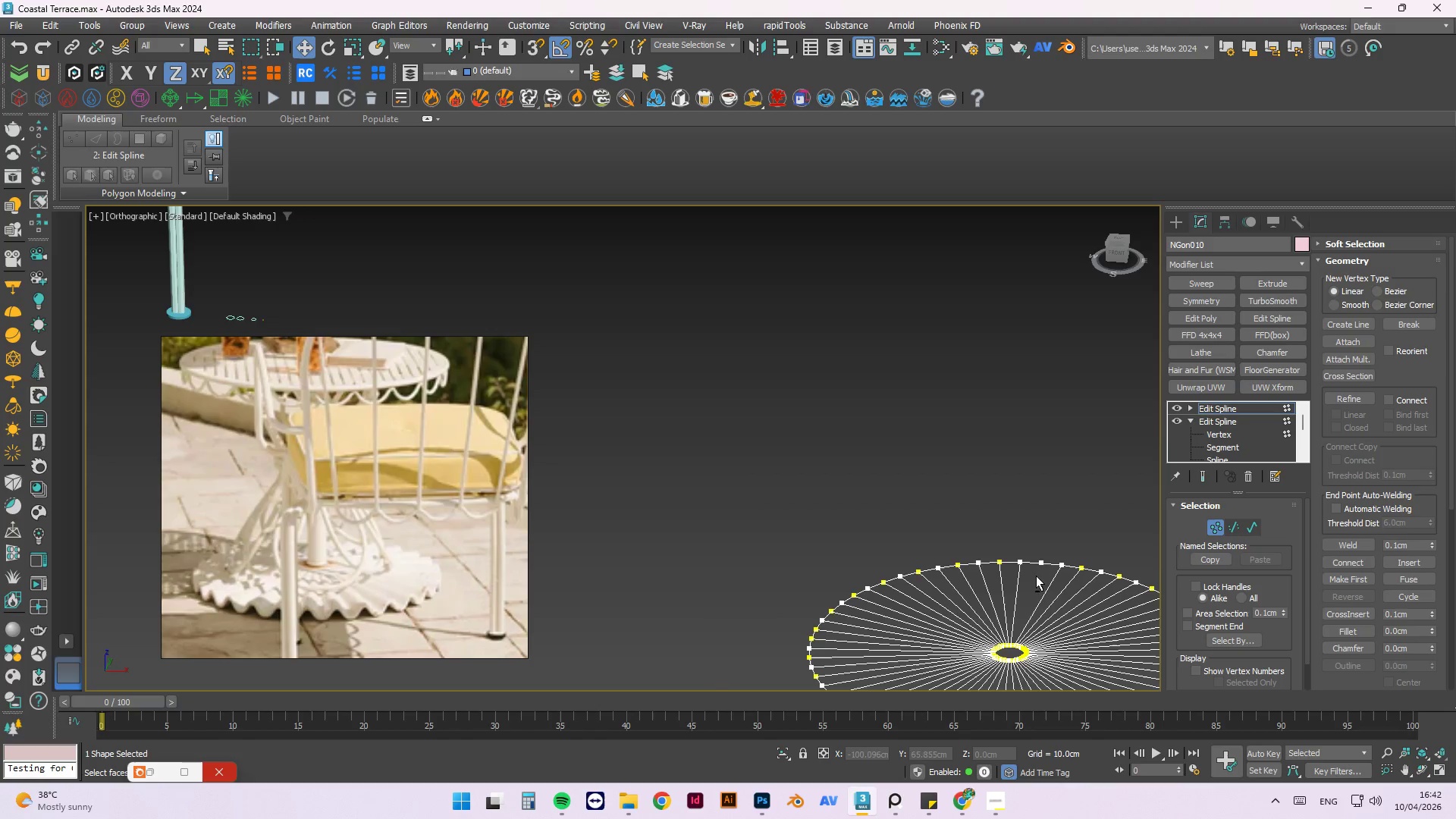 
scroll: coordinate [1021, 626], scroll_direction: up, amount: 1.0
 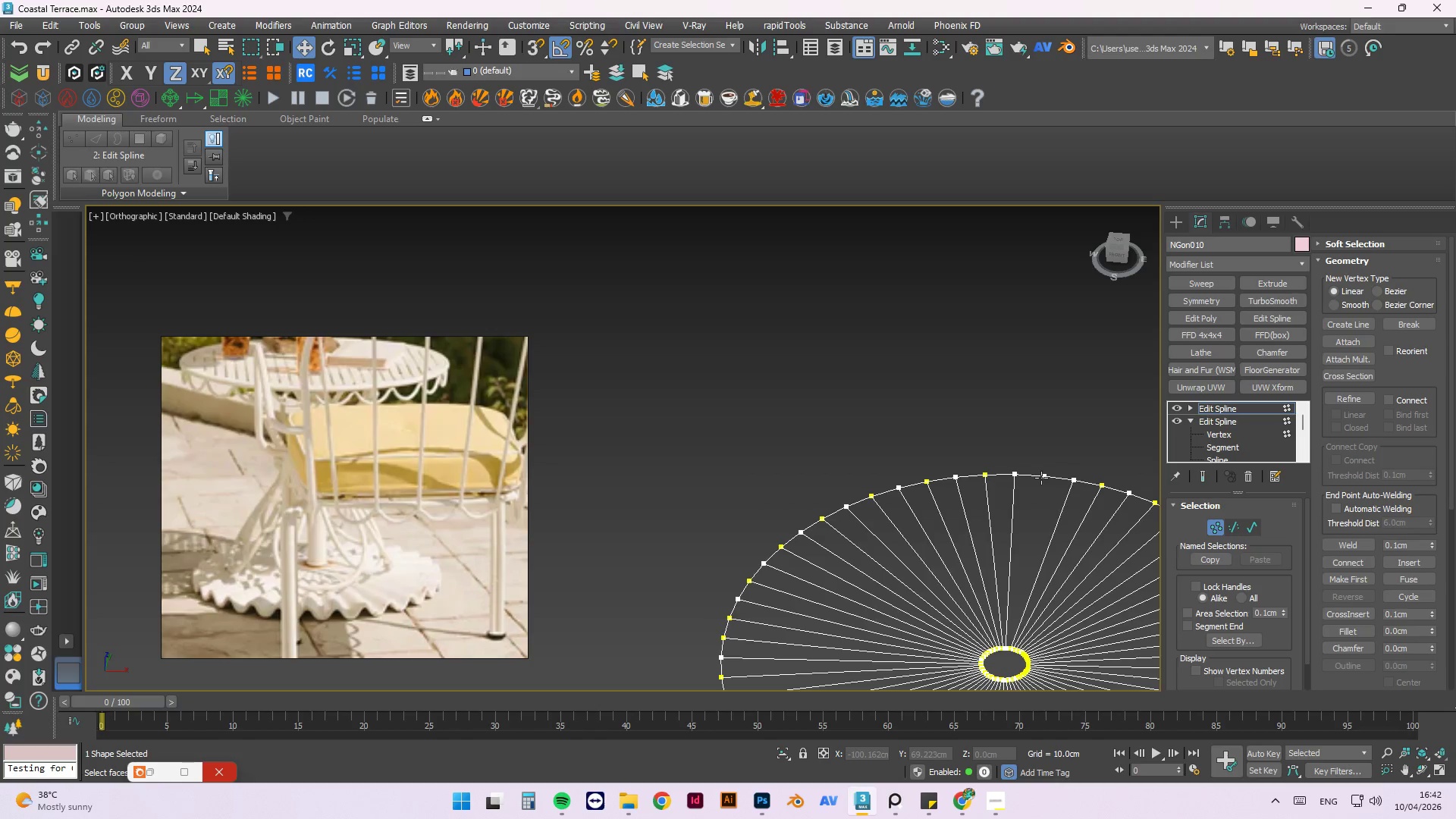 
left_click([1043, 476])
 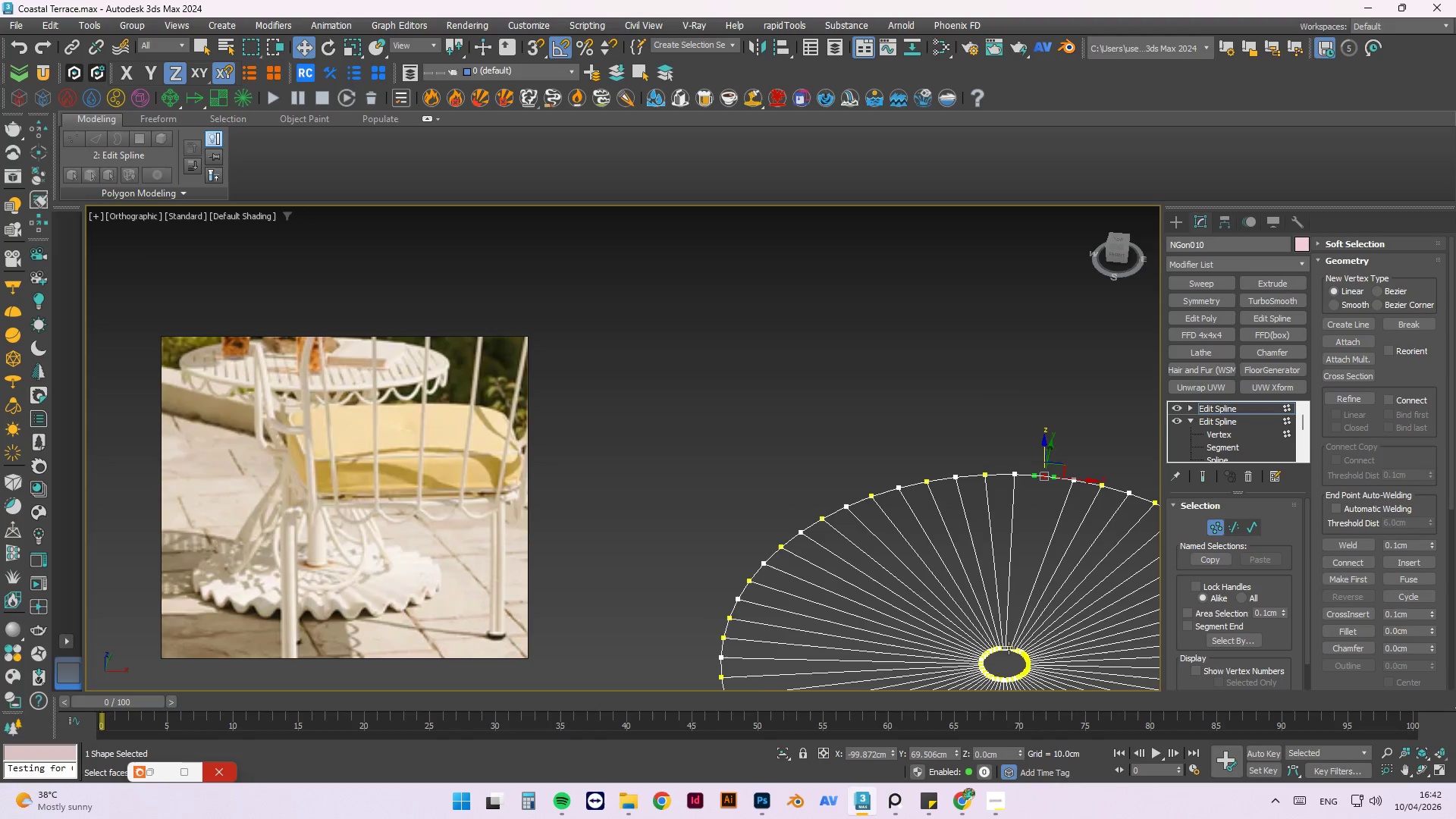 
scroll: coordinate [1021, 592], scroll_direction: up, amount: 5.0
 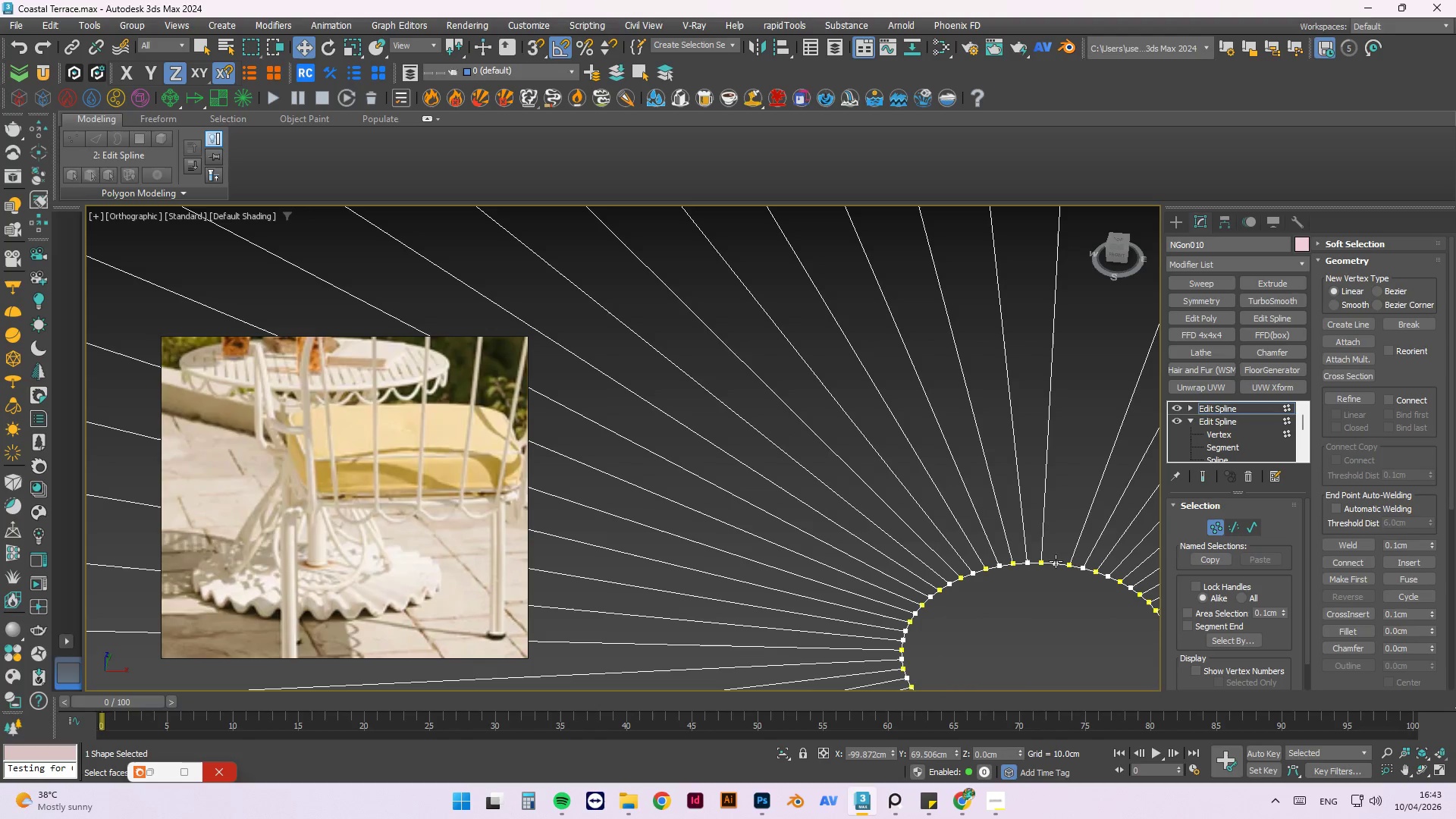 
hold_key(key=ControlLeft, duration=0.52)
 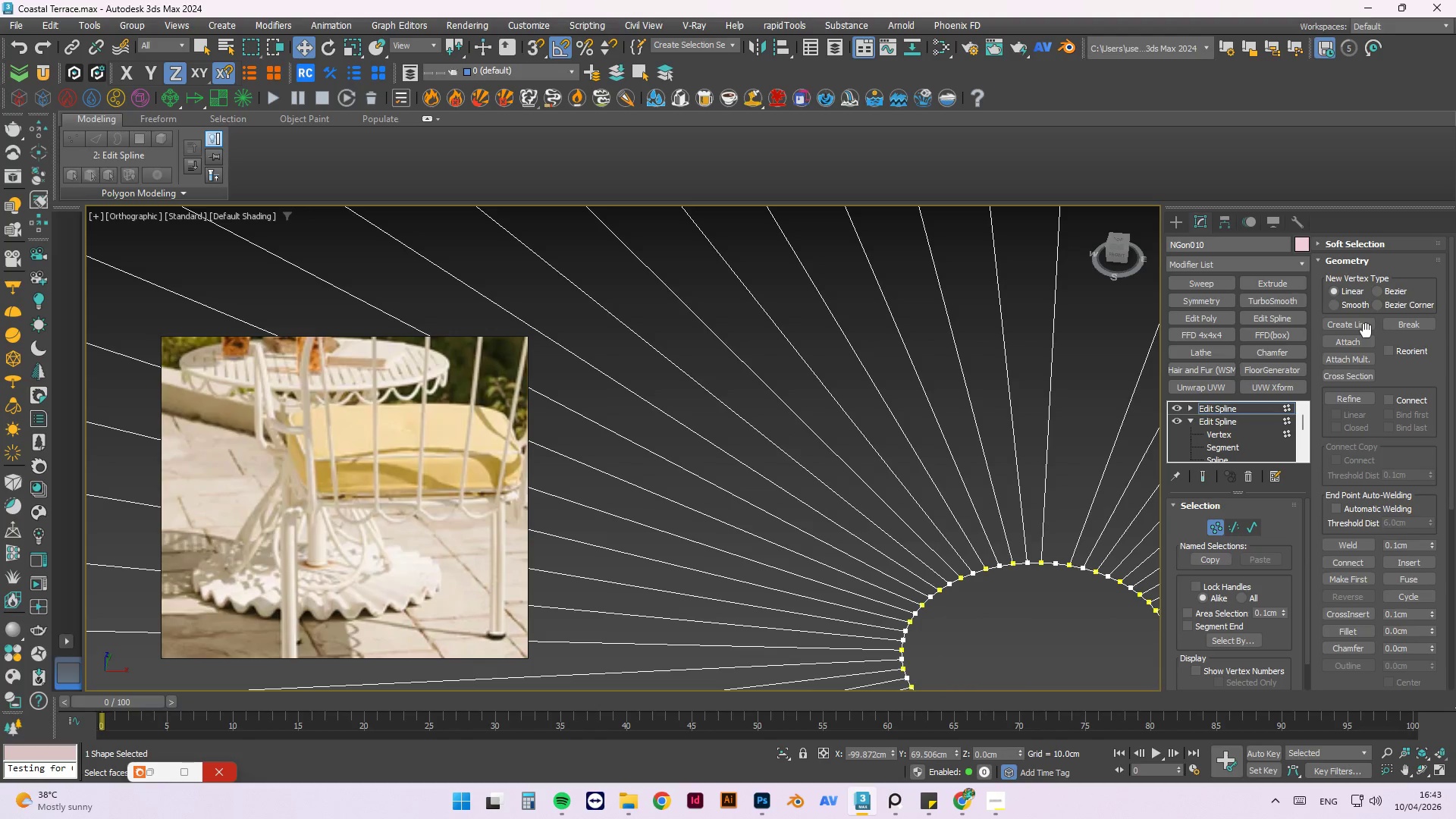 
left_click([1366, 320])
 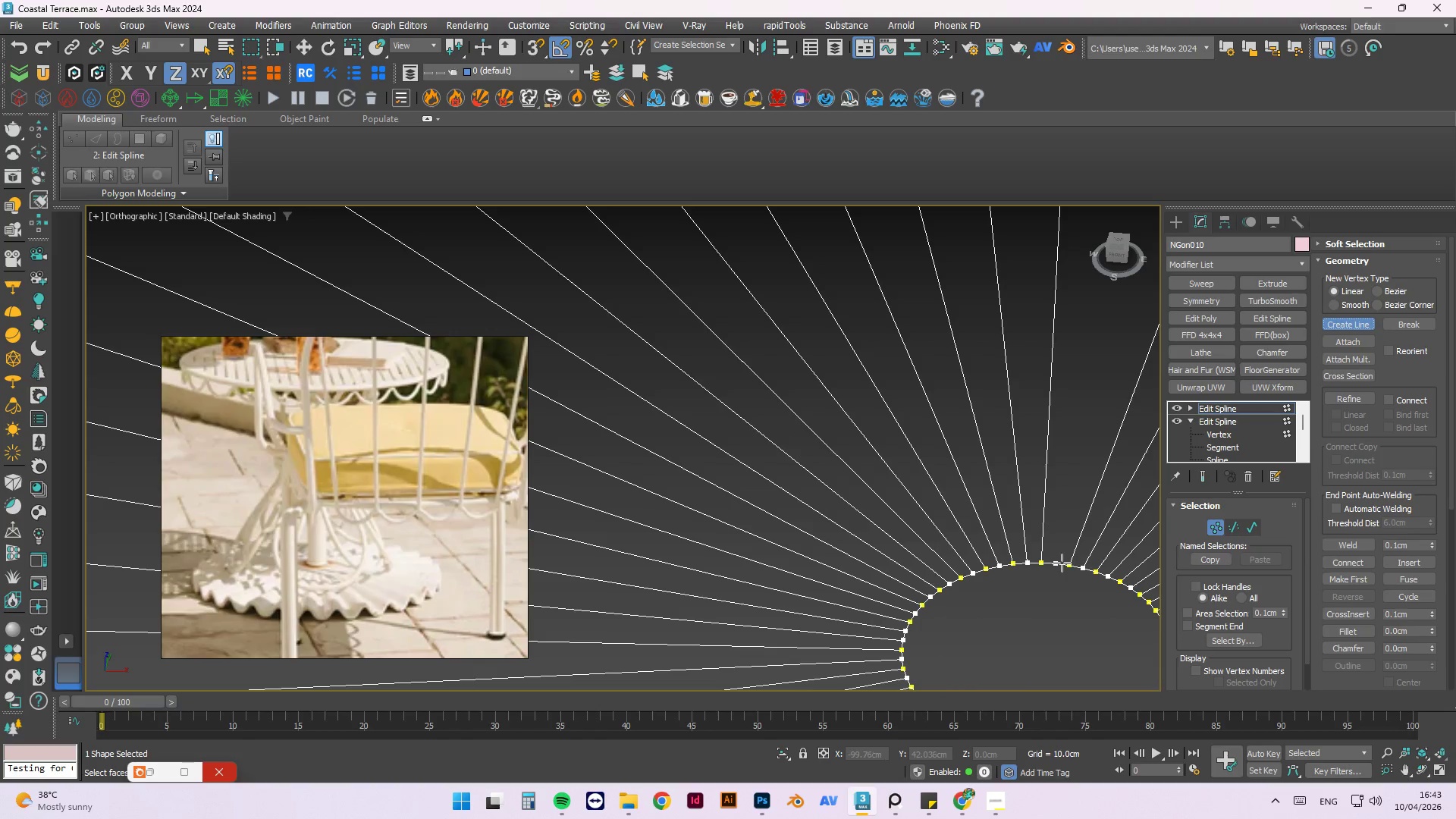 
left_click([1056, 562])
 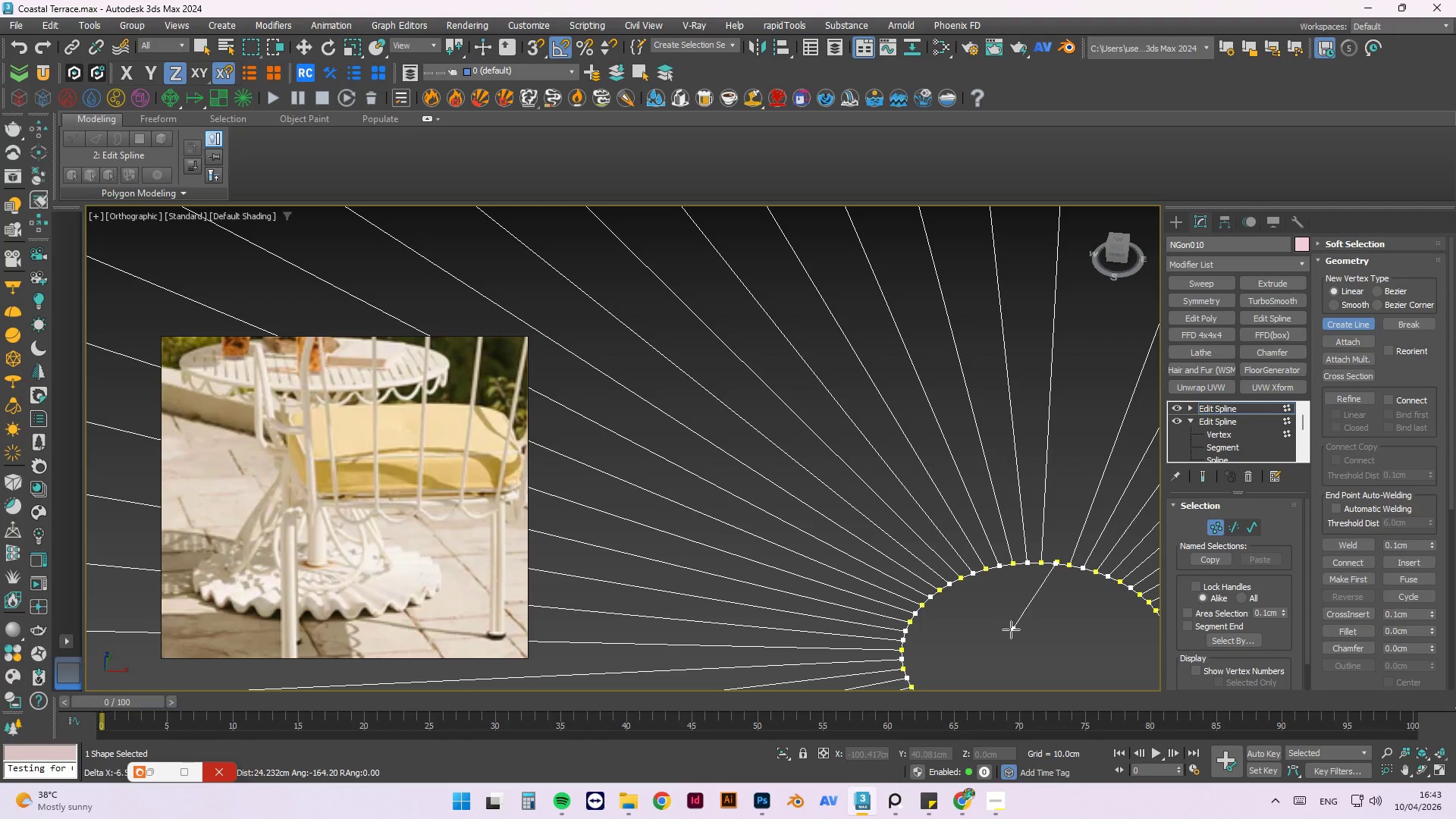 
scroll: coordinate [1011, 629], scroll_direction: down, amount: 2.0
 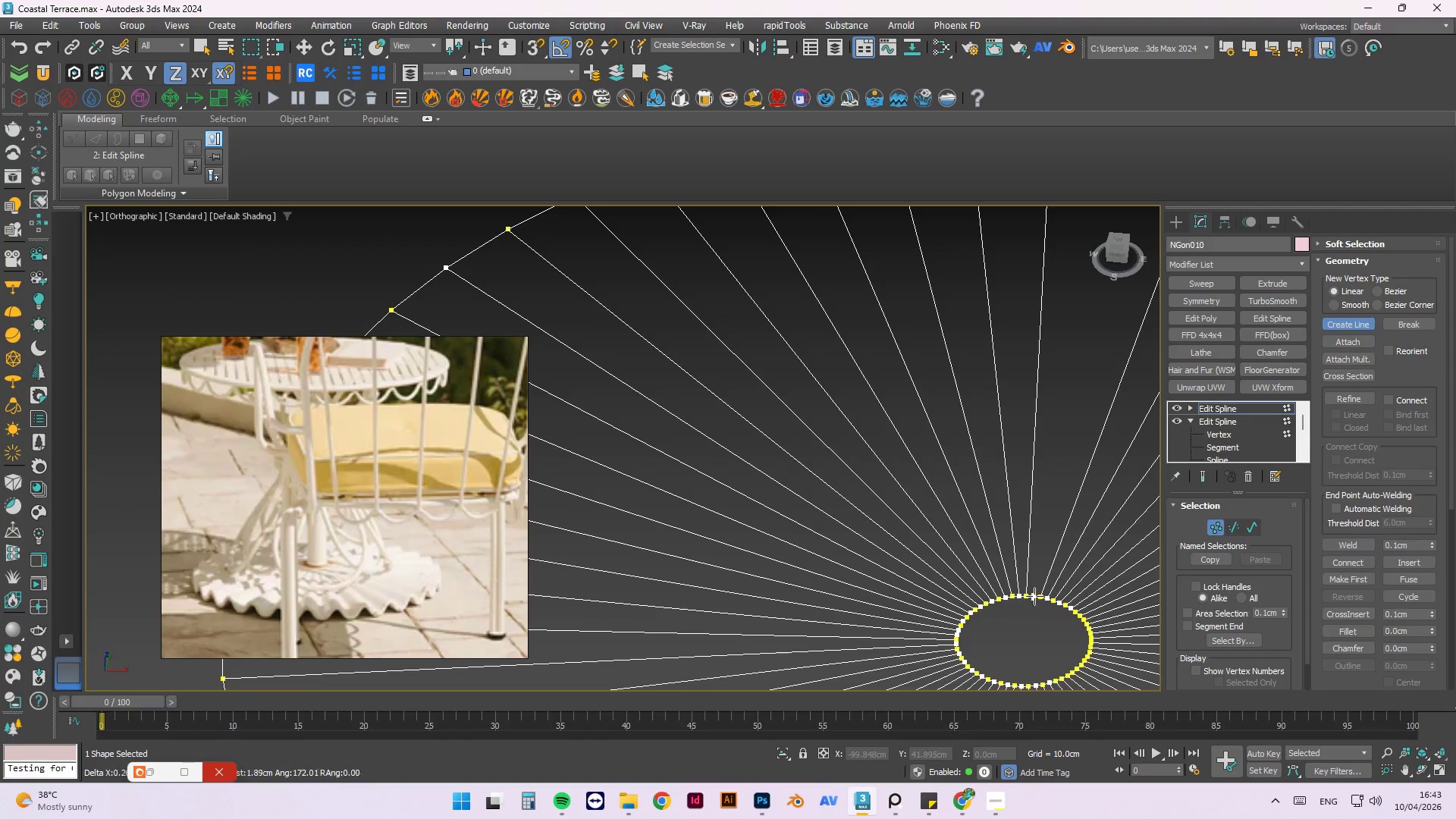 
key(Escape)
 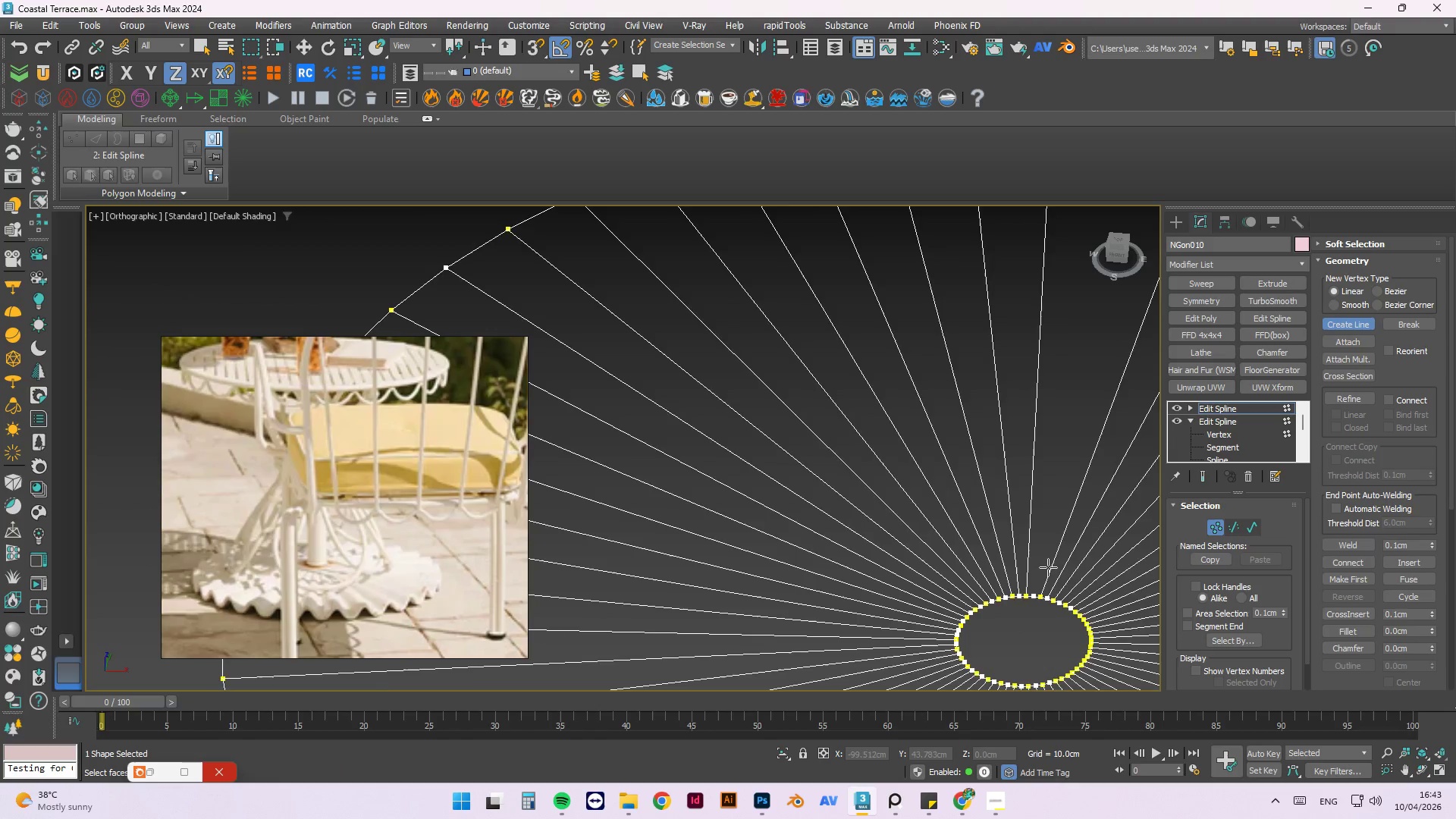 
scroll: coordinate [1034, 594], scroll_direction: up, amount: 3.0
 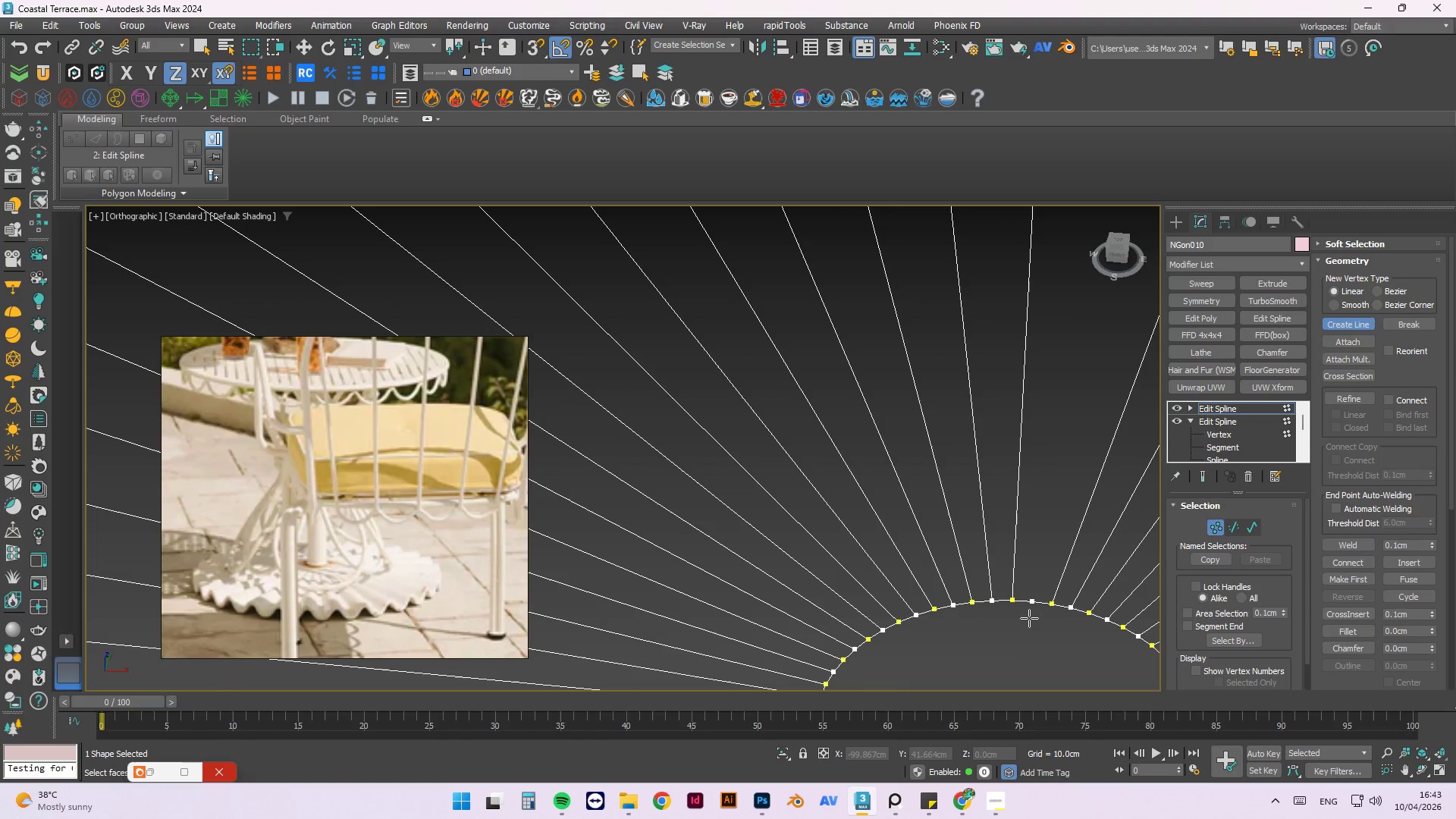 
key(S)
 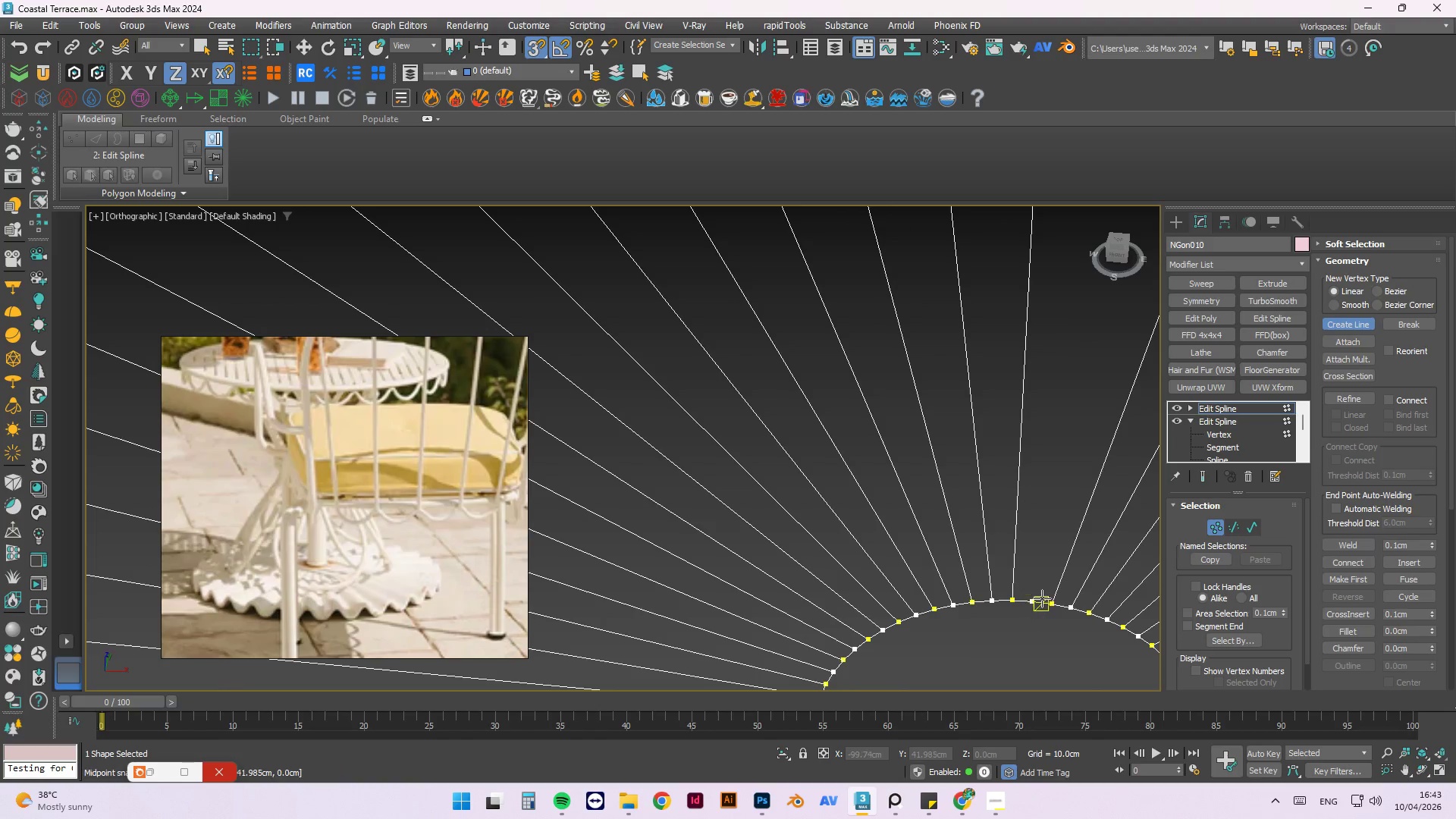 
scroll: coordinate [1043, 592], scroll_direction: up, amount: 1.0
 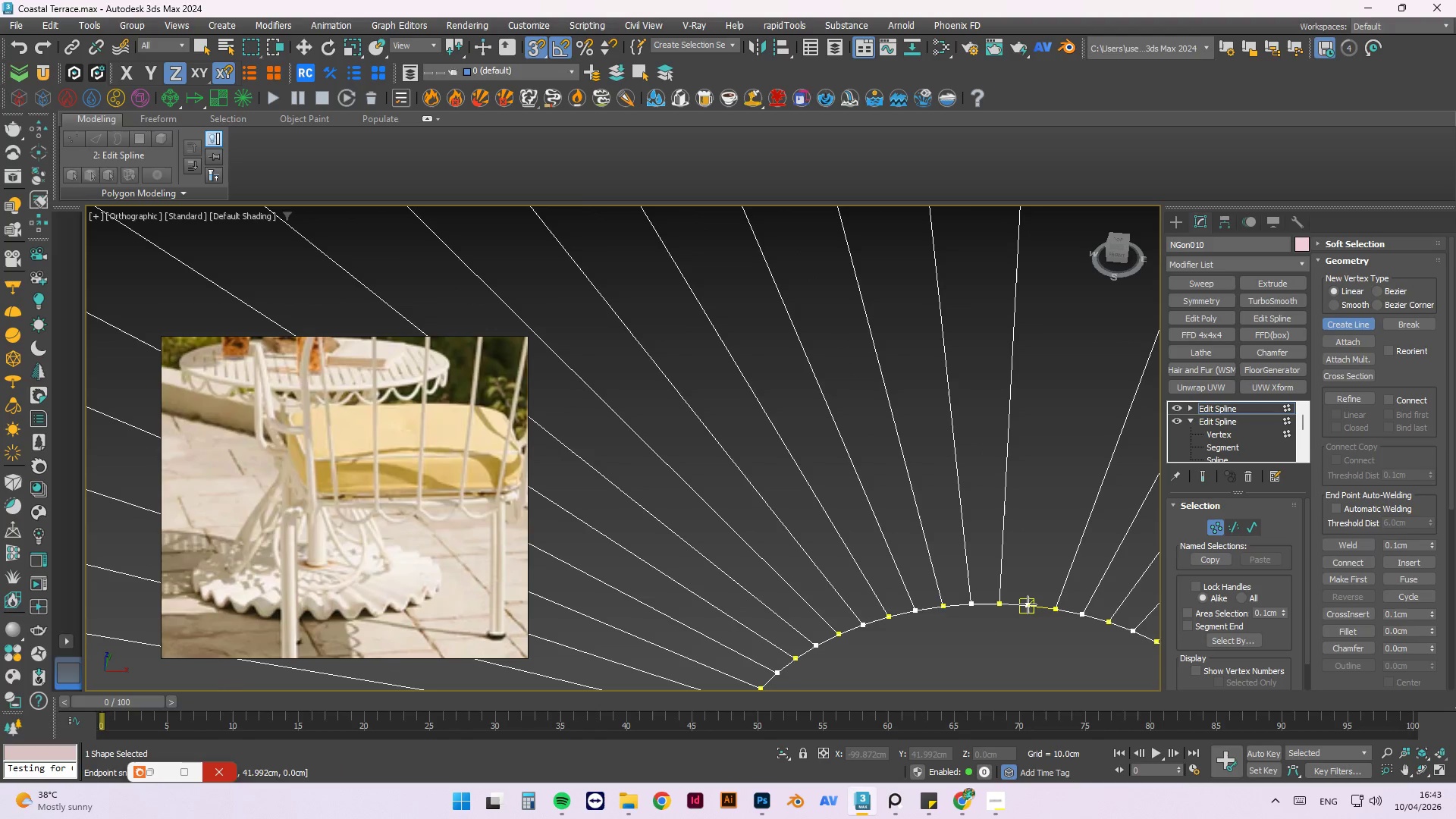 
left_click([1028, 604])
 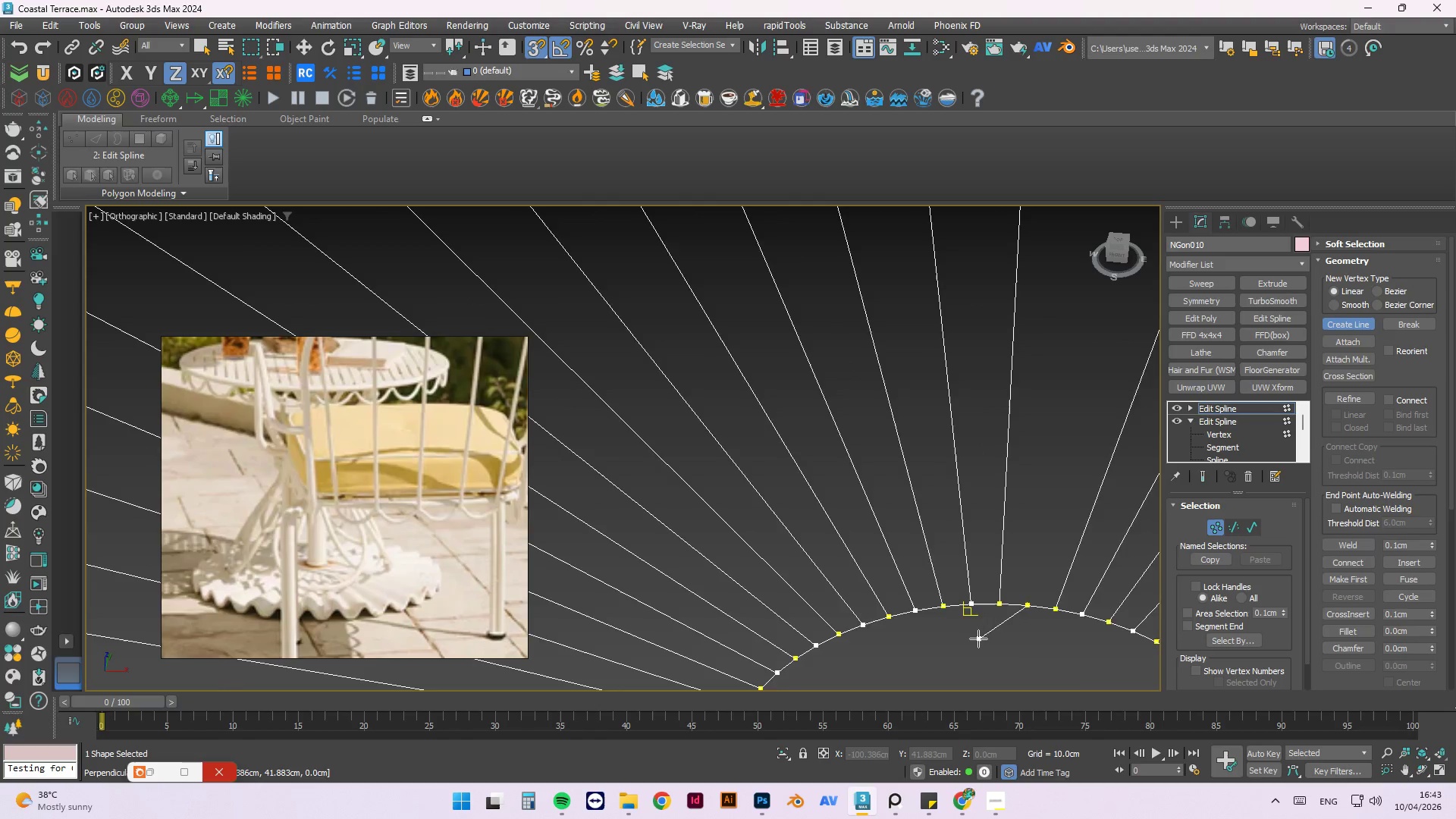 
scroll: coordinate [975, 640], scroll_direction: down, amount: 6.0
 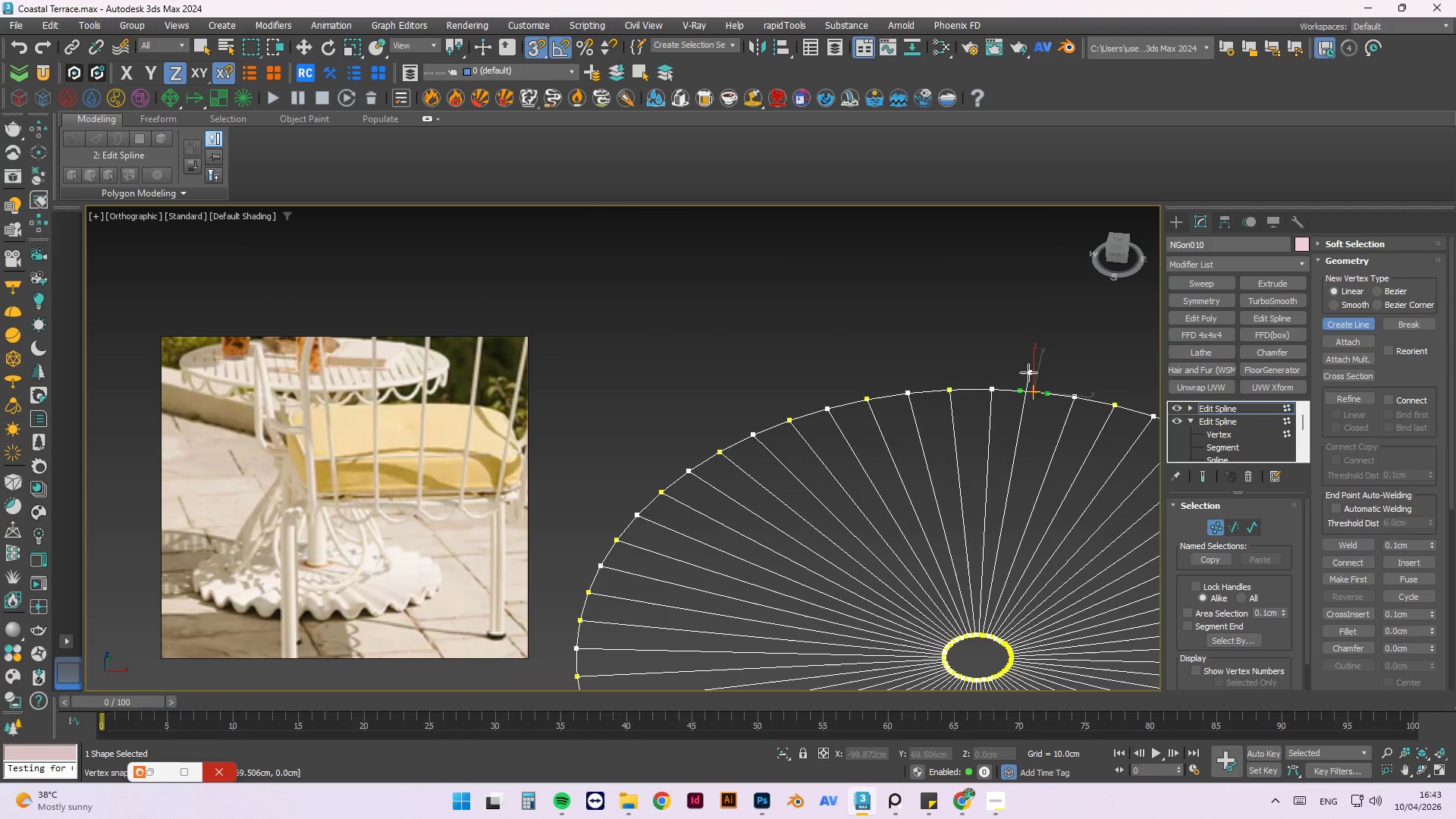 
scroll: coordinate [1017, 388], scroll_direction: up, amount: 1.0
 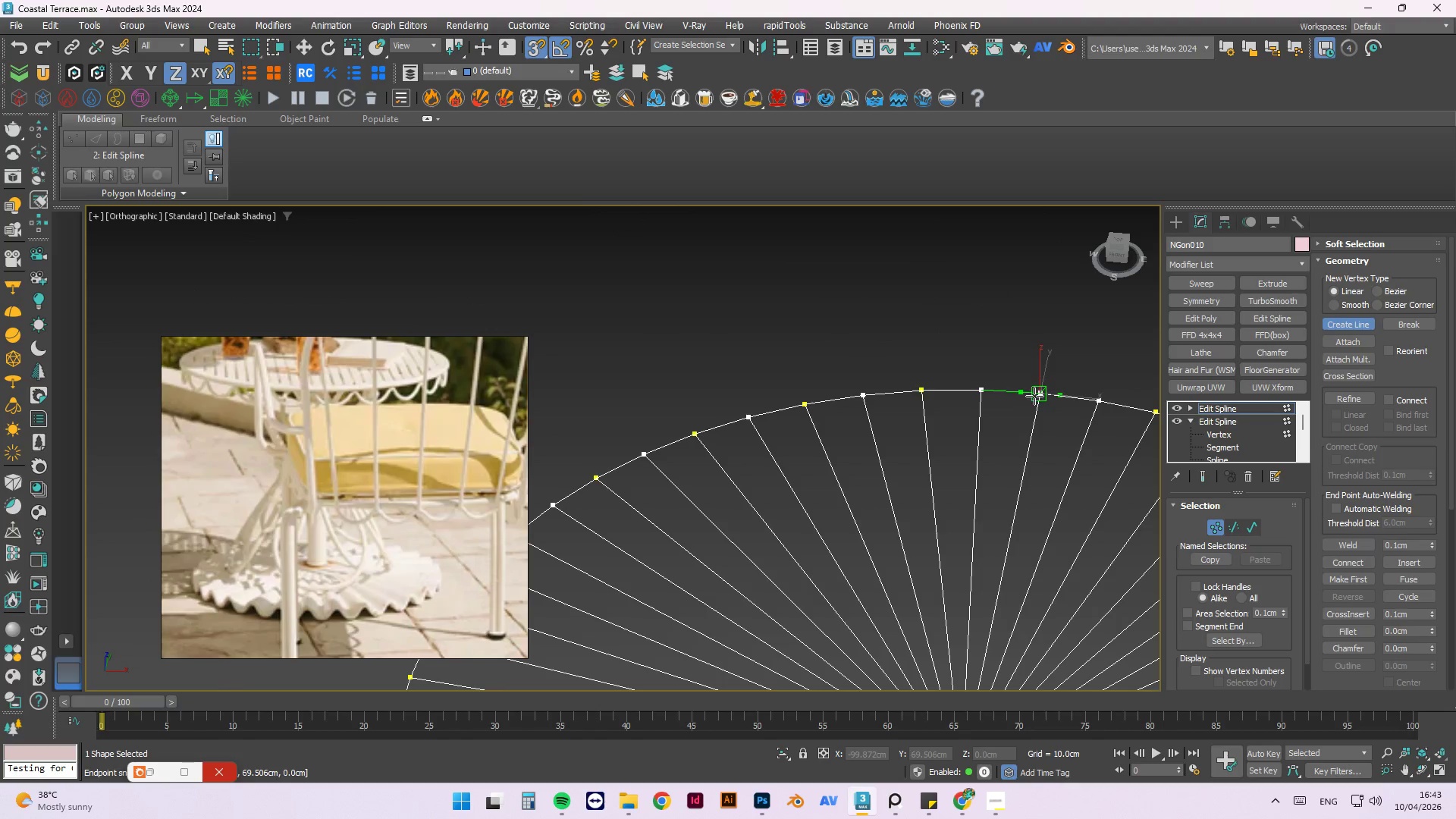 
left_click([1034, 396])
 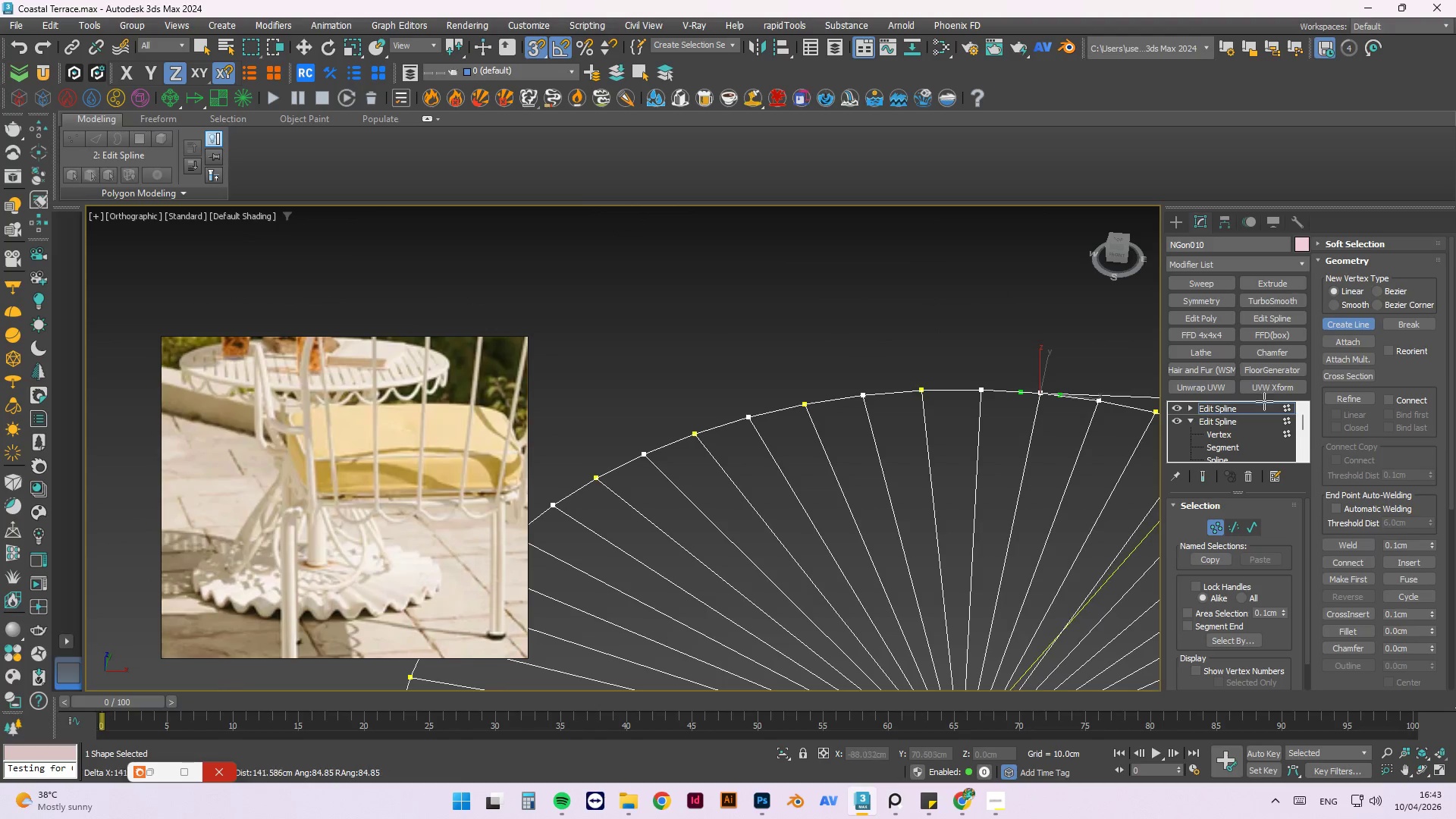 
key(Escape)
 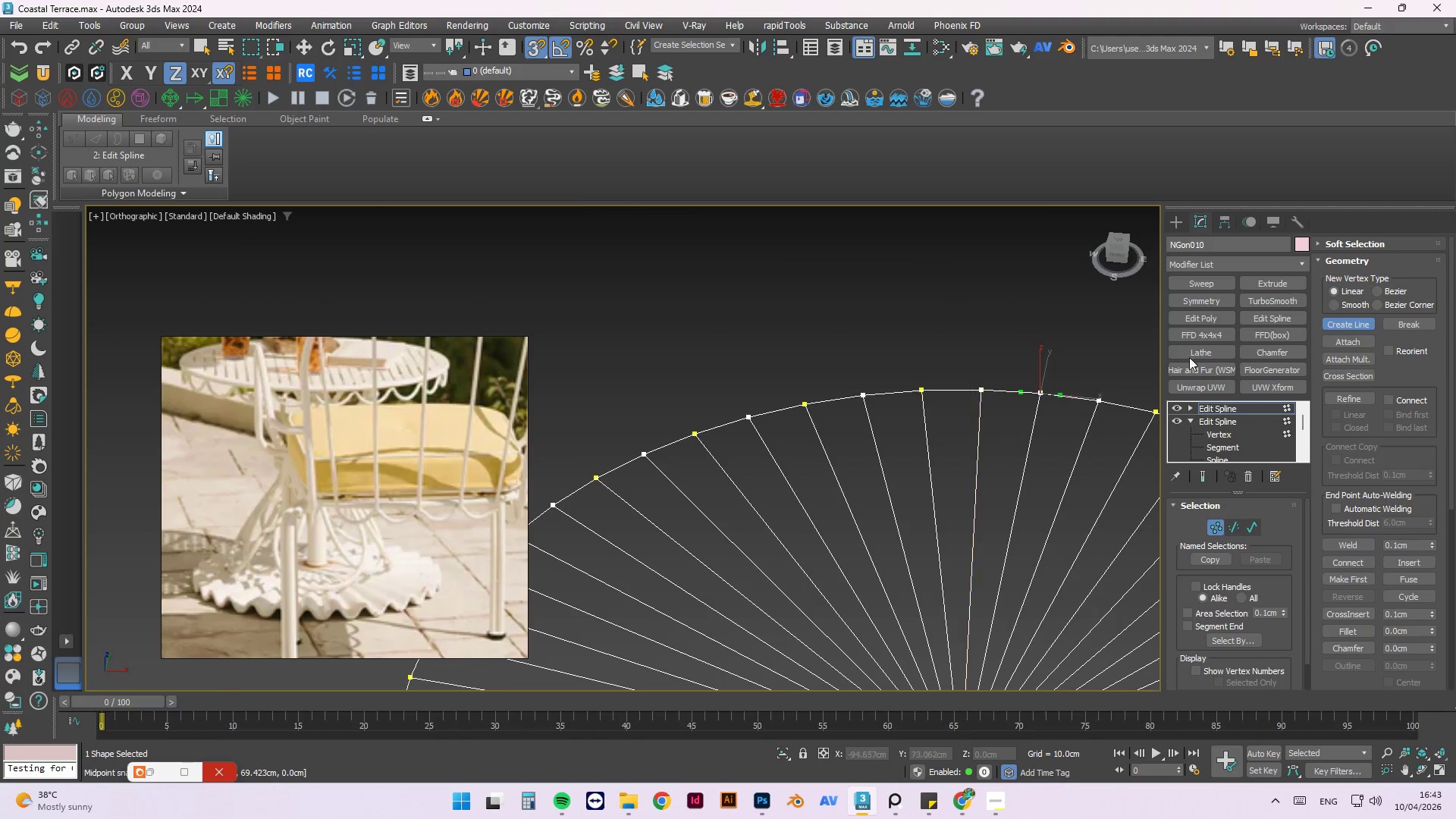 
key(Escape)
 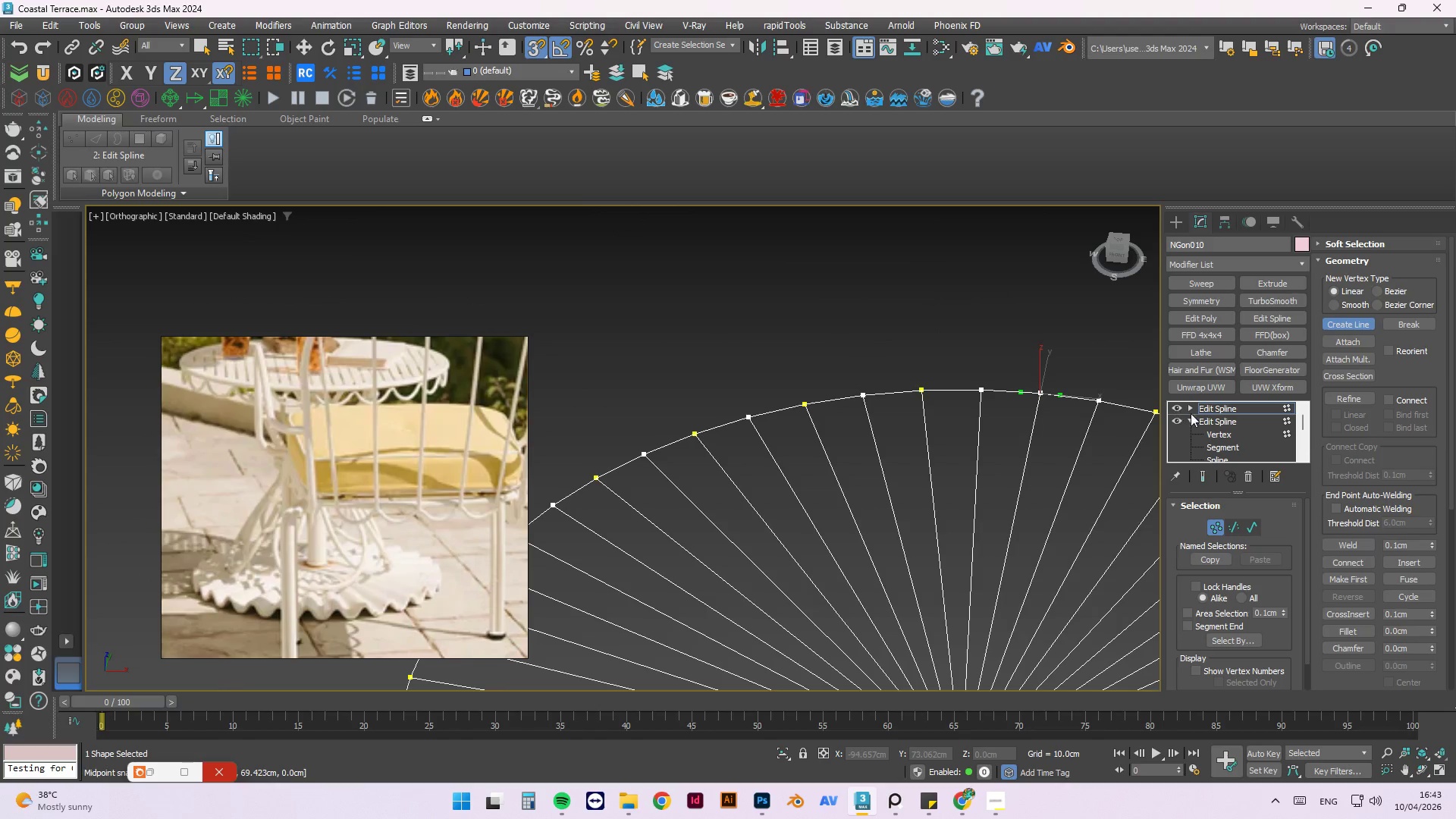 
left_click([1190, 410])
 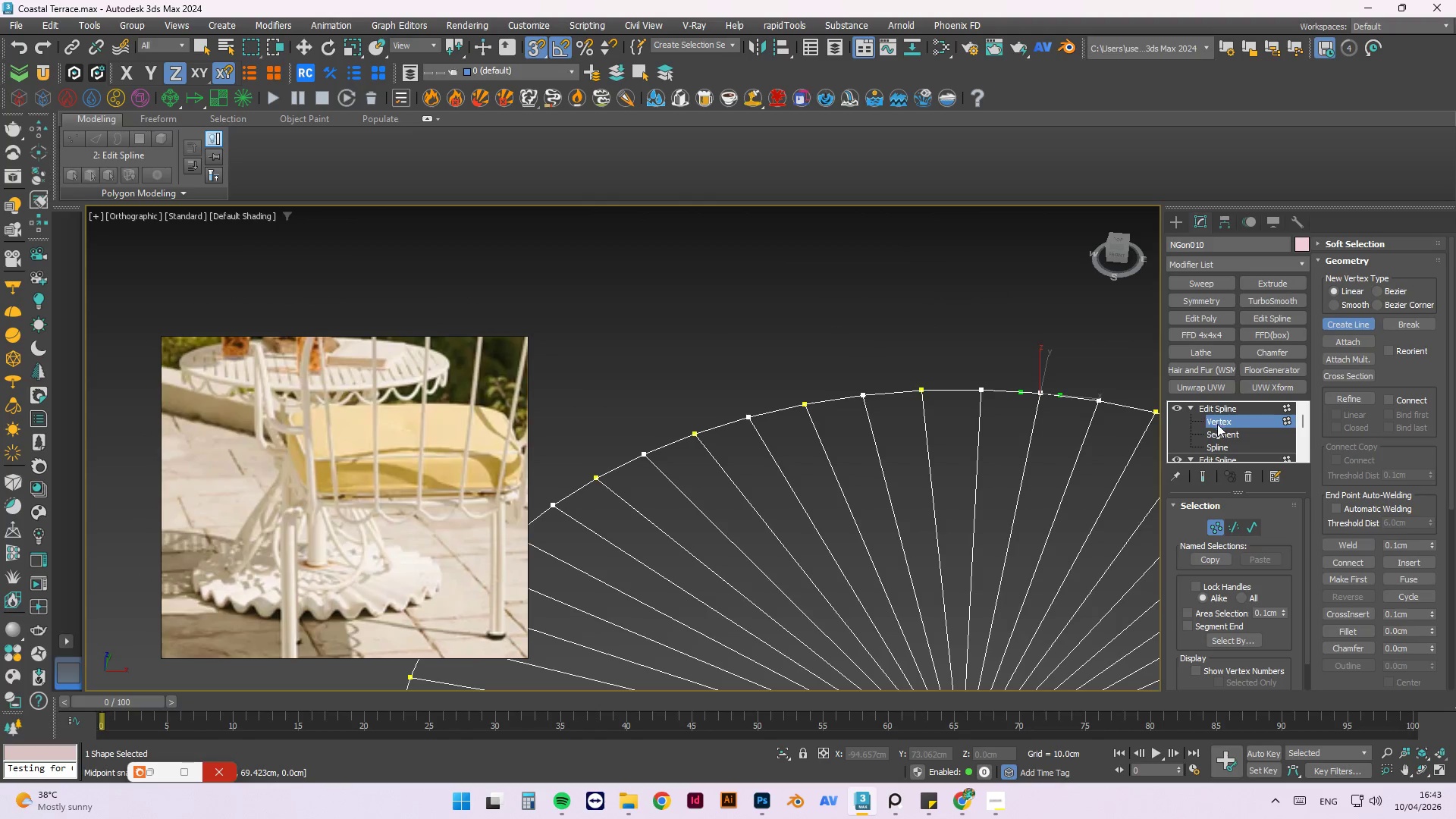 
left_click([1237, 424])
 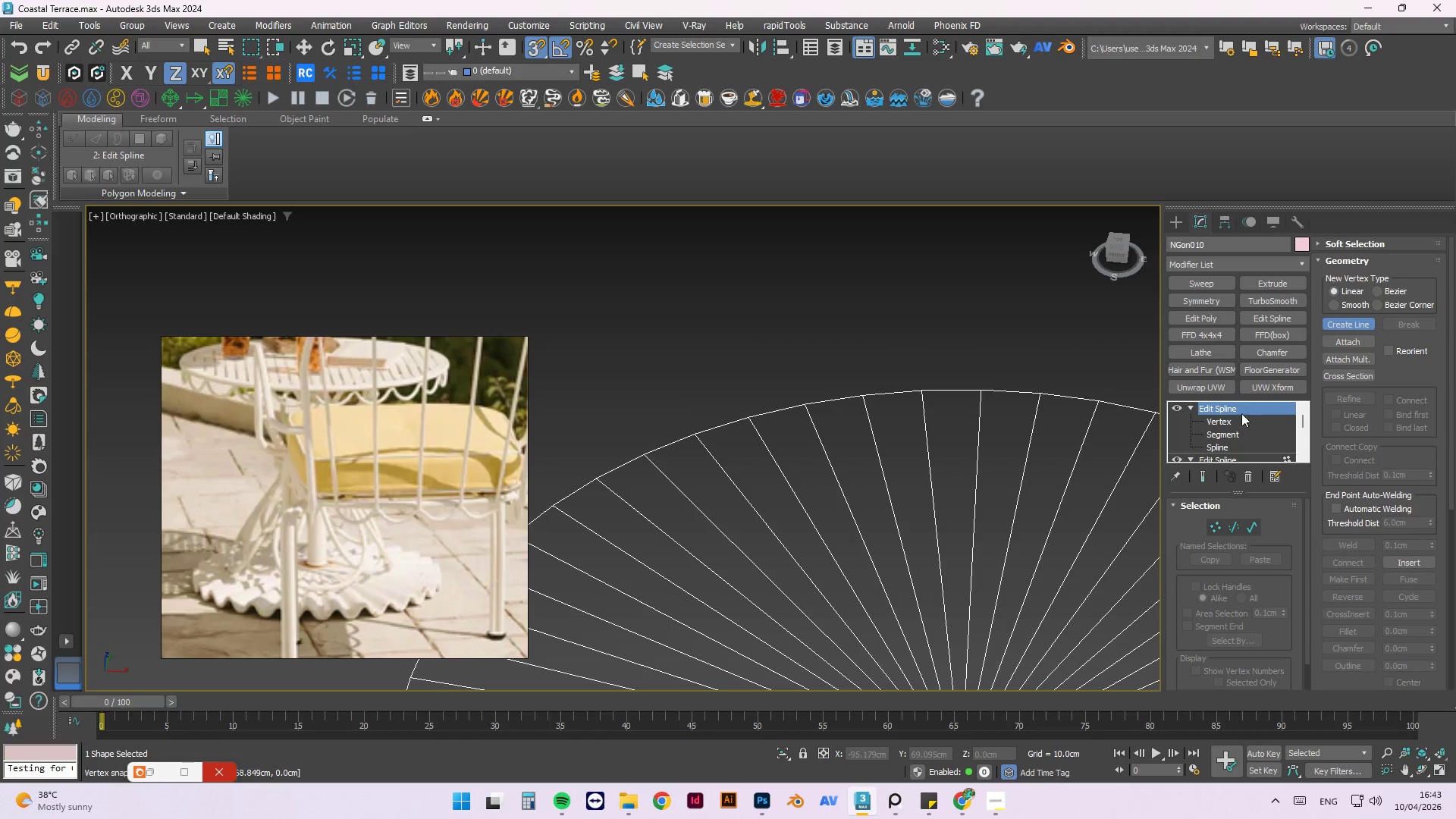 
left_click([1232, 418])
 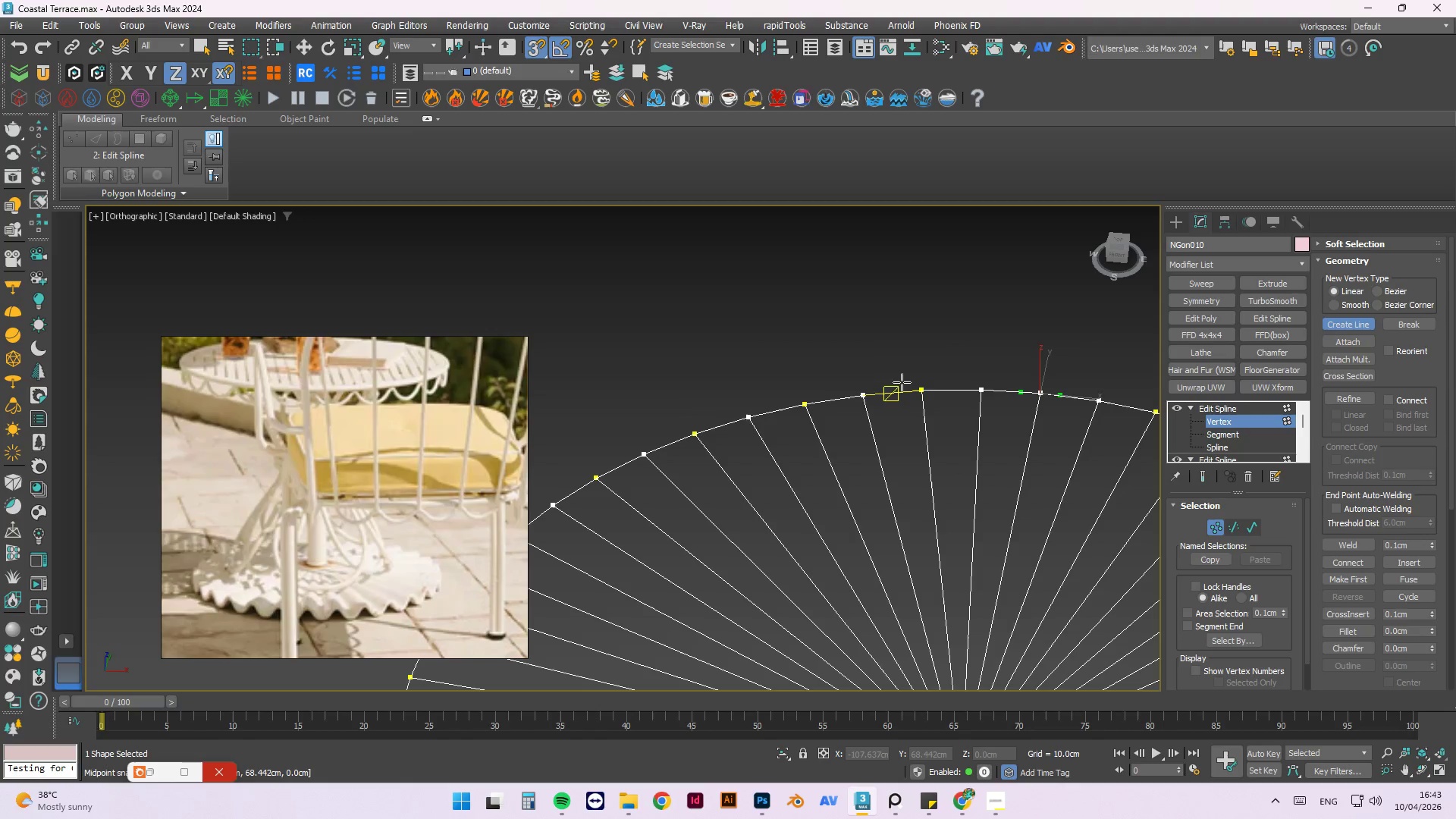 
key(W)
 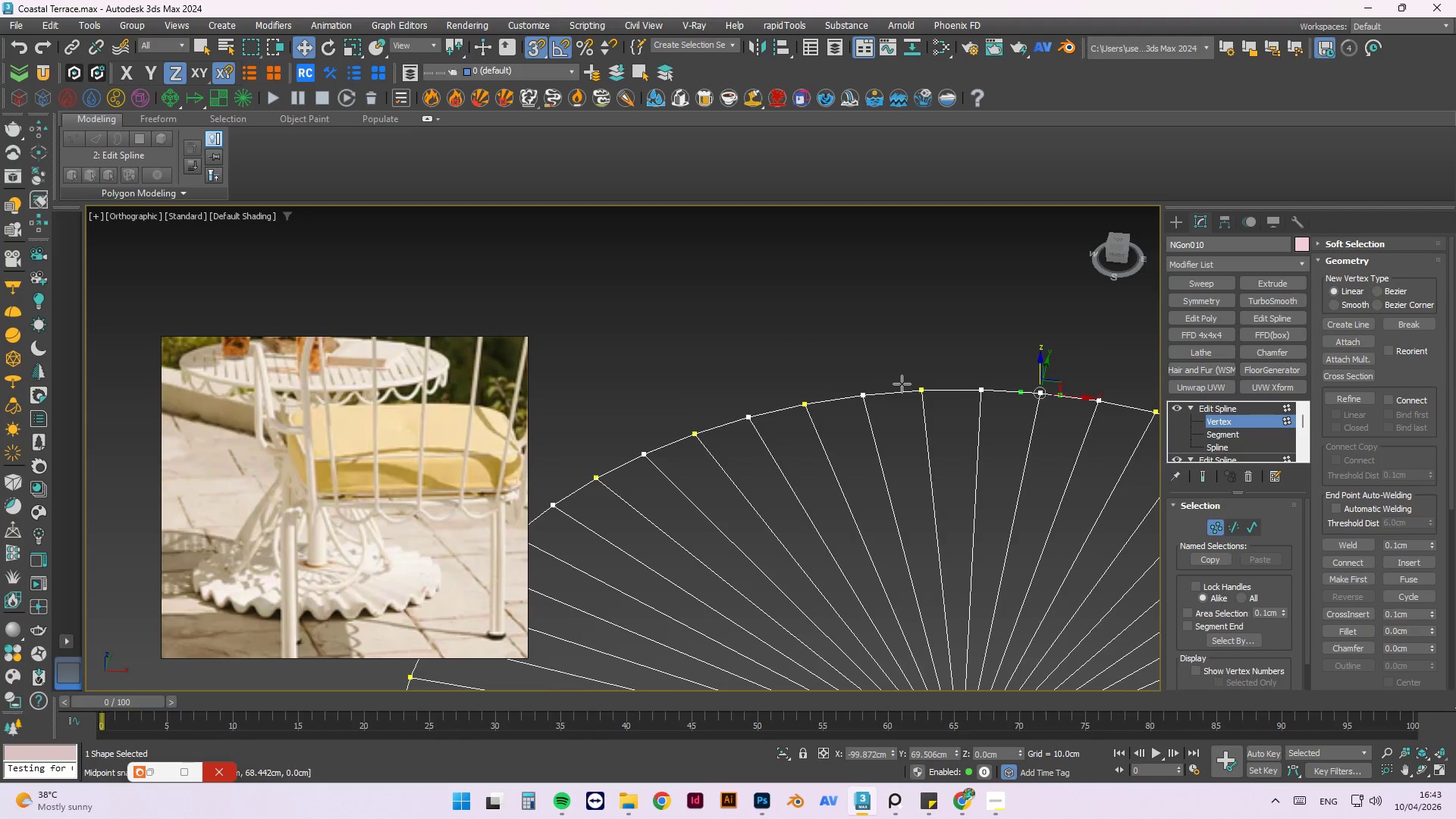 
scroll: coordinate [905, 388], scroll_direction: down, amount: 2.0
 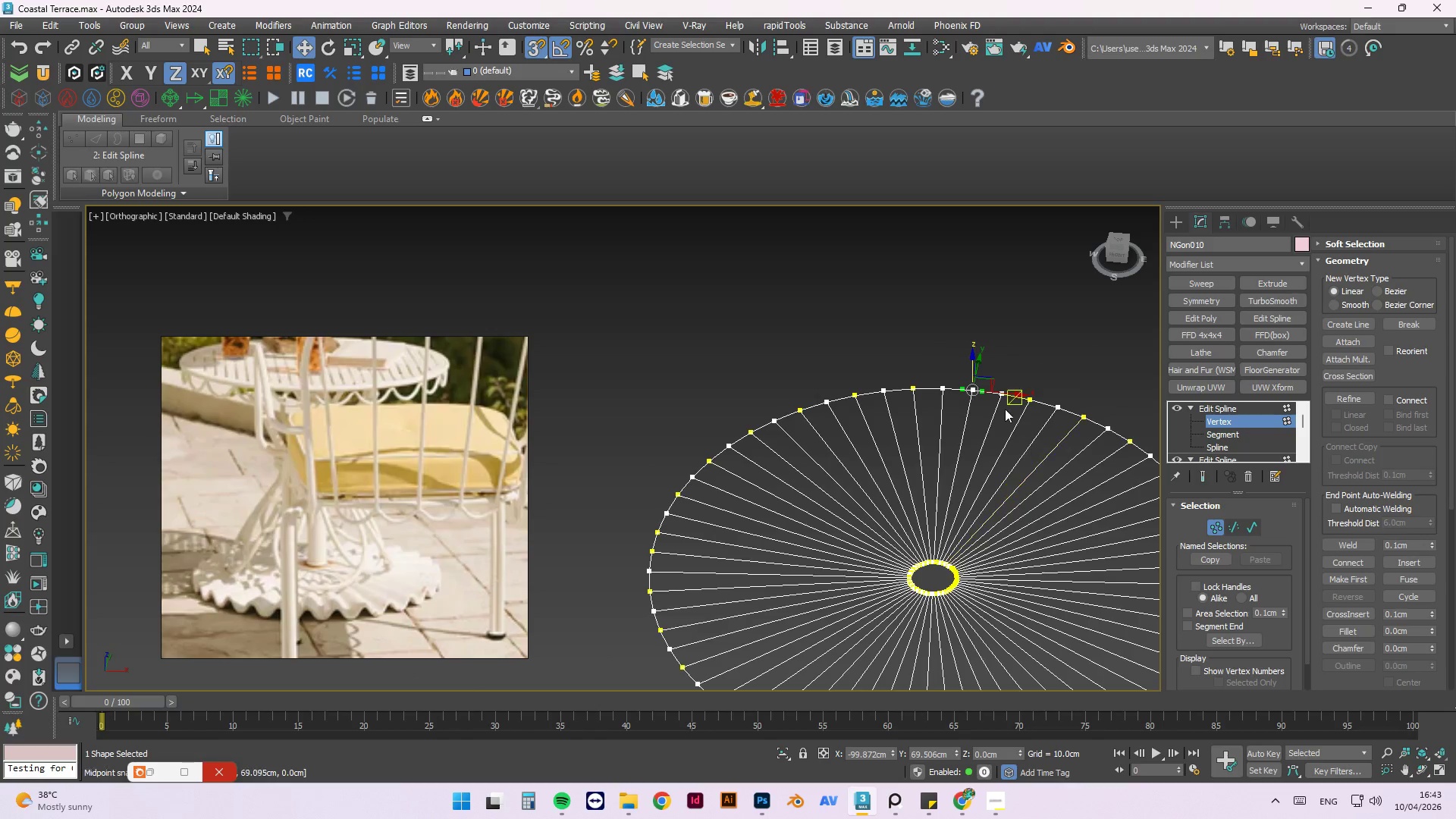 
hold_key(key=AltLeft, duration=0.47)
 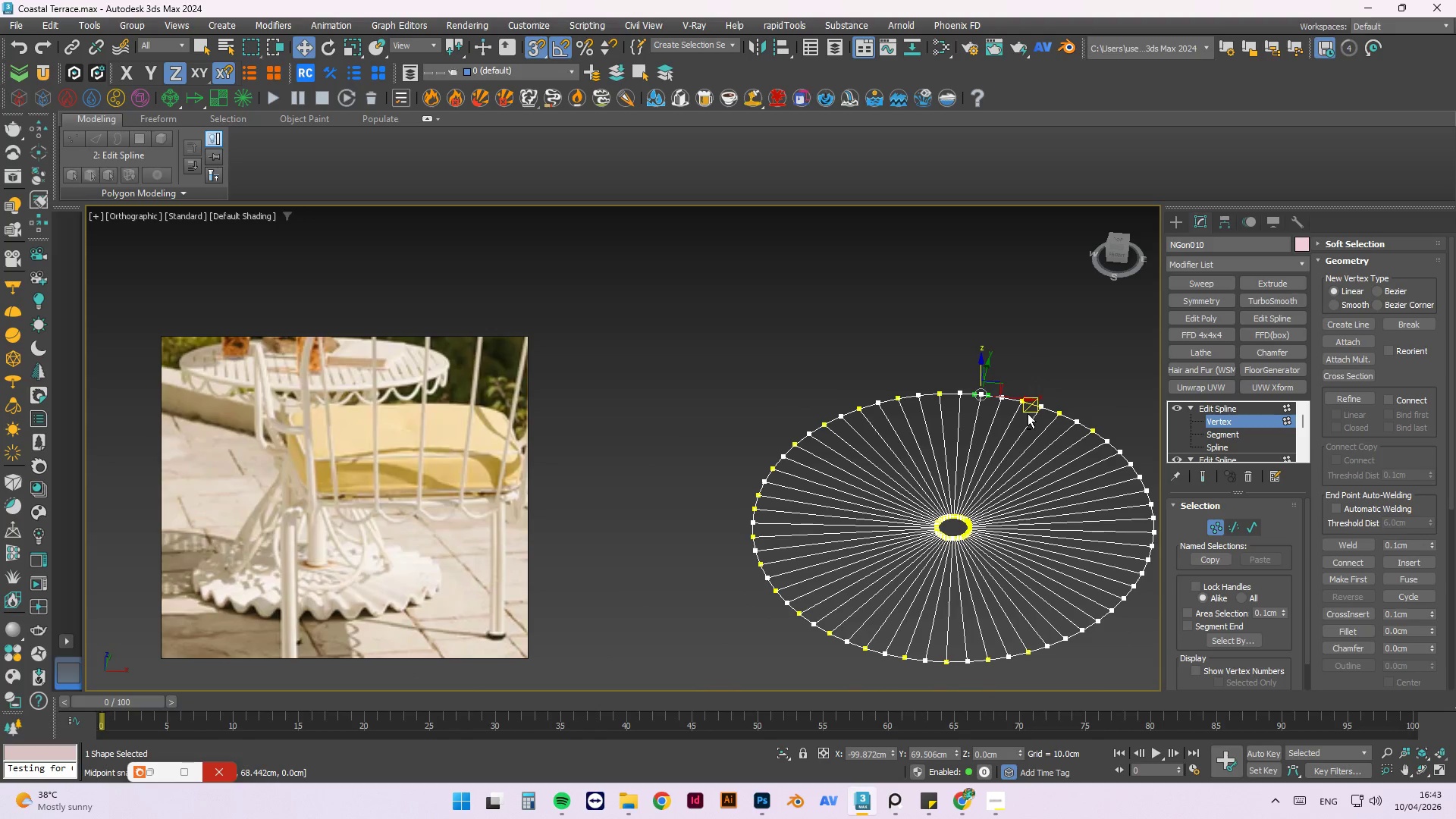 
scroll: coordinate [1002, 406], scroll_direction: down, amount: 1.0
 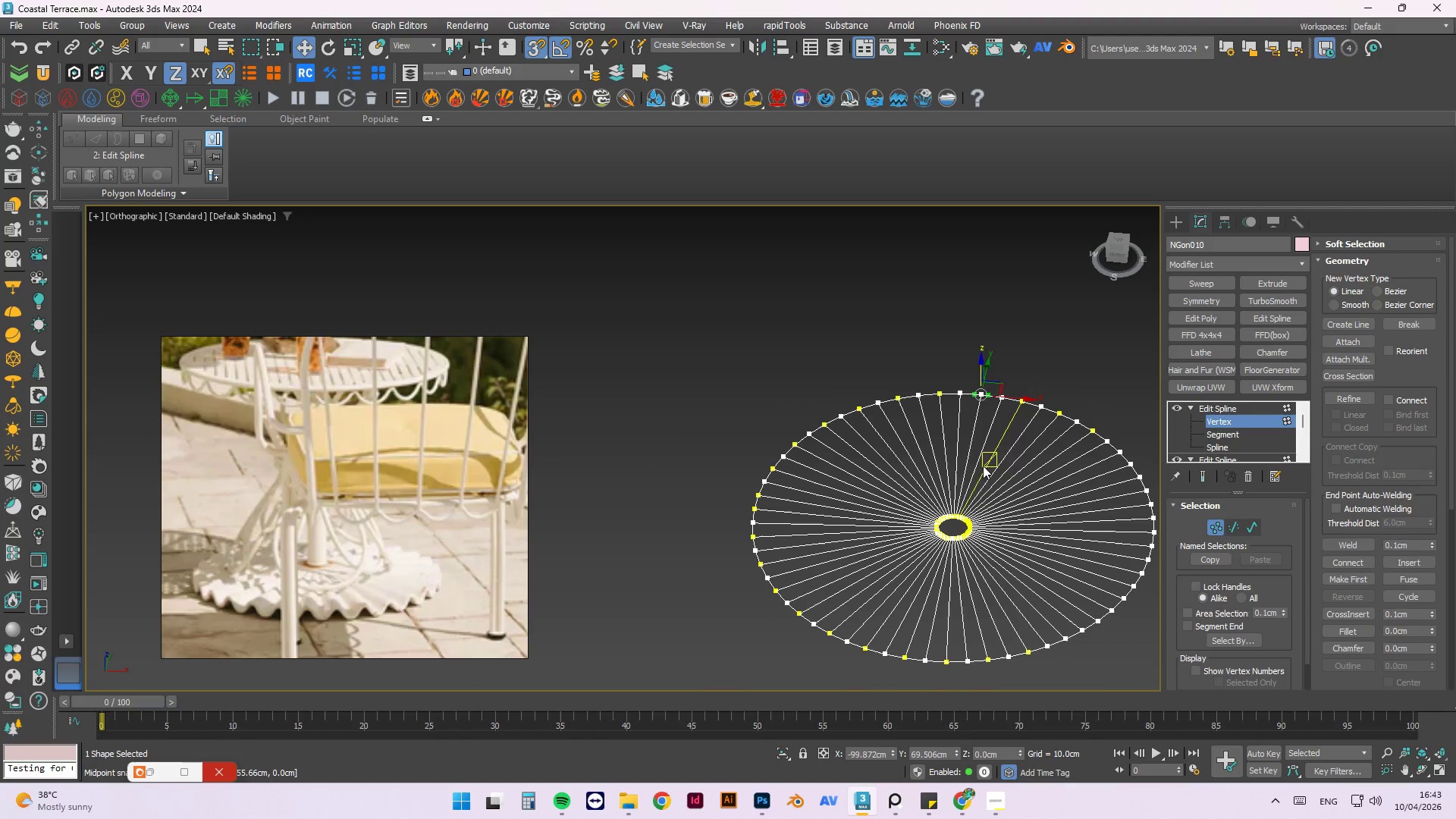 
key(T)
 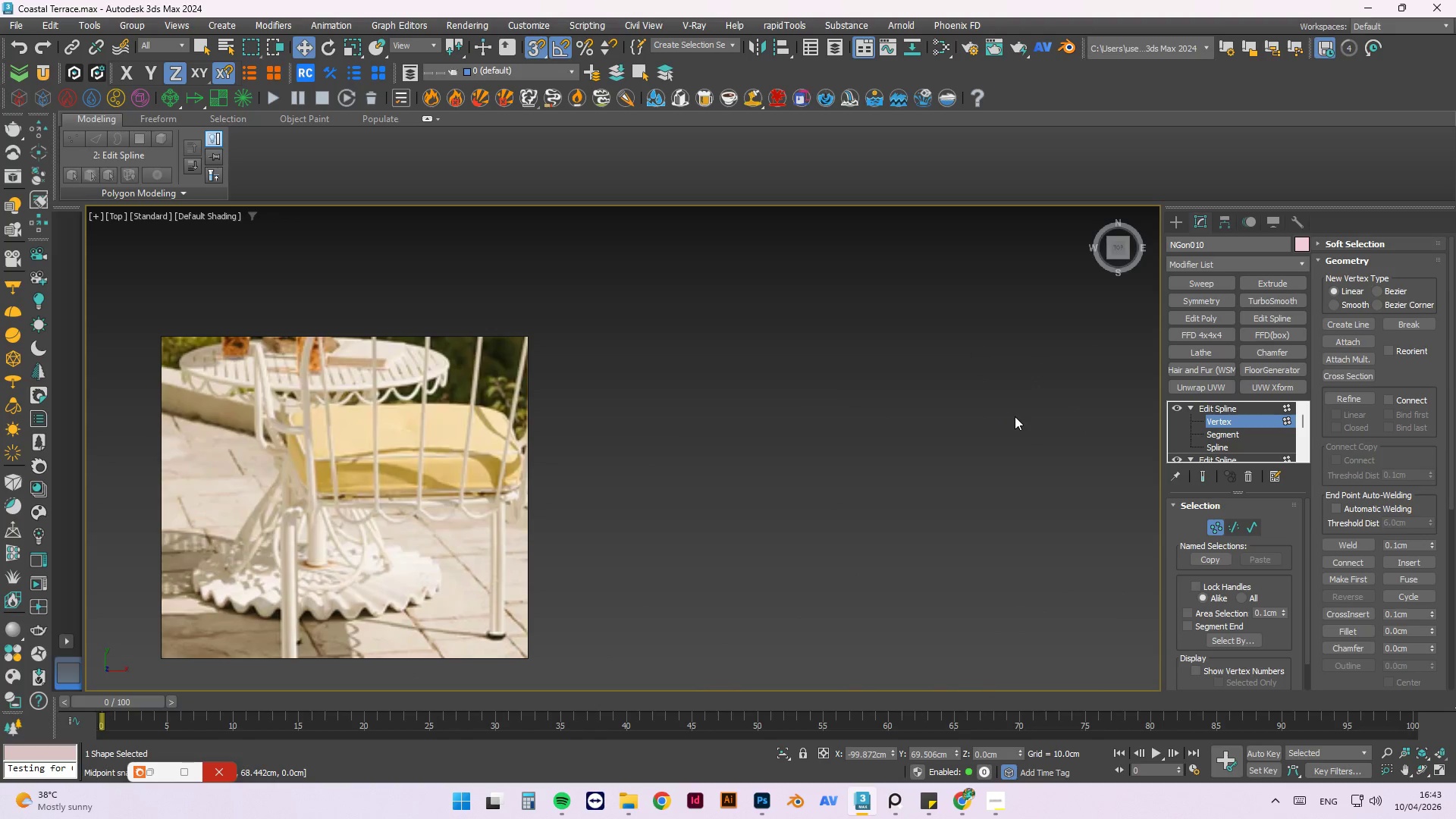 
key(Z)
 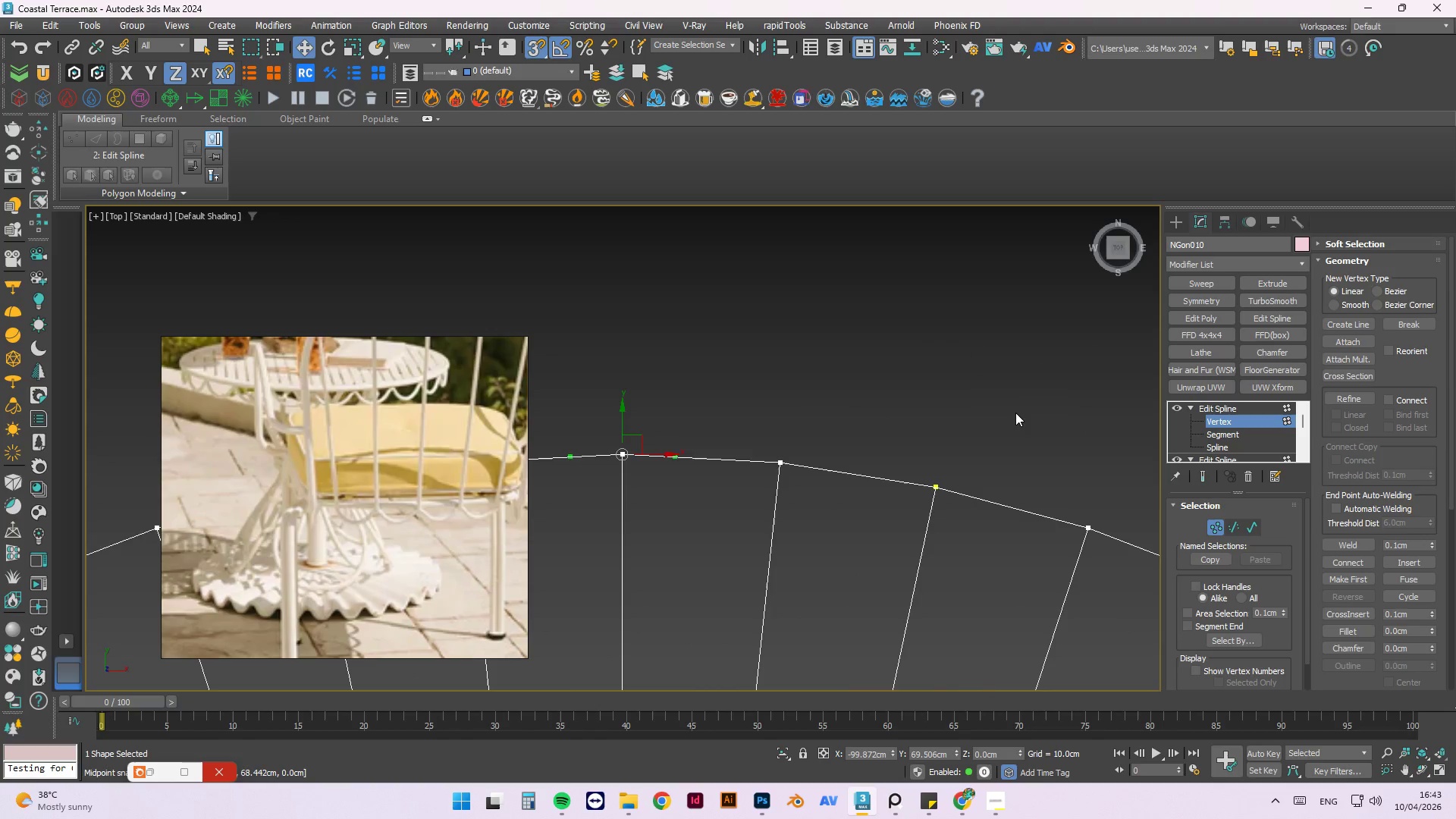 
scroll: coordinate [1047, 386], scroll_direction: down, amount: 3.0
 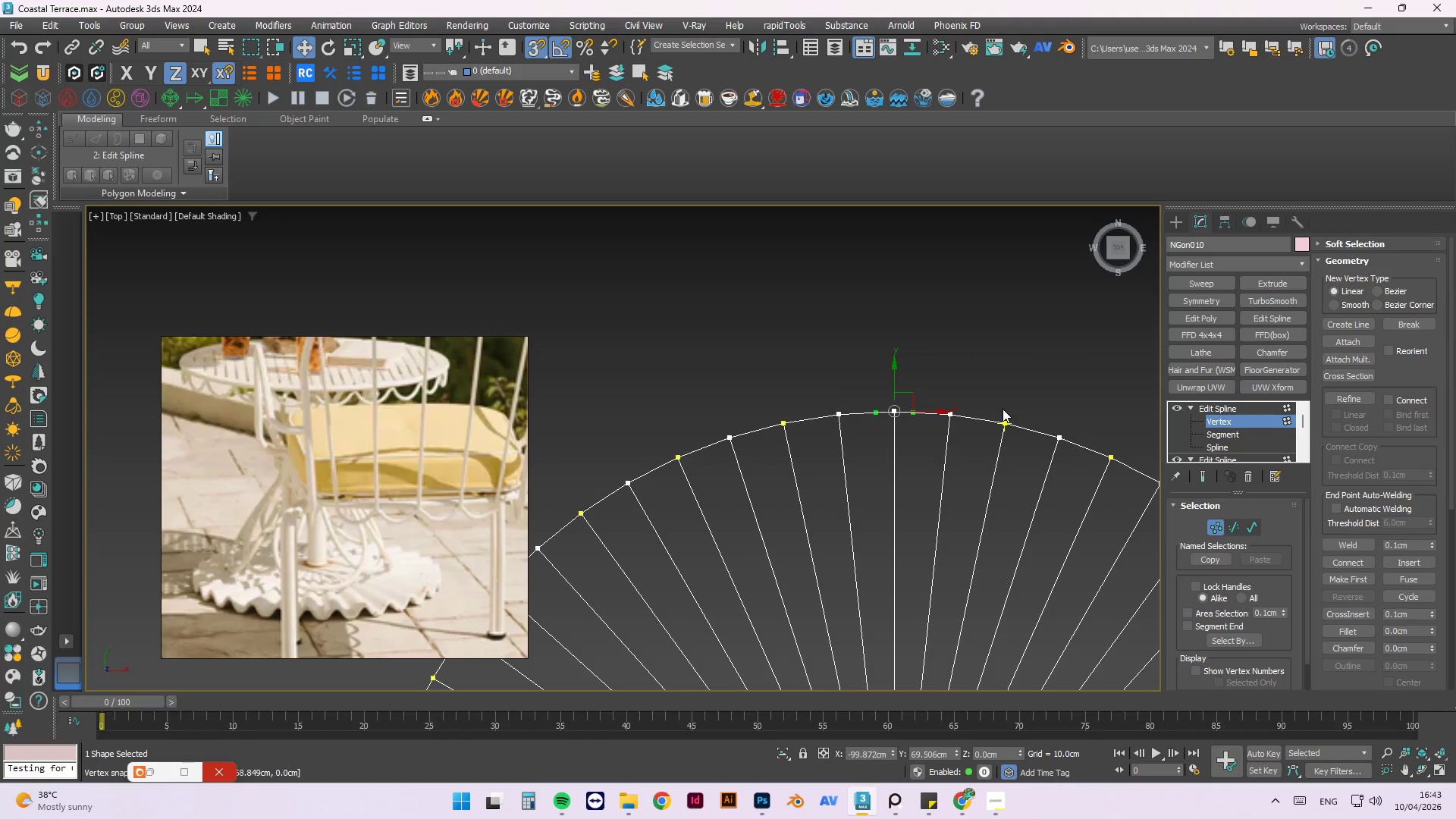 
hold_key(key=ControlLeft, duration=1.45)
left_click_drag(start_coordinate=[1024, 370], to_coordinate=[983, 433])
 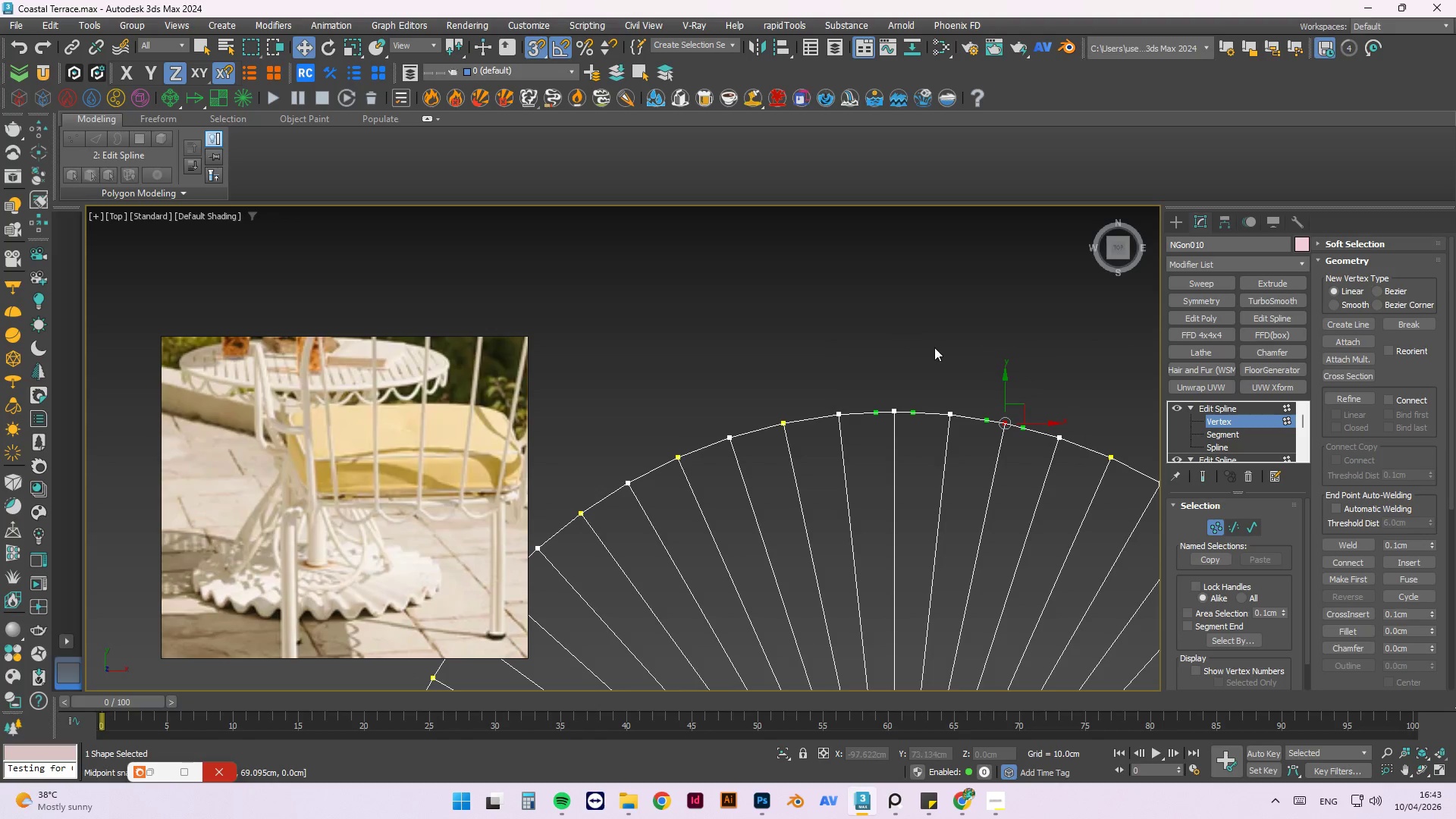 
hold_key(key=ControlLeft, duration=1.09)
left_click_drag(start_coordinate=[913, 363], to_coordinate=[874, 430])
 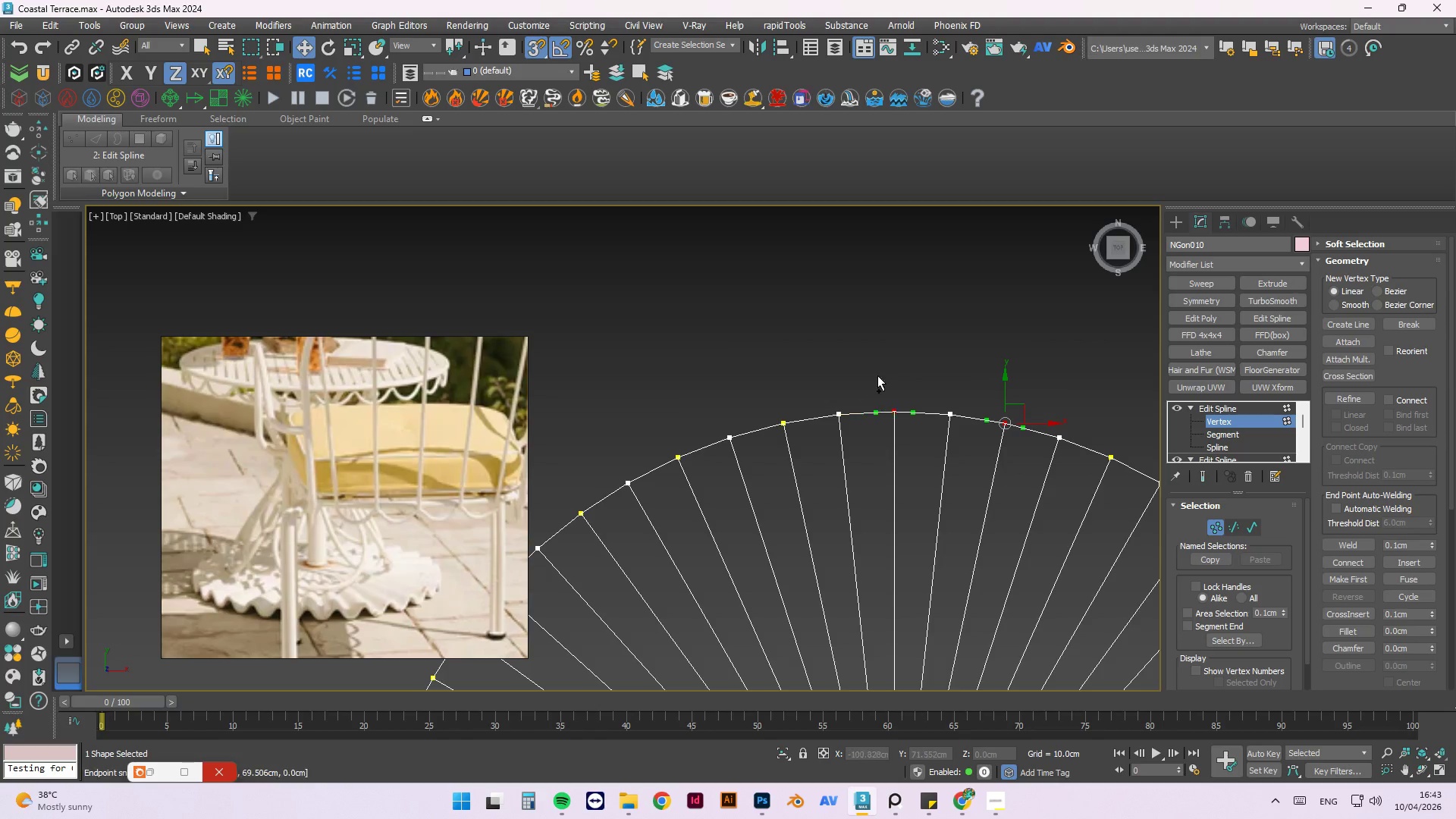 
scroll: coordinate [869, 362], scroll_direction: down, amount: 1.0
 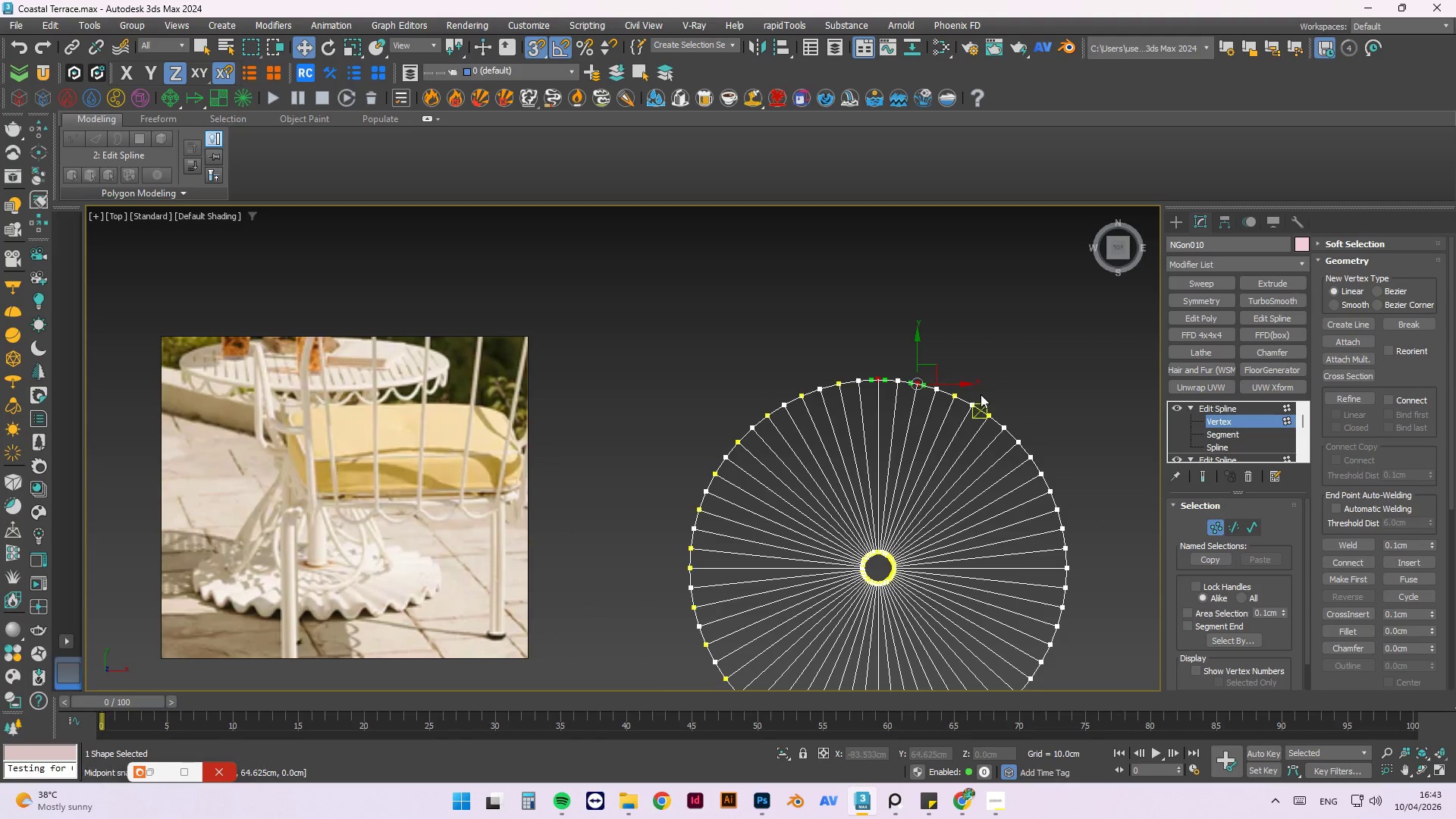 
key(Control+ControlLeft)
 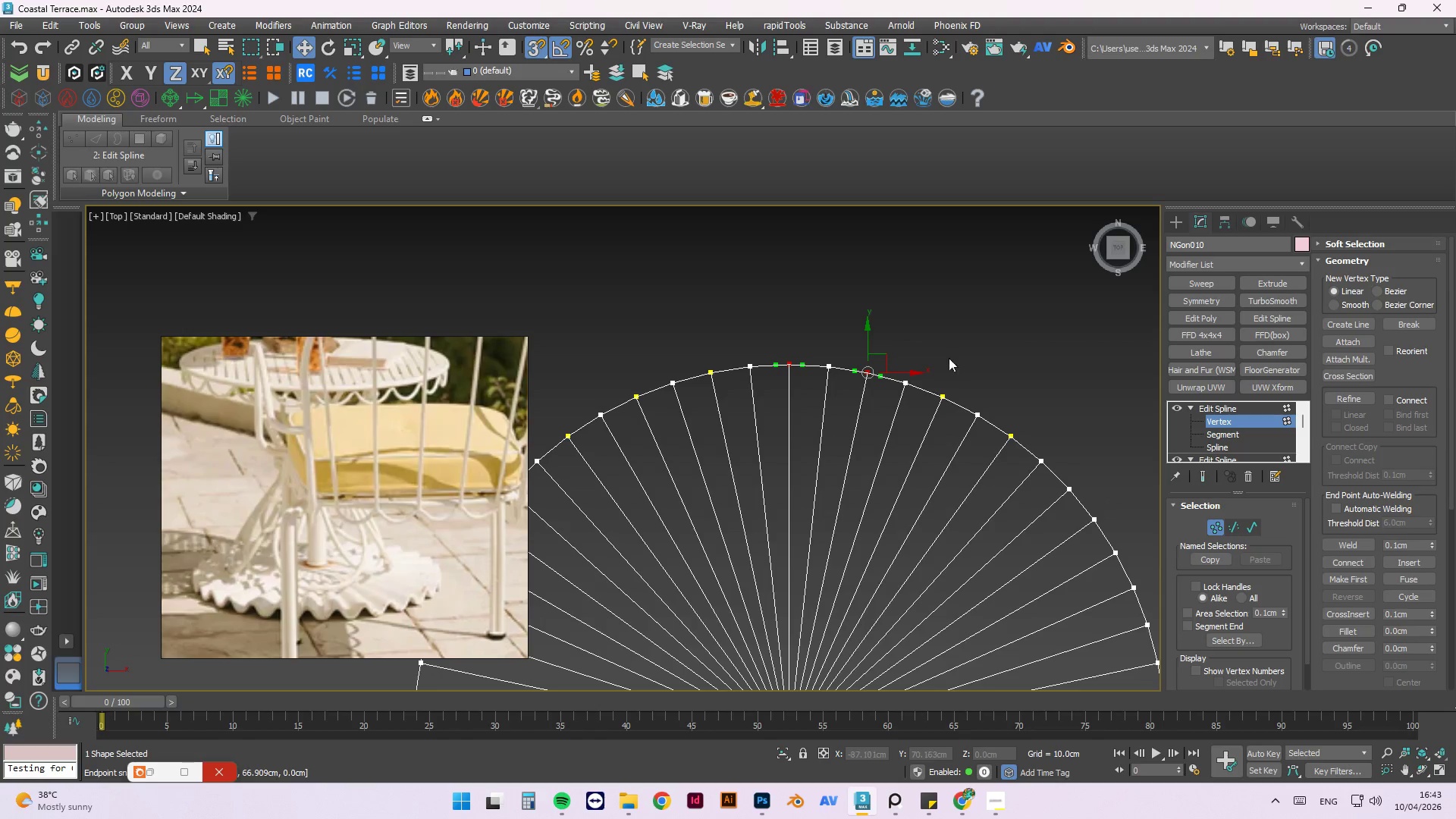 
scroll: coordinate [967, 395], scroll_direction: up, amount: 2.0
 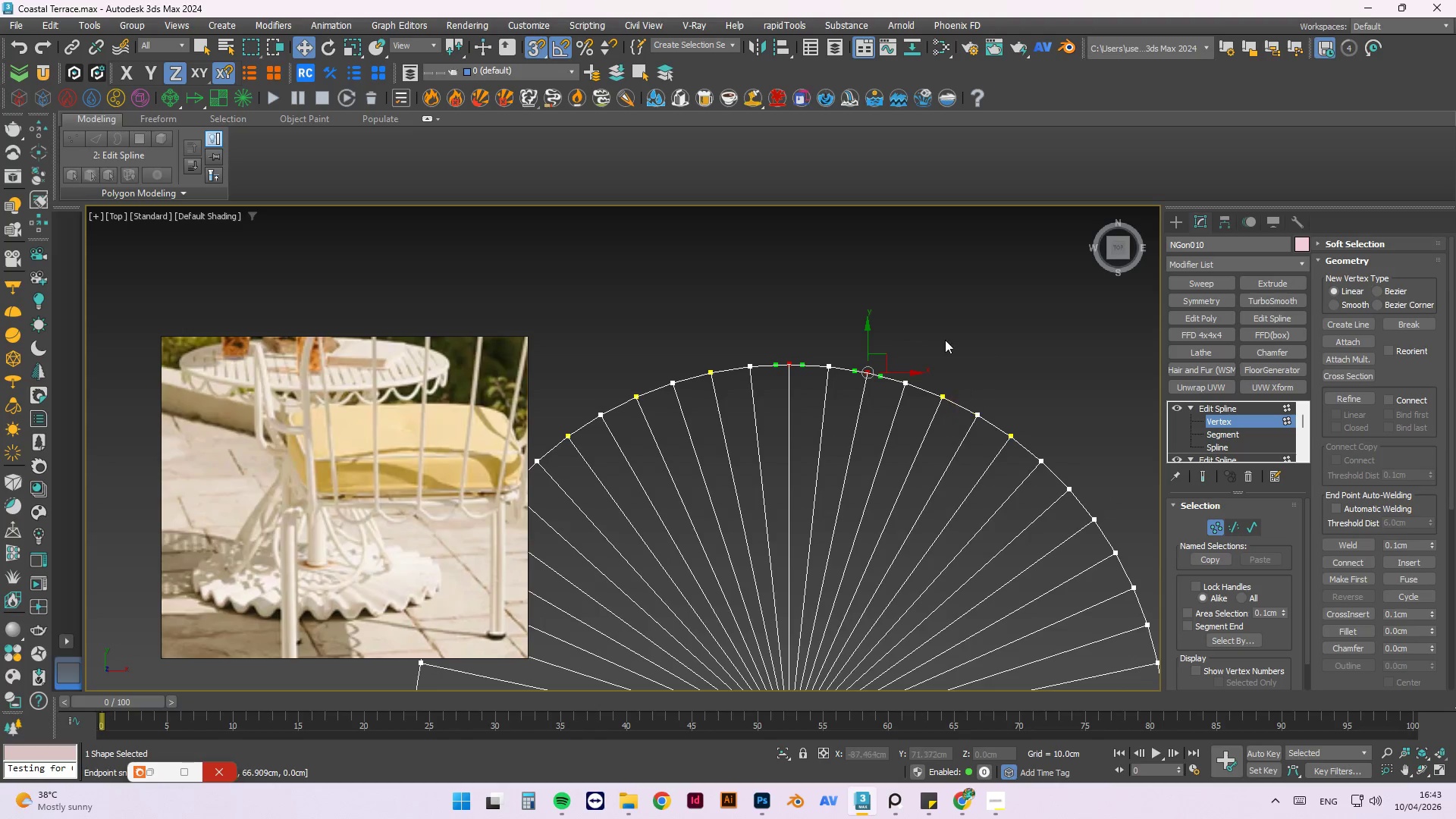 
hold_key(key=ControlLeft, duration=1.5)
left_click_drag(start_coordinate=[950, 359], to_coordinate=[912, 422])
 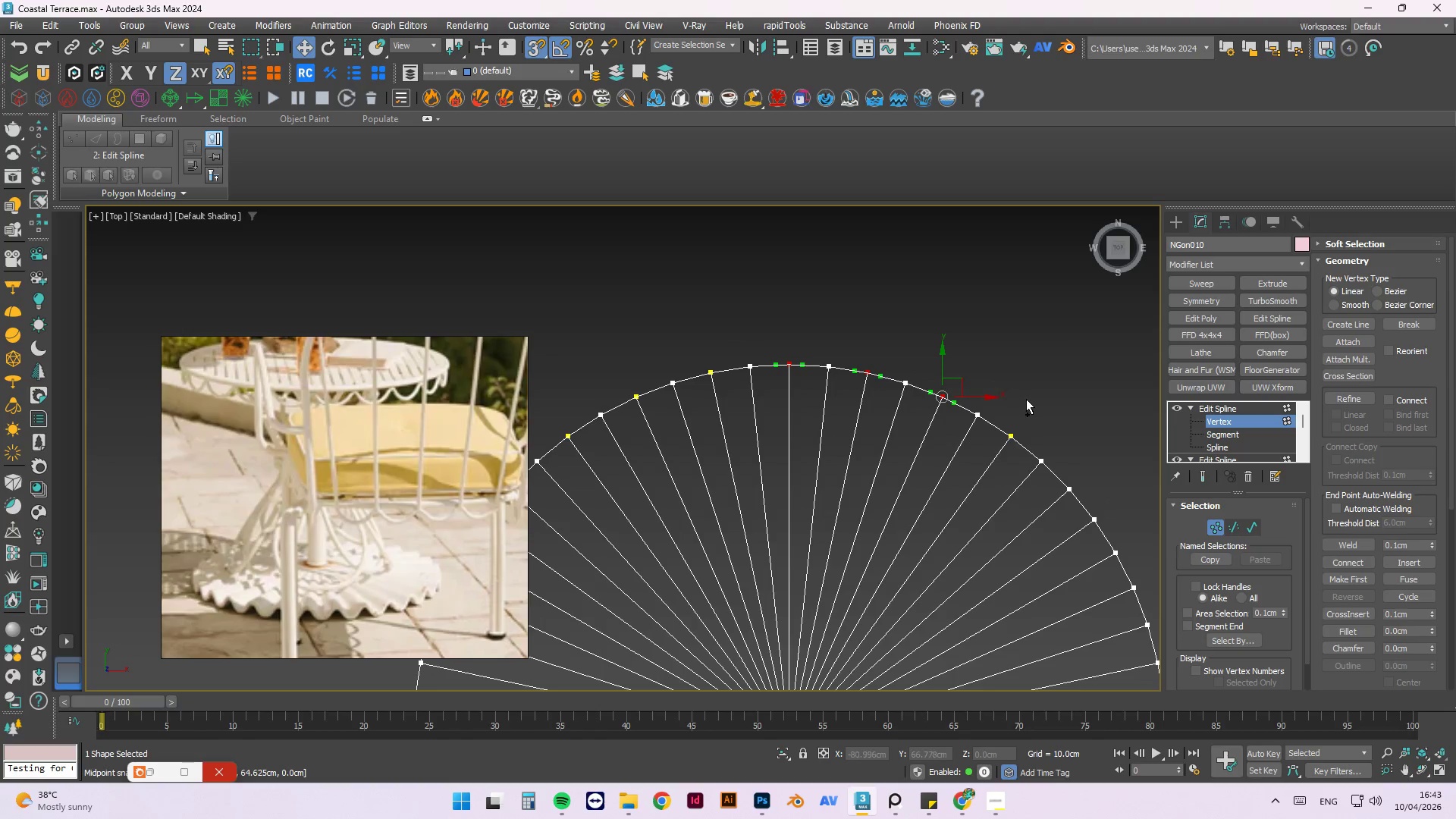 
left_click_drag(start_coordinate=[1026, 399], to_coordinate=[994, 451])
 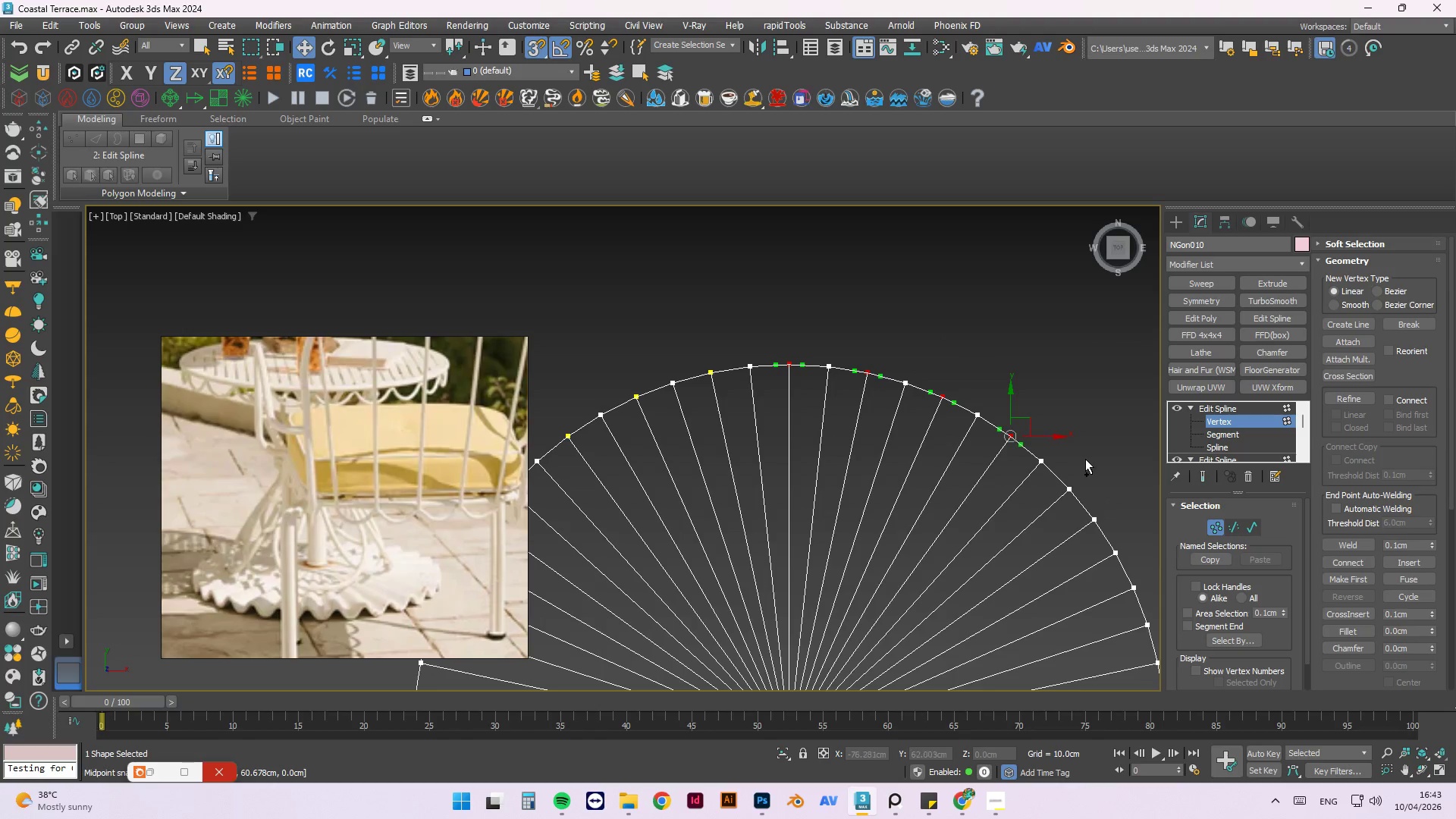 
hold_key(key=ControlLeft, duration=1.23)
left_click_drag(start_coordinate=[1085, 459], to_coordinate=[1058, 498])
 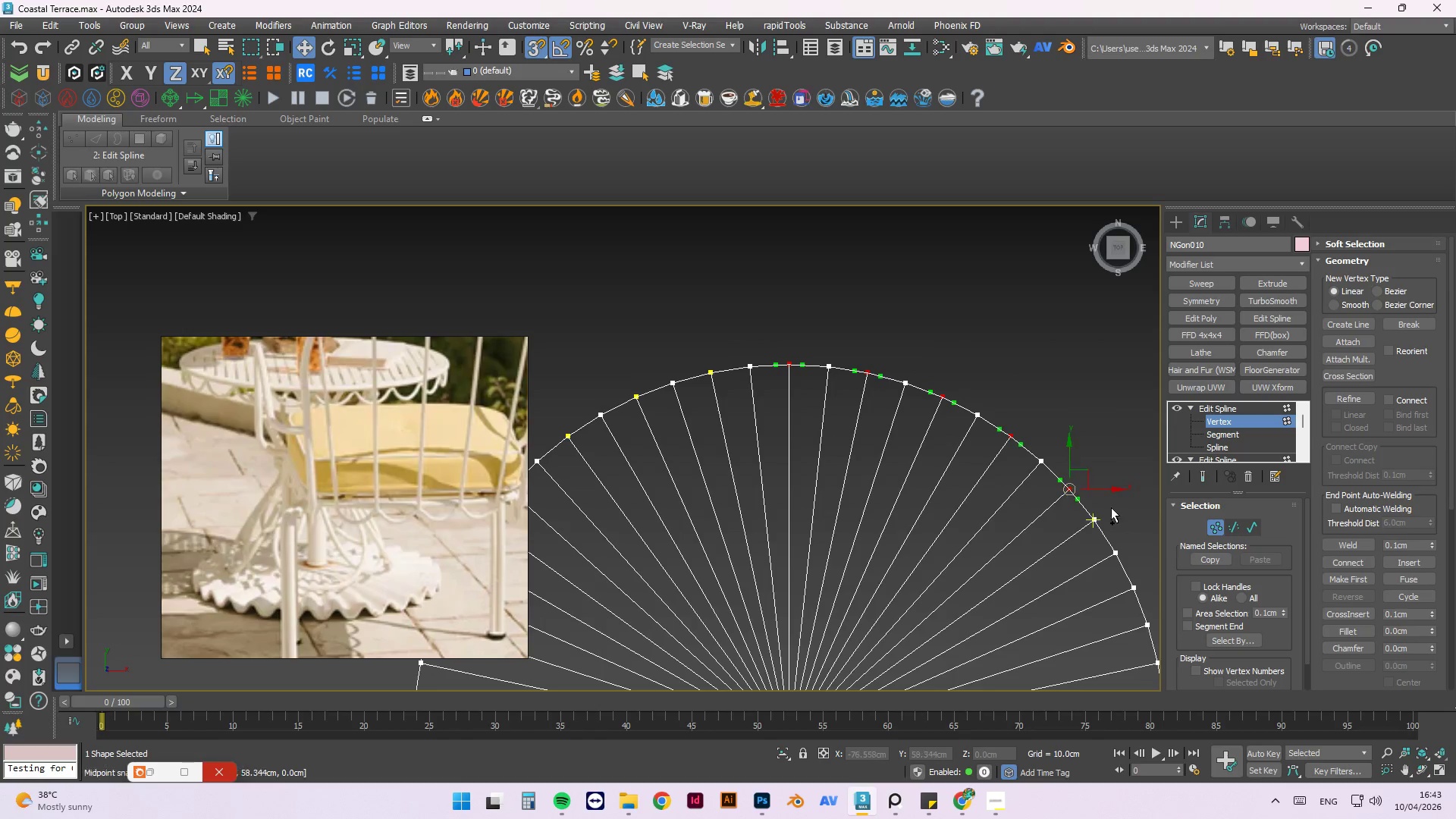 
hold_key(key=ControlLeft, duration=0.81)
left_click_drag(start_coordinate=[1130, 526], to_coordinate=[1112, 559])
 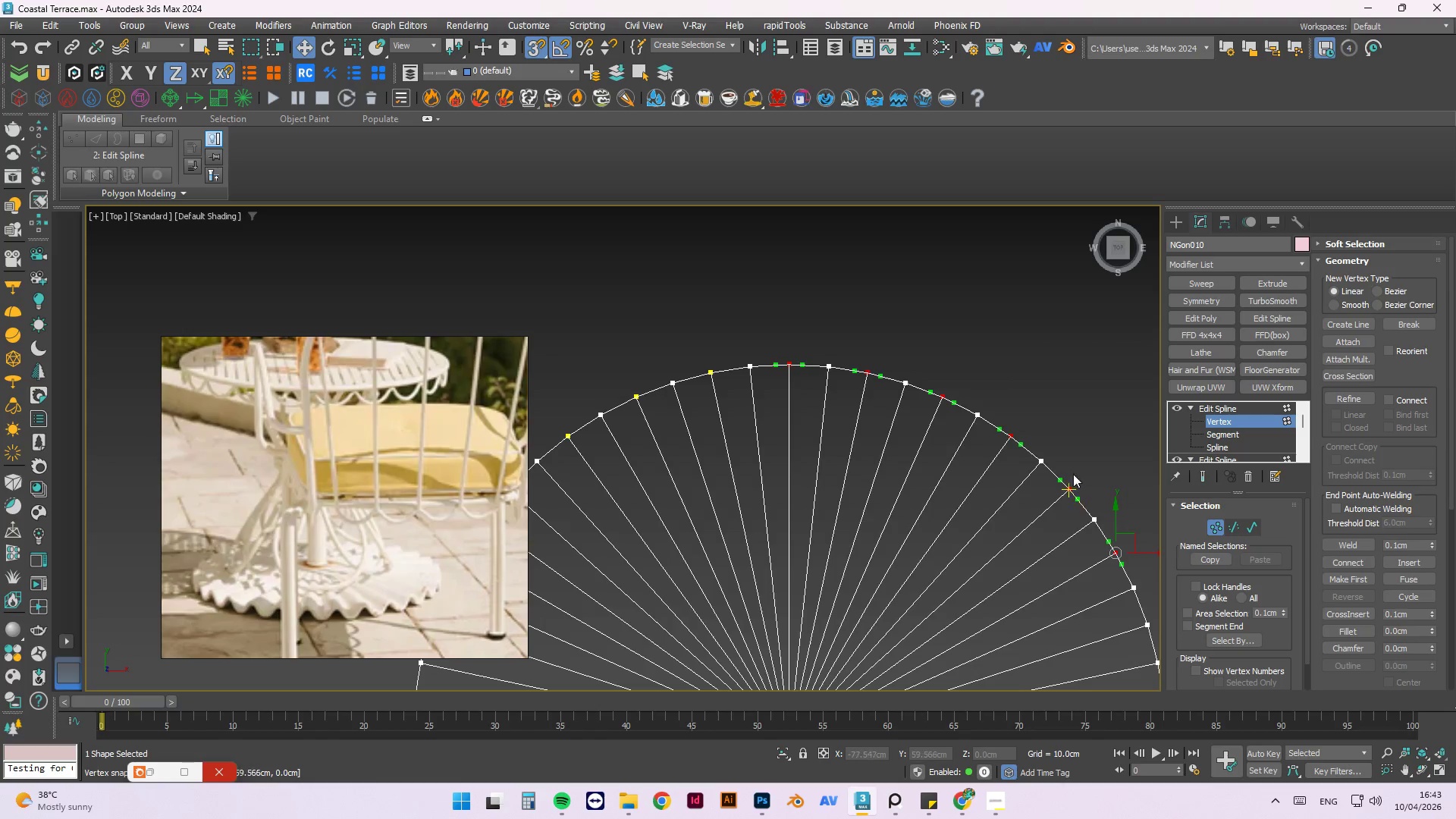 
hold_key(key=ControlLeft, duration=1.16)
 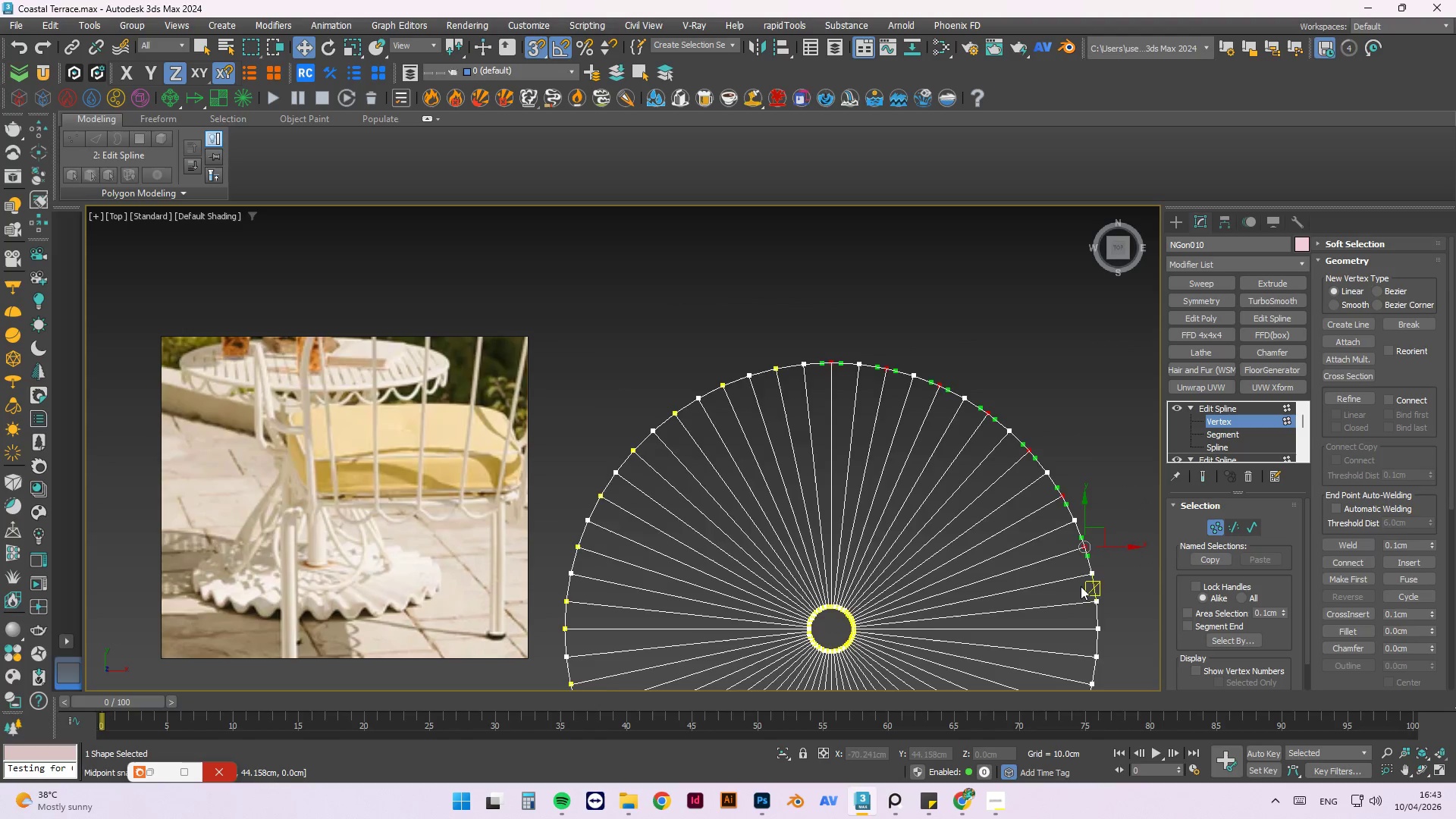 
scroll: coordinate [1097, 522], scroll_direction: none, amount: 0.0
 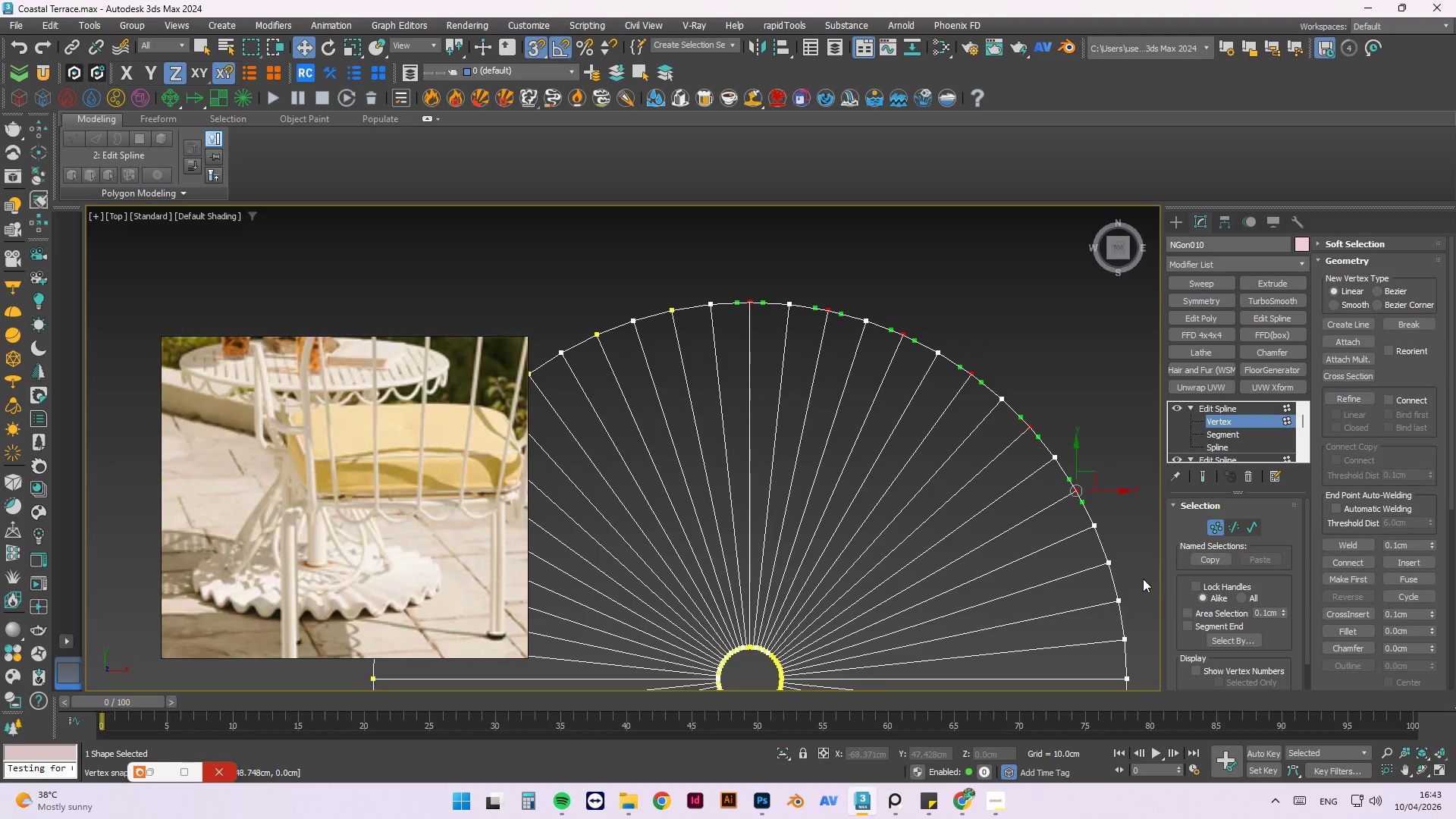 
left_click_drag(start_coordinate=[1141, 557], to_coordinate=[1097, 573])
 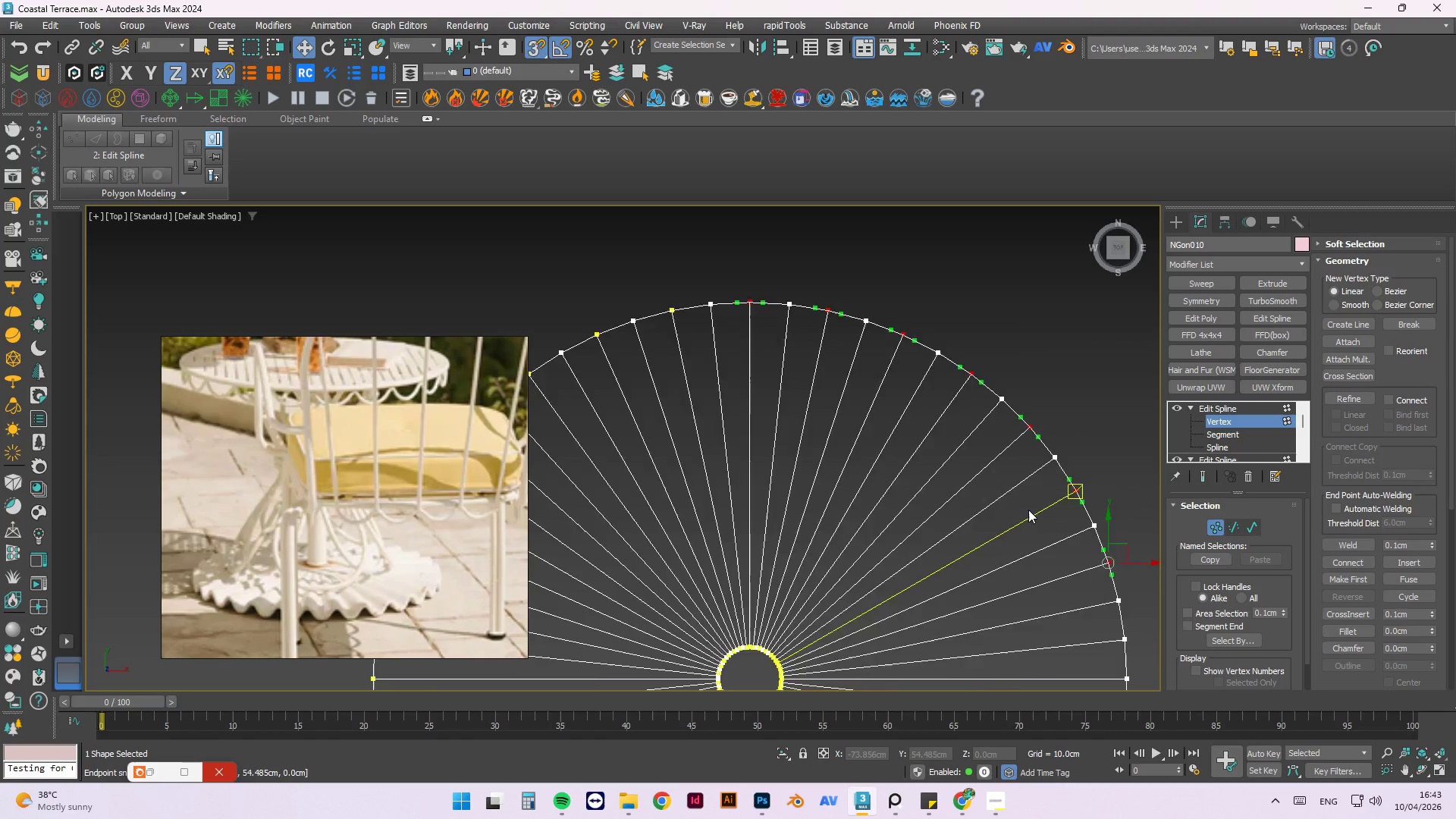 
hold_key(key=ControlLeft, duration=0.62)
left_click_drag(start_coordinate=[1114, 552], to_coordinate=[1035, 592])
 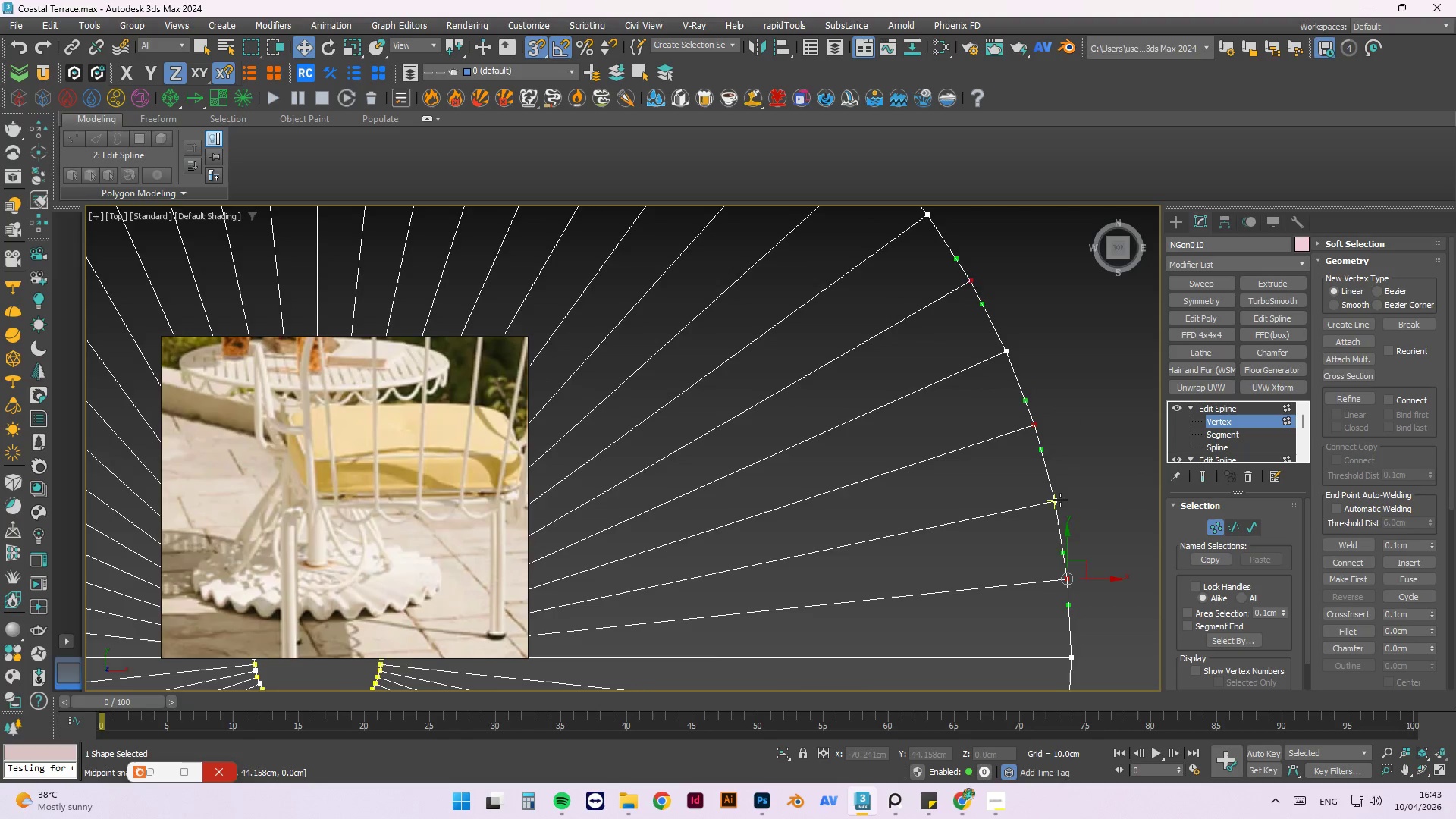 
scroll: coordinate [1091, 570], scroll_direction: up, amount: 2.0
 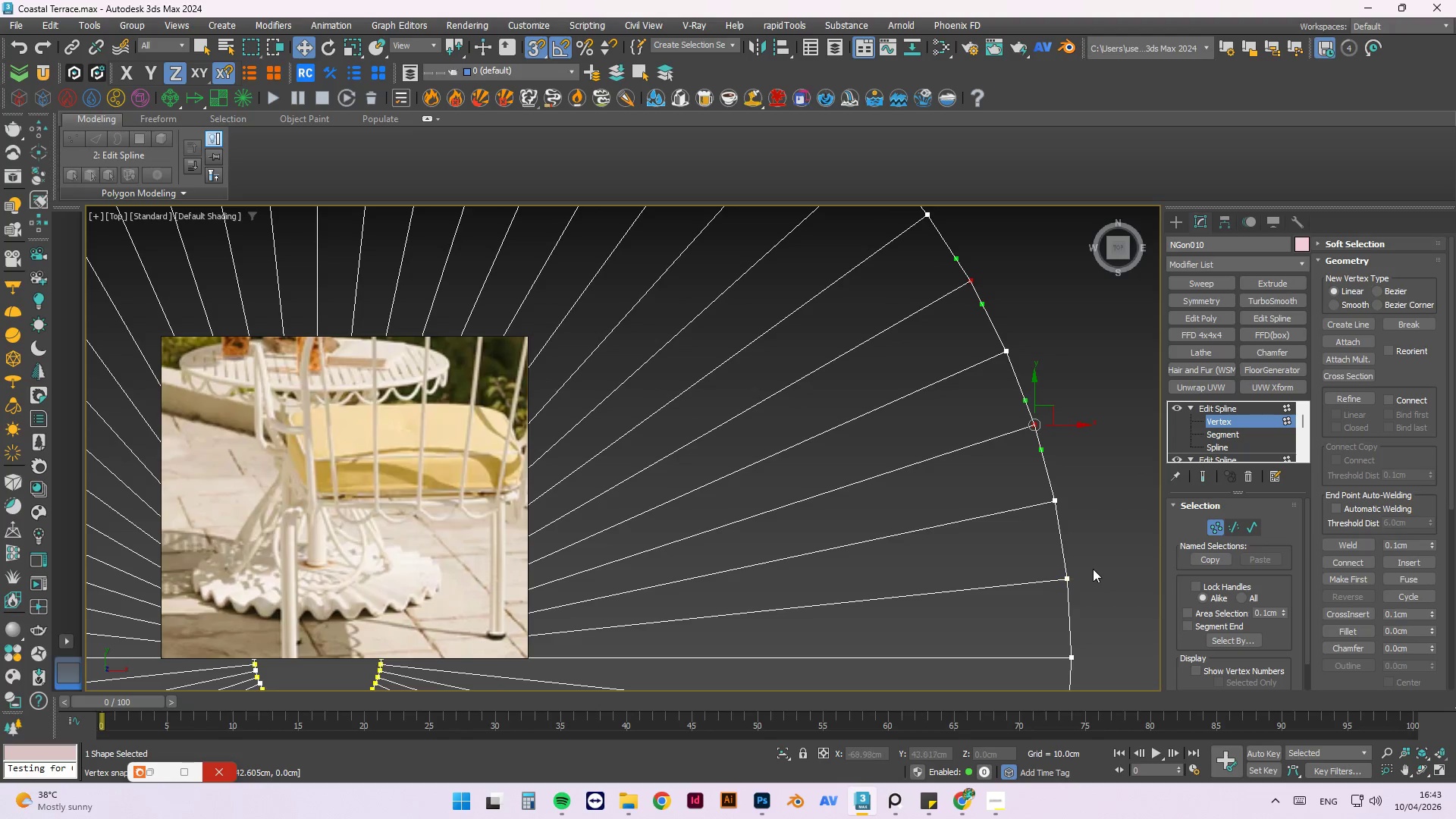 
hold_key(key=ControlLeft, duration=0.53)
left_click_drag(start_coordinate=[1123, 608], to_coordinate=[1053, 563])
 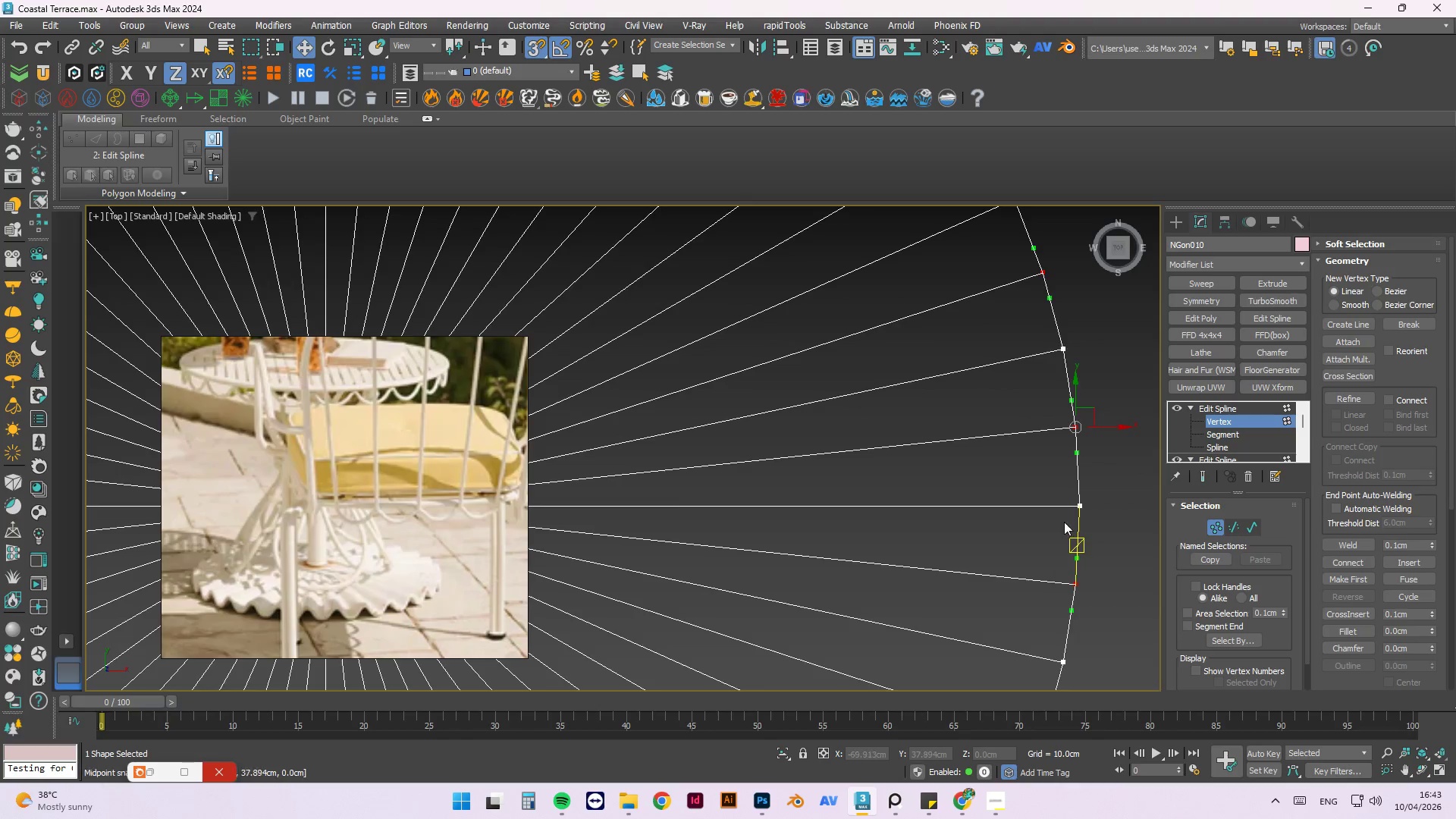 
scroll: coordinate [1063, 634], scroll_direction: none, amount: 0.0
 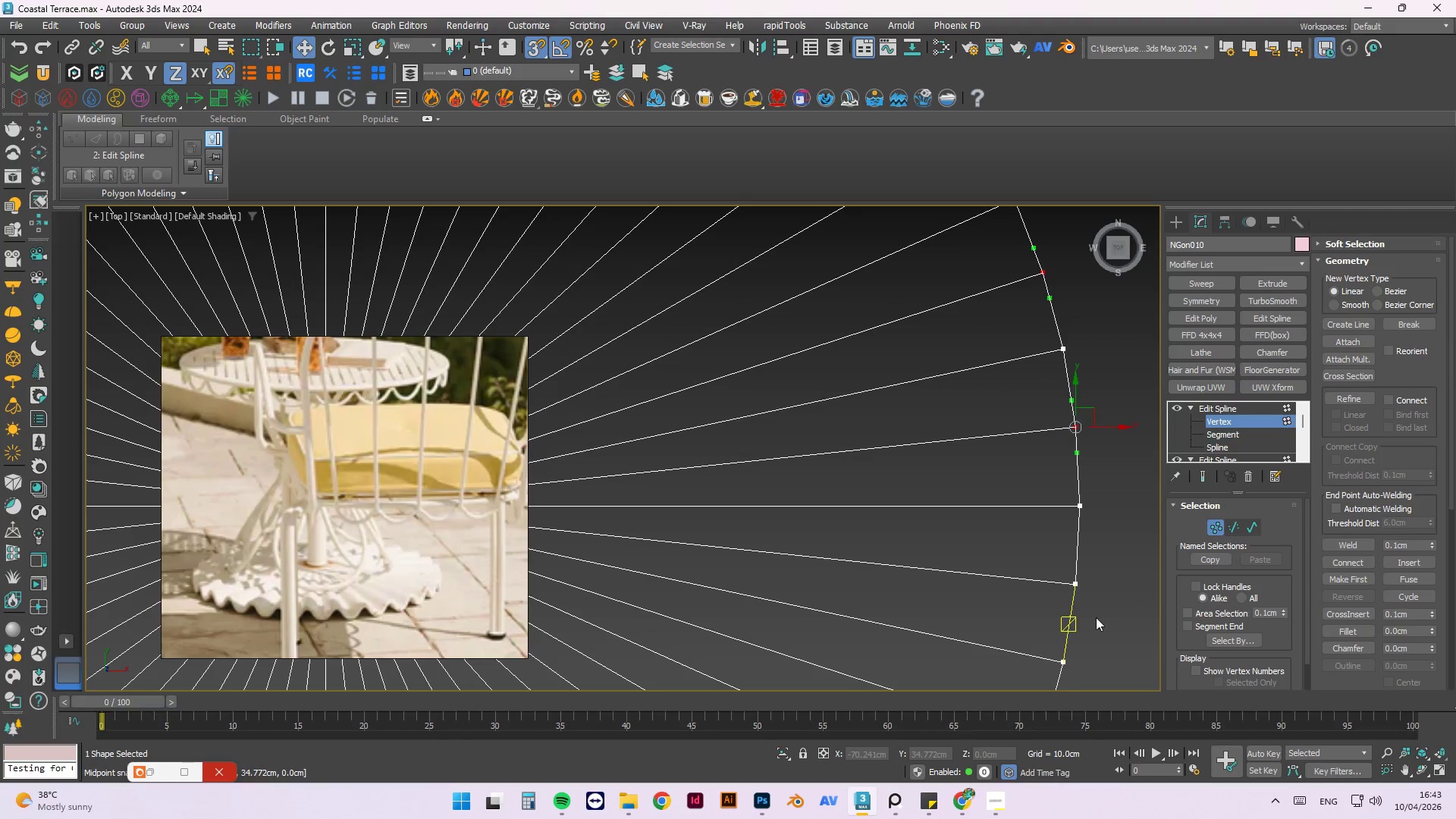 
hold_key(key=ControlLeft, duration=0.62)
 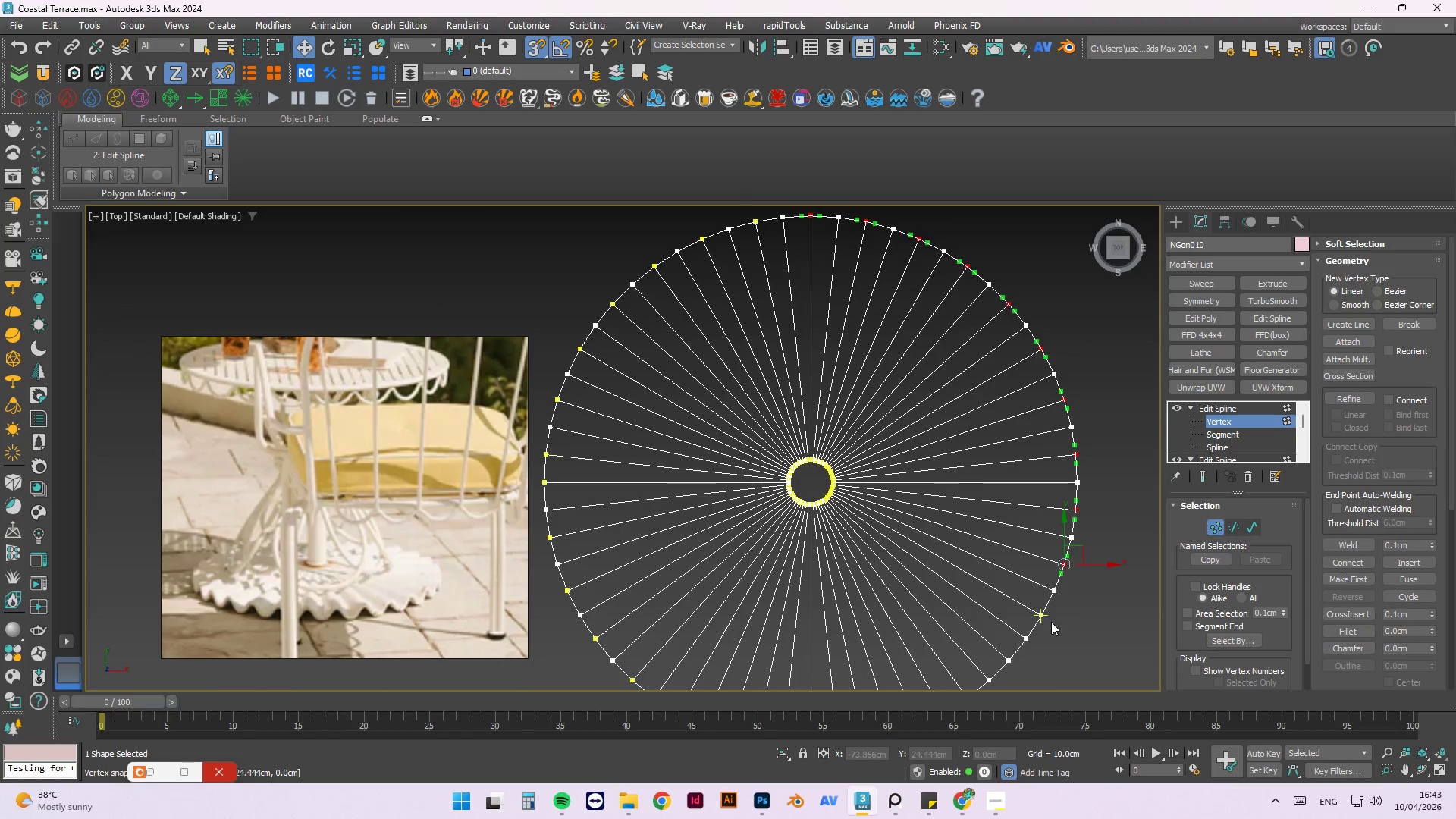 
scroll: coordinate [1075, 617], scroll_direction: none, amount: 0.0
 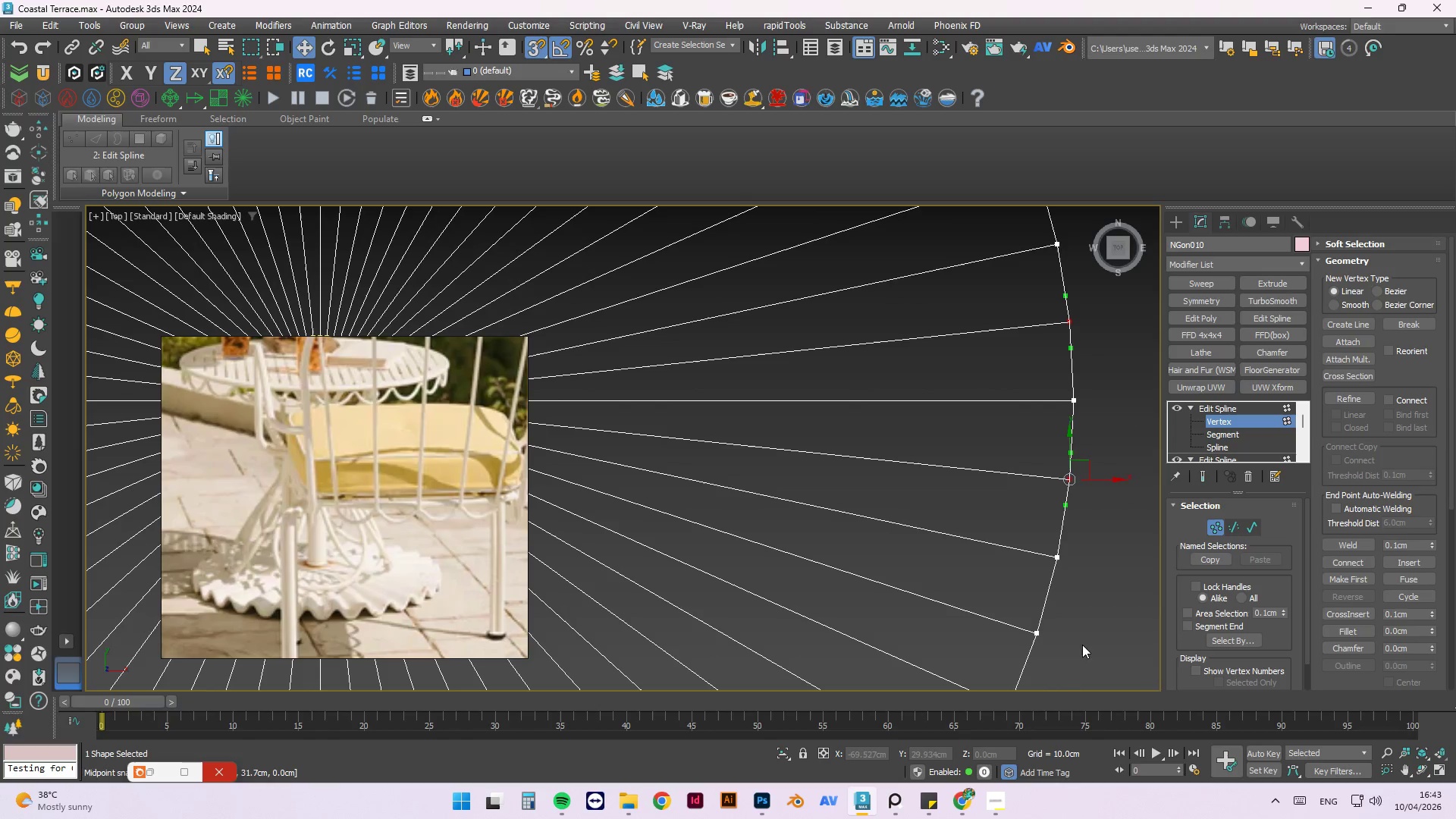 
left_click_drag(start_coordinate=[1081, 651], to_coordinate=[1011, 602])
 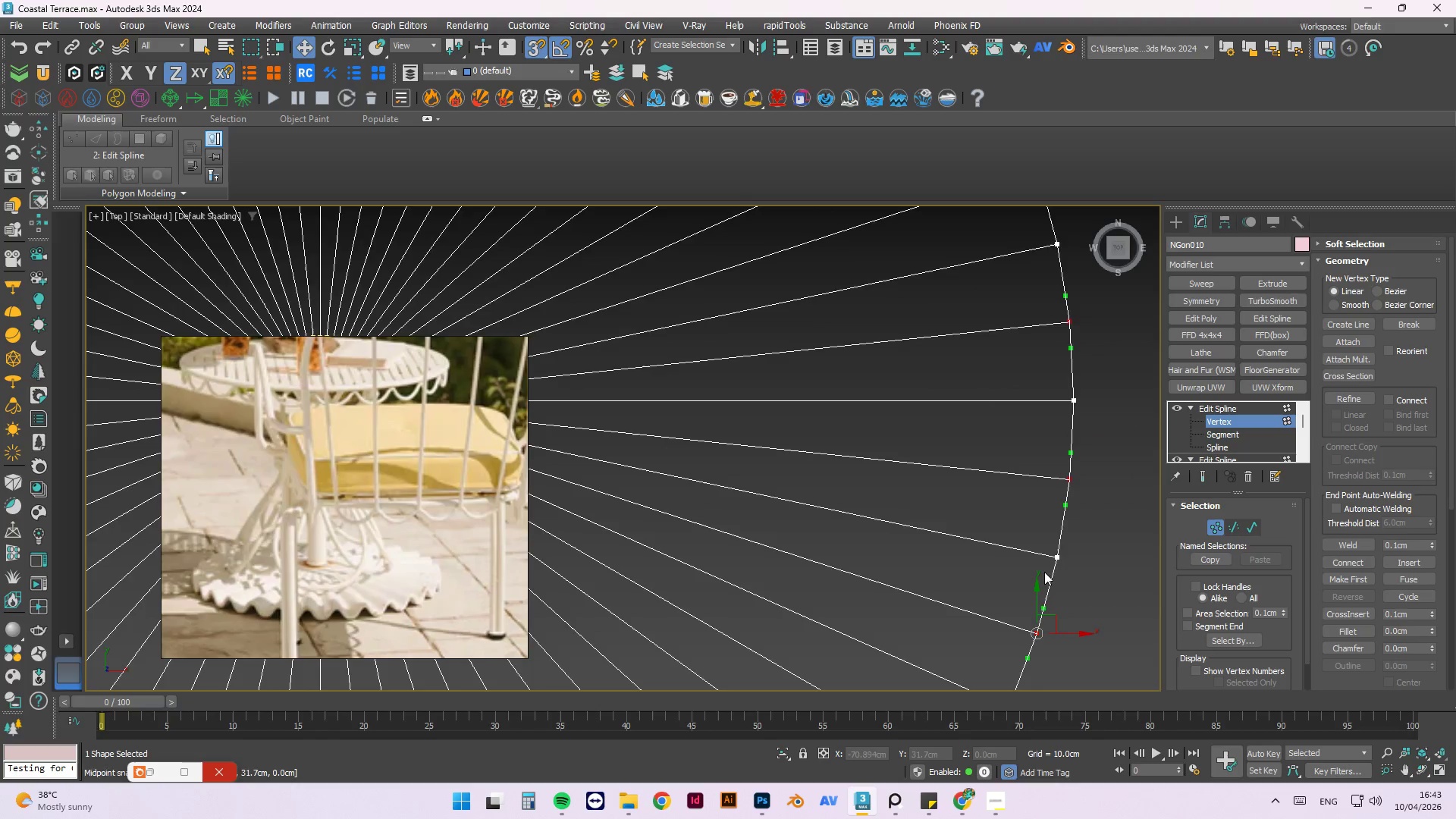 
hold_key(key=ControlLeft, duration=0.56)
left_click_drag(start_coordinate=[1060, 623], to_coordinate=[1021, 585])
 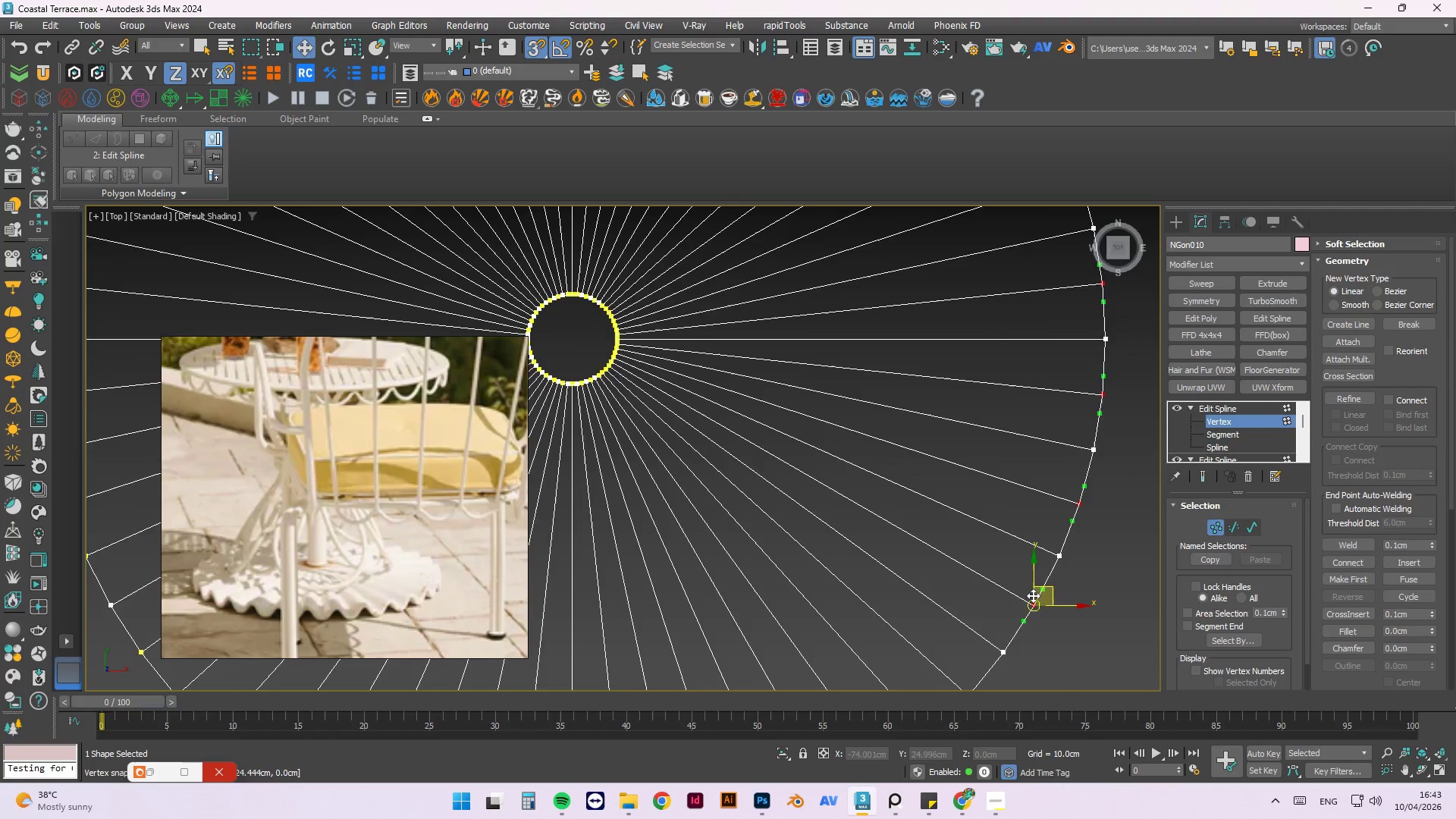 
scroll: coordinate [1045, 572], scroll_direction: down, amount: 3.0
 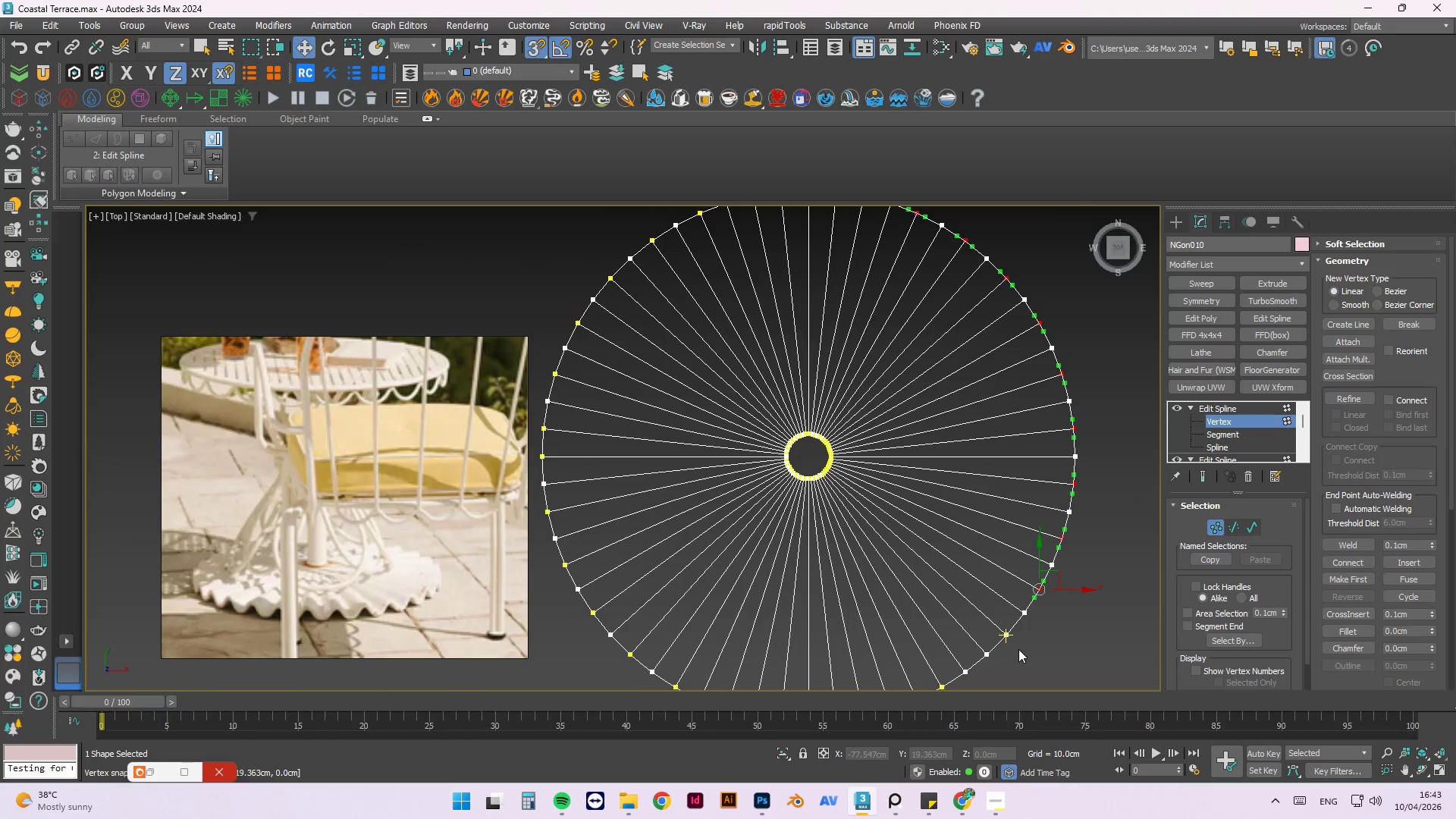 
hold_key(key=ControlLeft, duration=0.94)
left_click_drag(start_coordinate=[1016, 647], to_coordinate=[983, 605])
 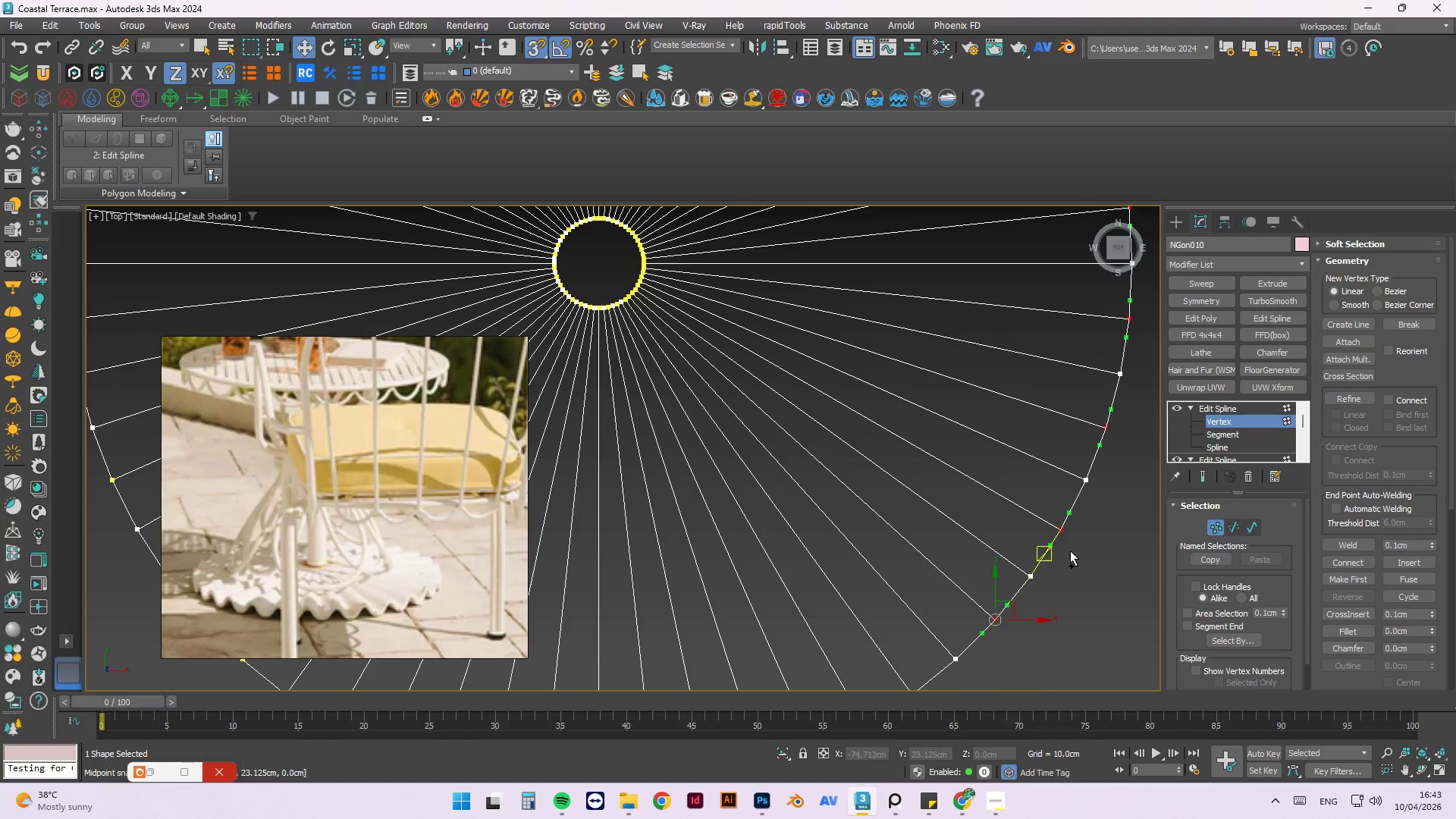 
scroll: coordinate [1018, 650], scroll_direction: up, amount: 2.0
 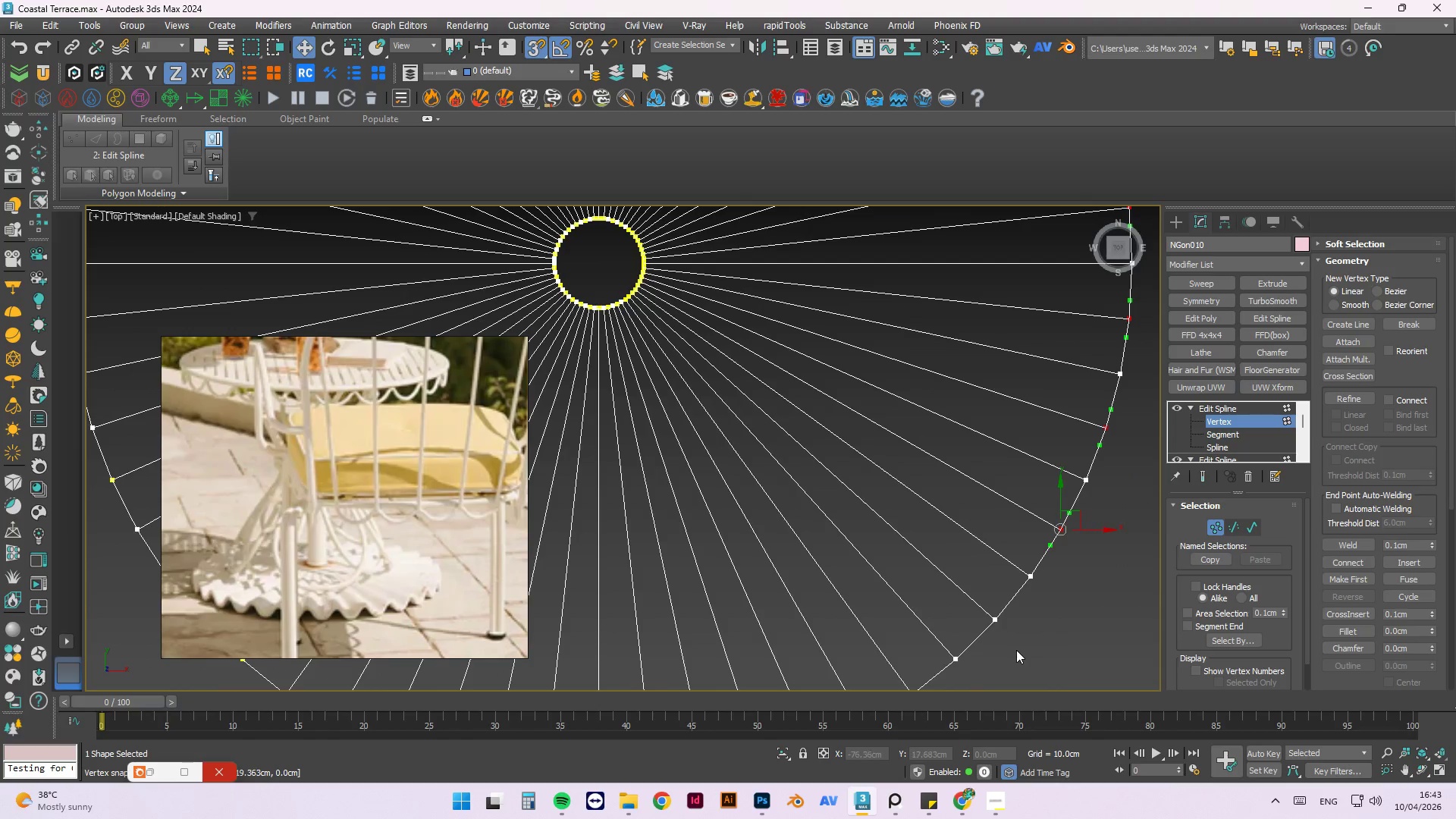 
scroll: coordinate [1094, 519], scroll_direction: down, amount: 2.0
 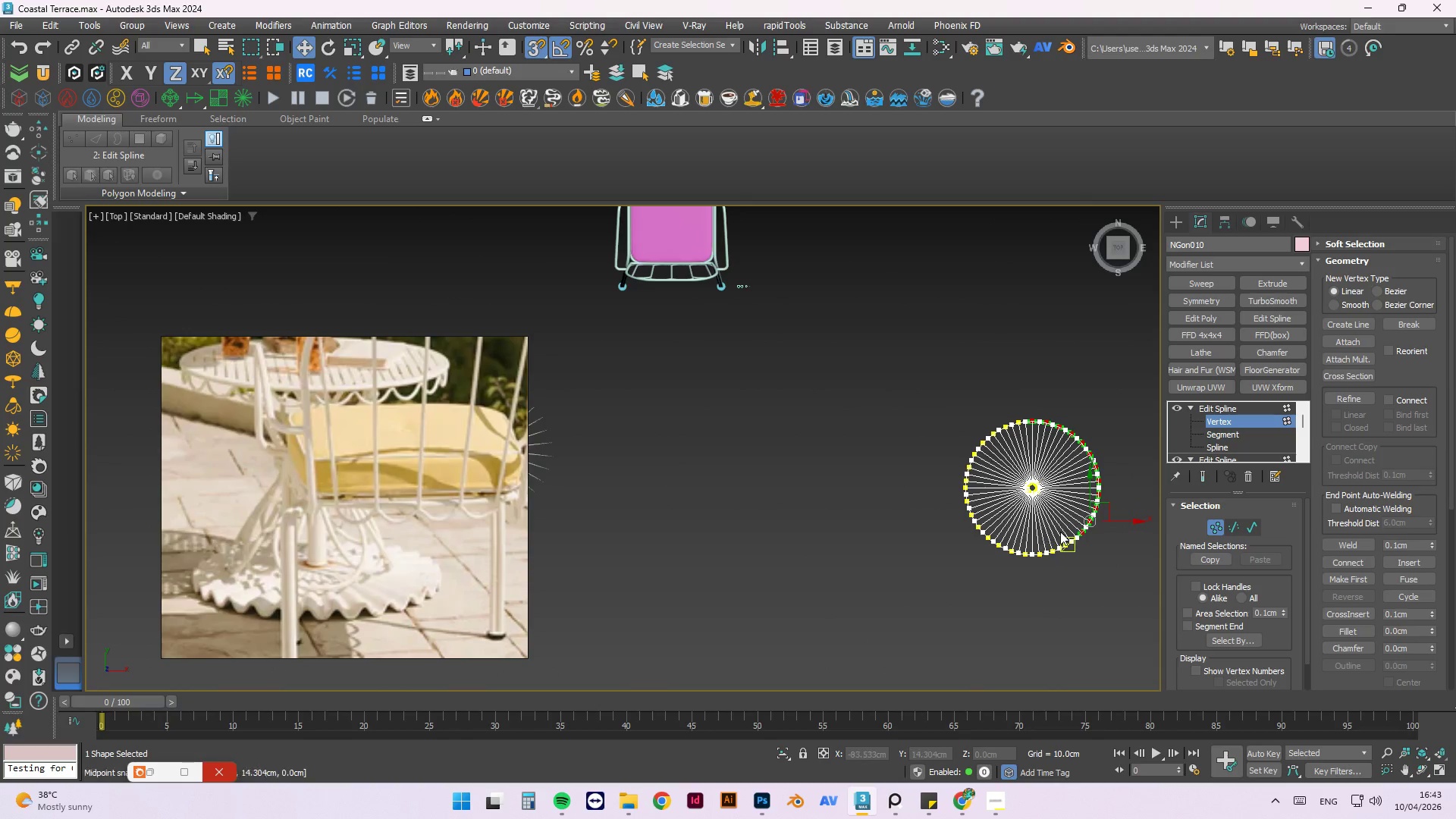 
scroll: coordinate [1117, 505], scroll_direction: up, amount: 6.0
 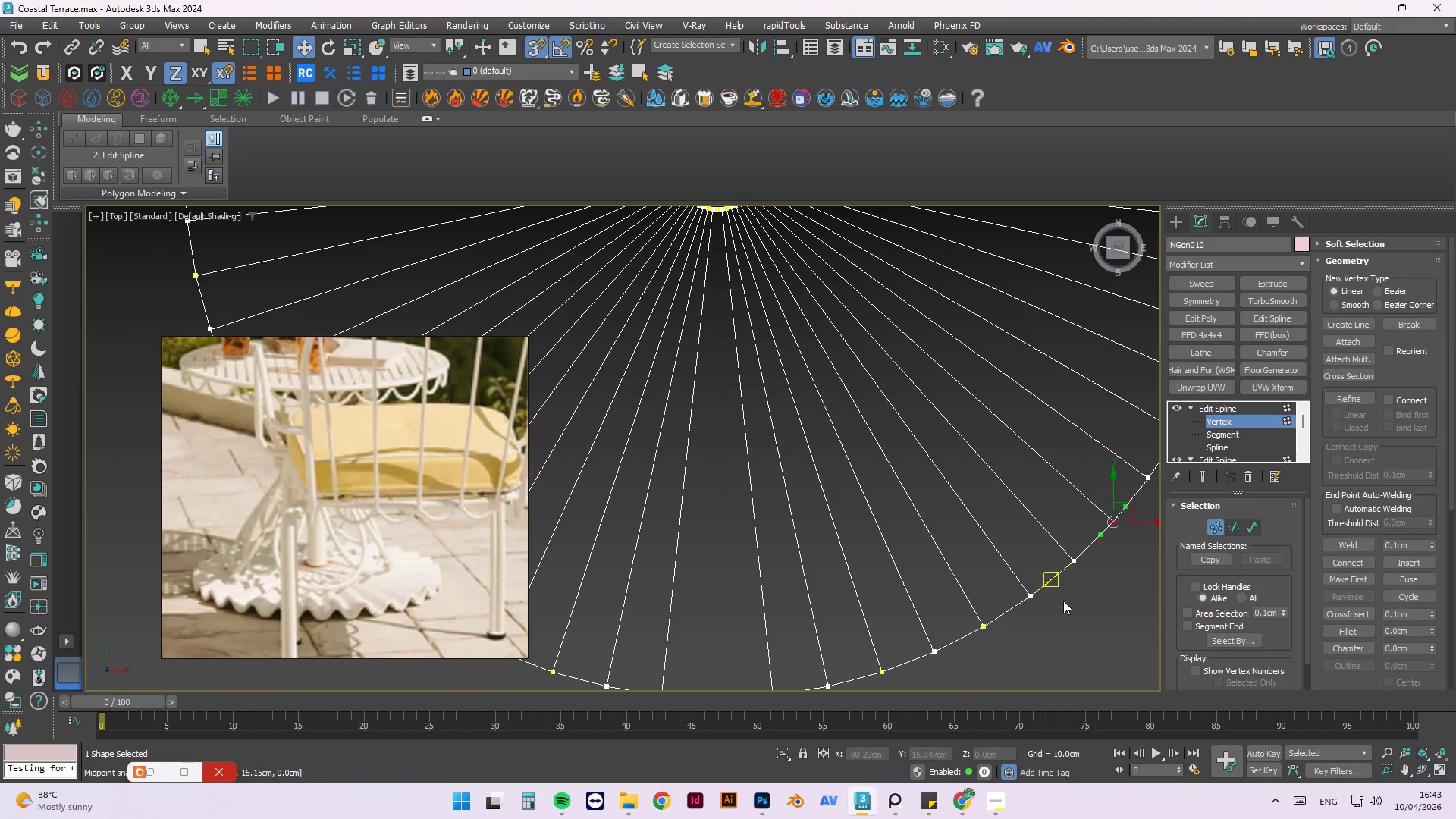 
hold_key(key=ControlLeft, duration=1.52)
left_click_drag(start_coordinate=[1061, 612], to_coordinate=[1020, 576])
 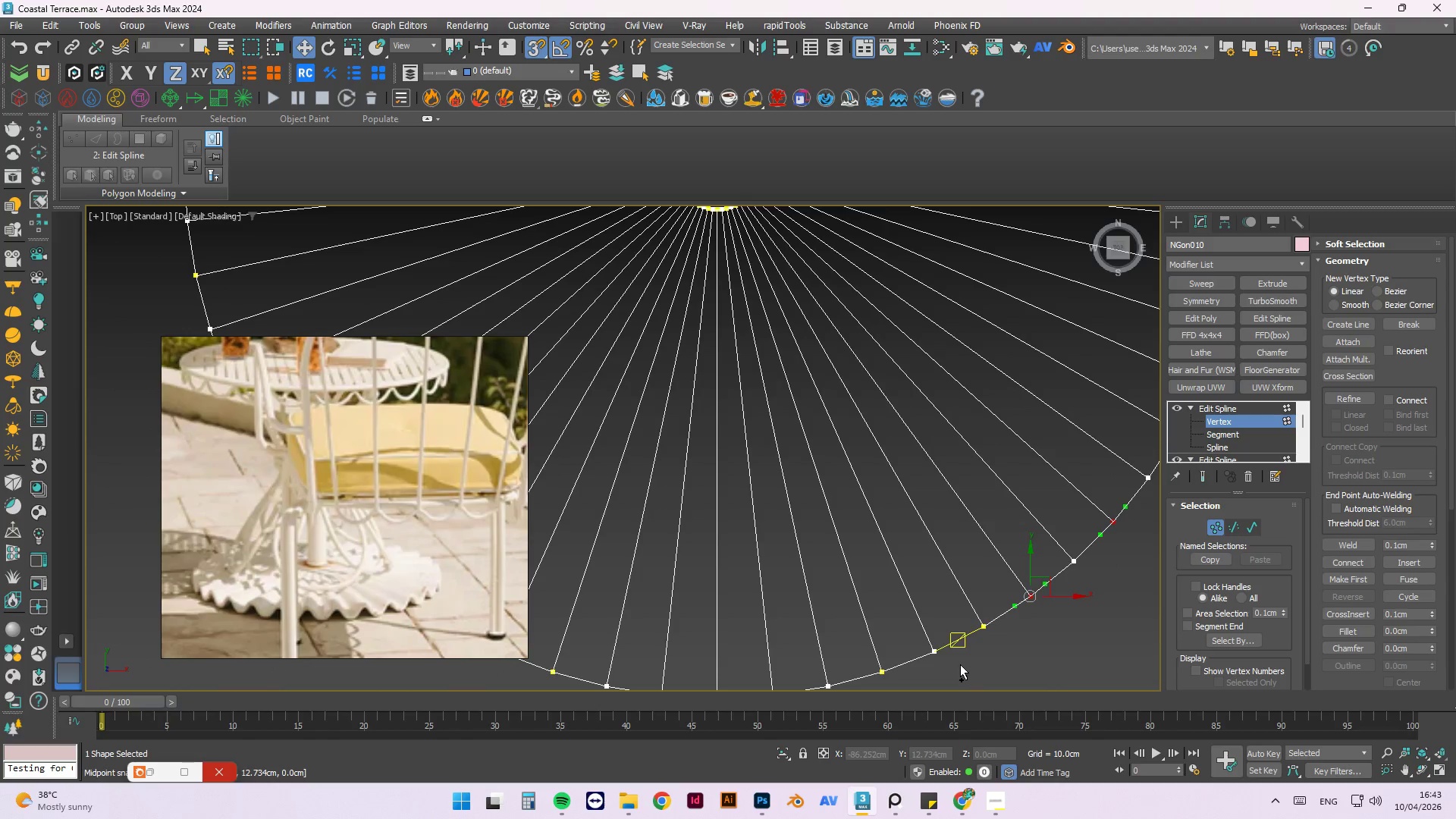 
left_click_drag(start_coordinate=[960, 665], to_coordinate=[927, 632])
 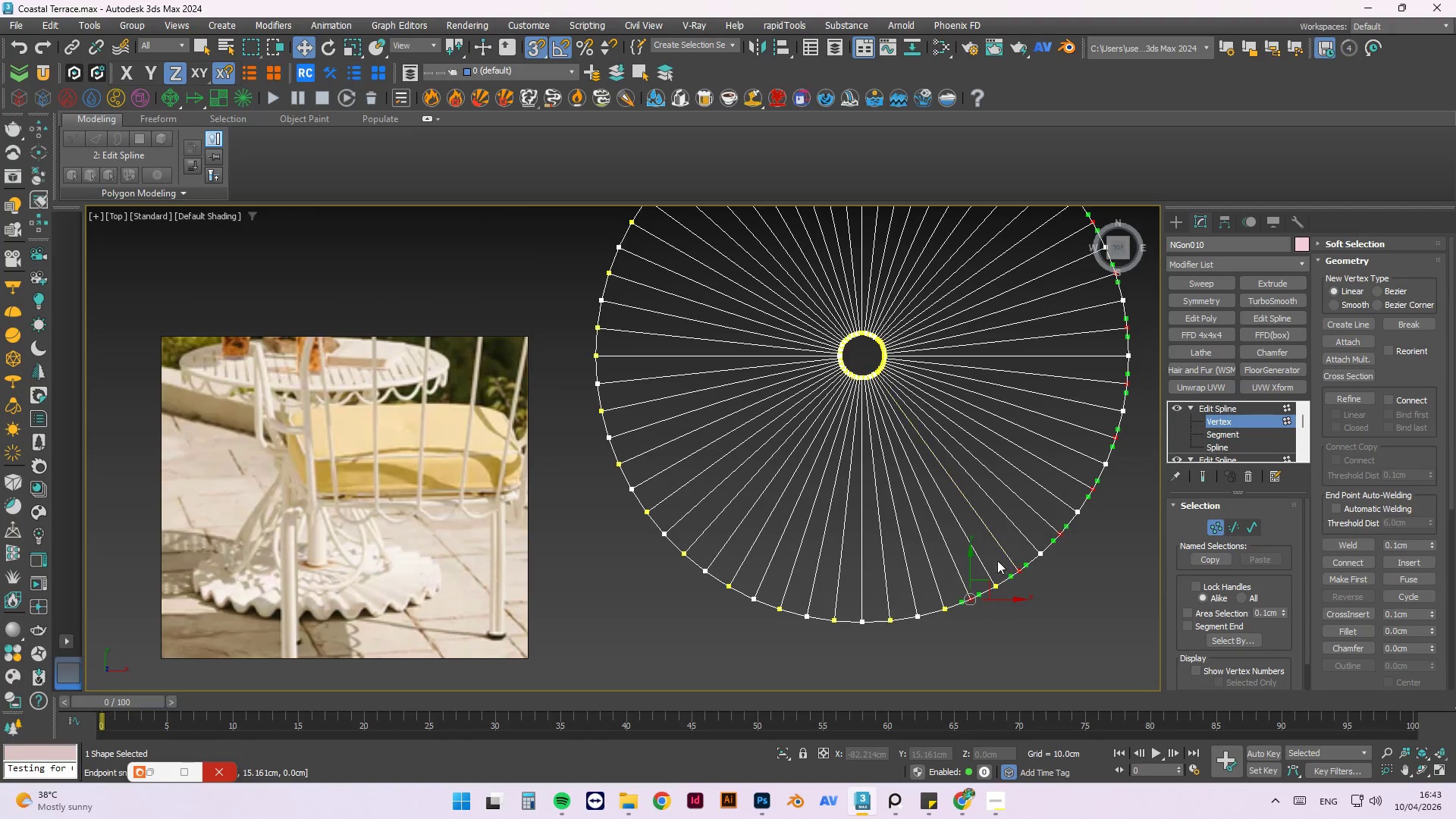 
hold_key(key=ControlLeft, duration=0.34)
 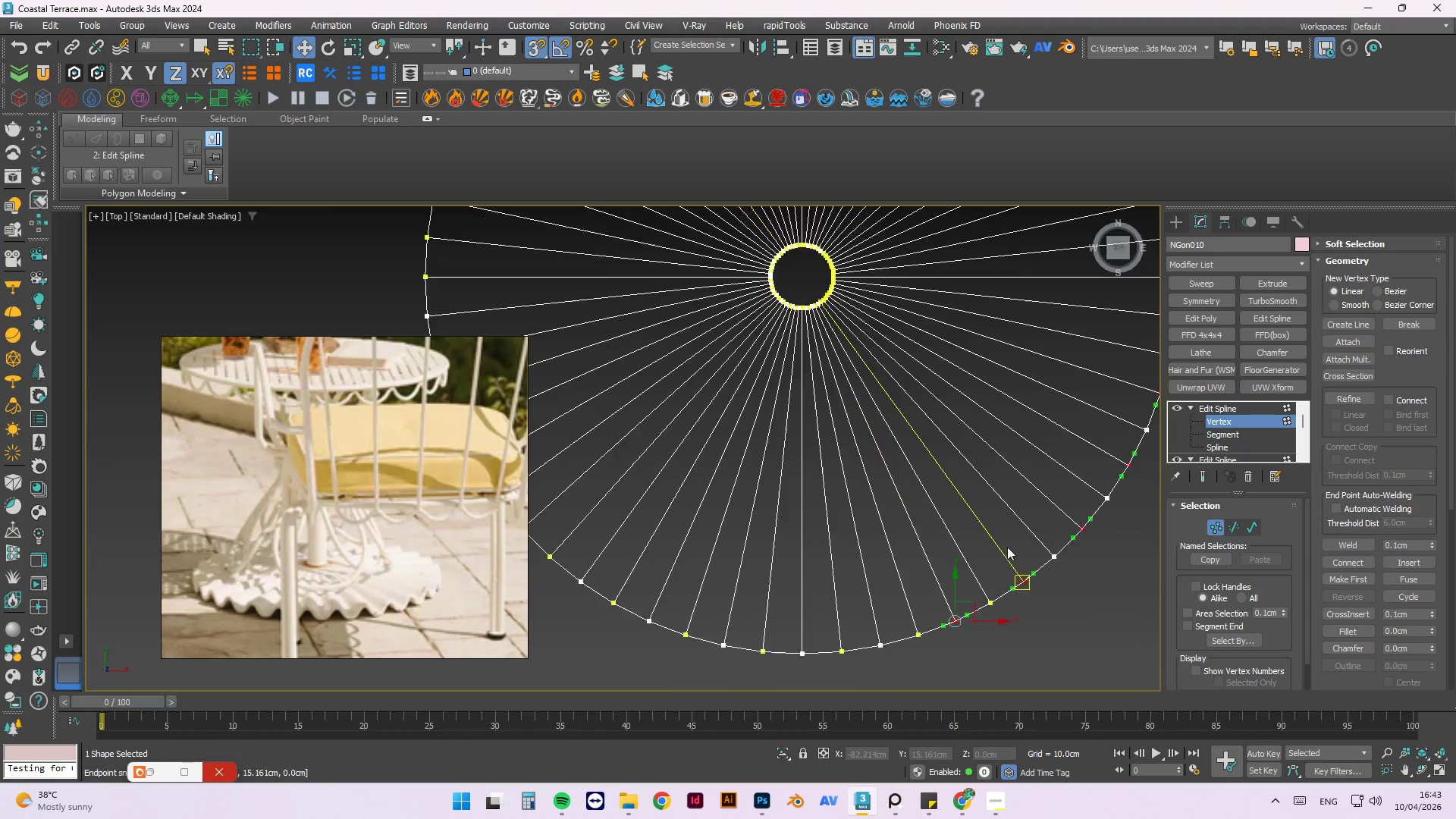 
scroll: coordinate [956, 604], scroll_direction: up, amount: 1.0
 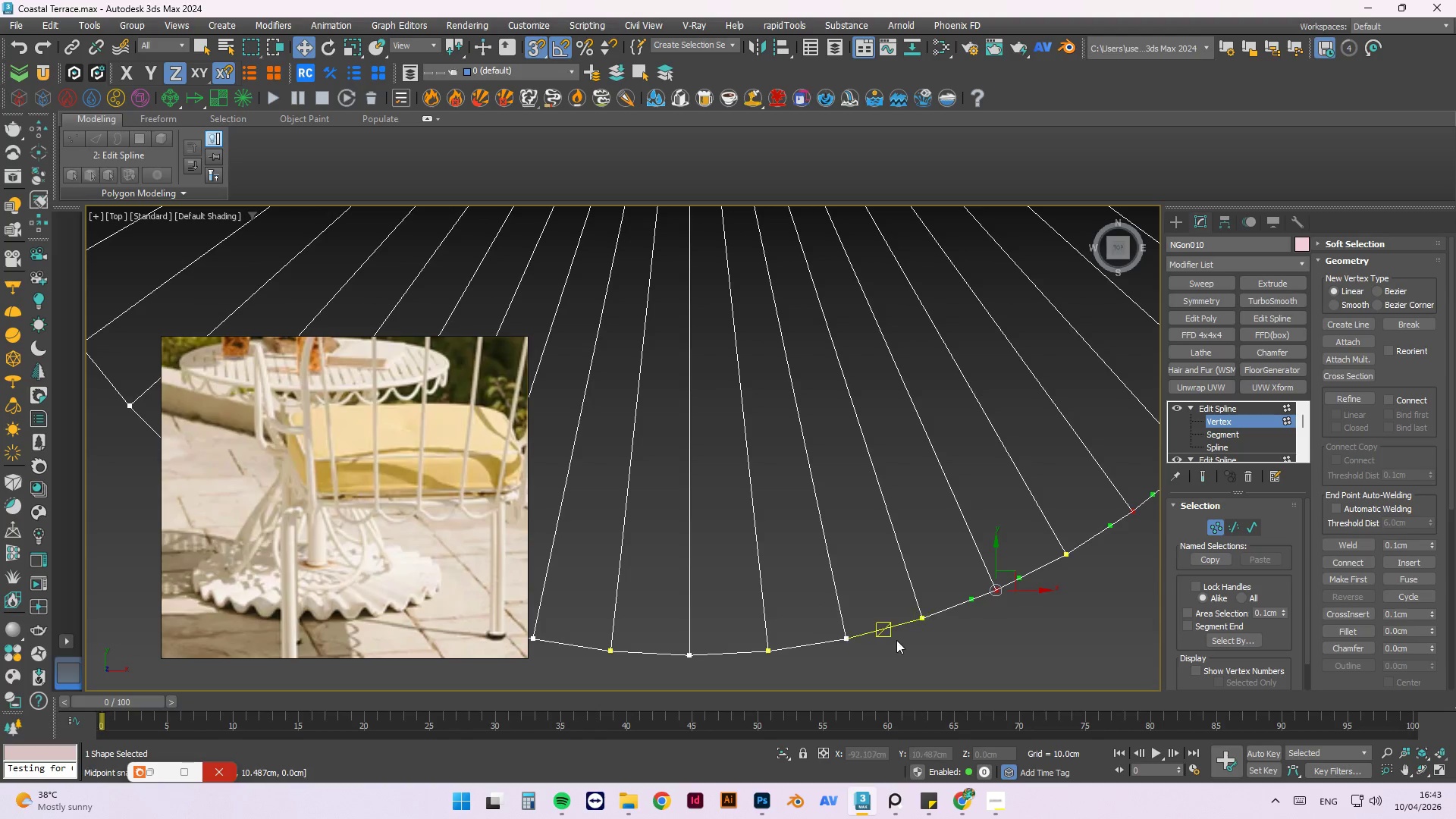 
hold_key(key=ControlLeft, duration=1.53)
left_click_drag(start_coordinate=[882, 651], to_coordinate=[830, 613])
 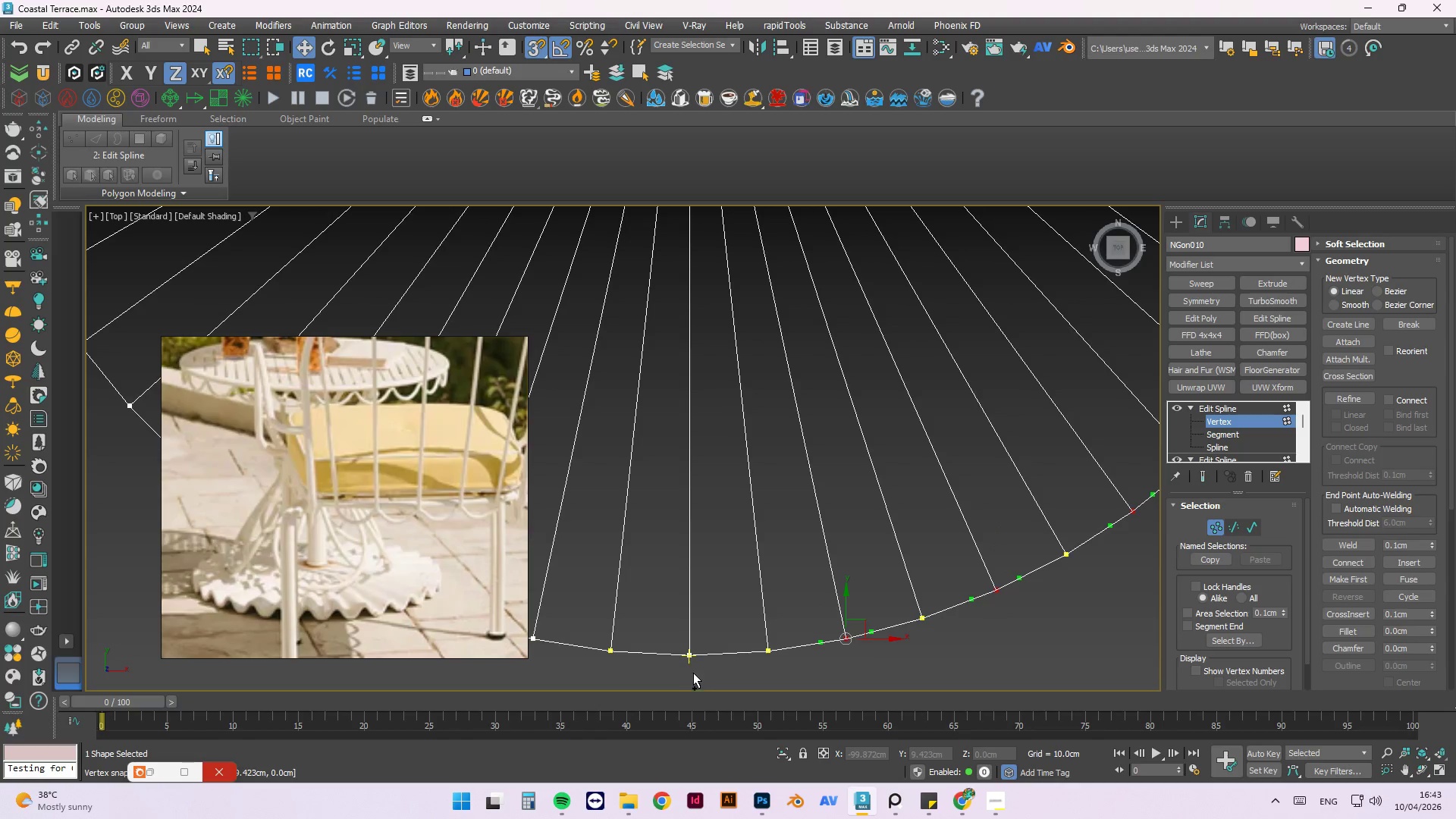 
left_click_drag(start_coordinate=[700, 673], to_coordinate=[663, 636])
 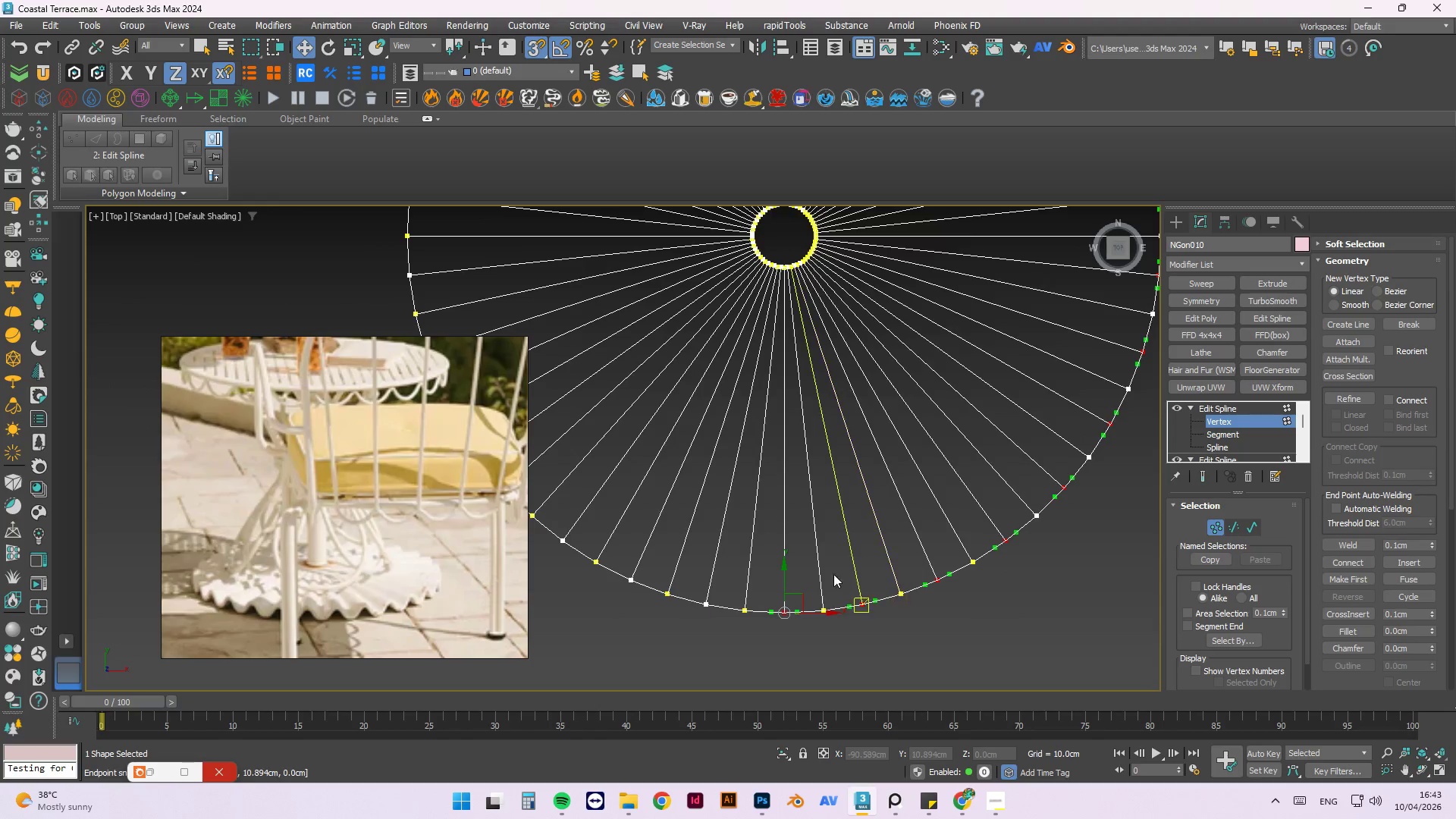 
key(Control+ControlLeft)
 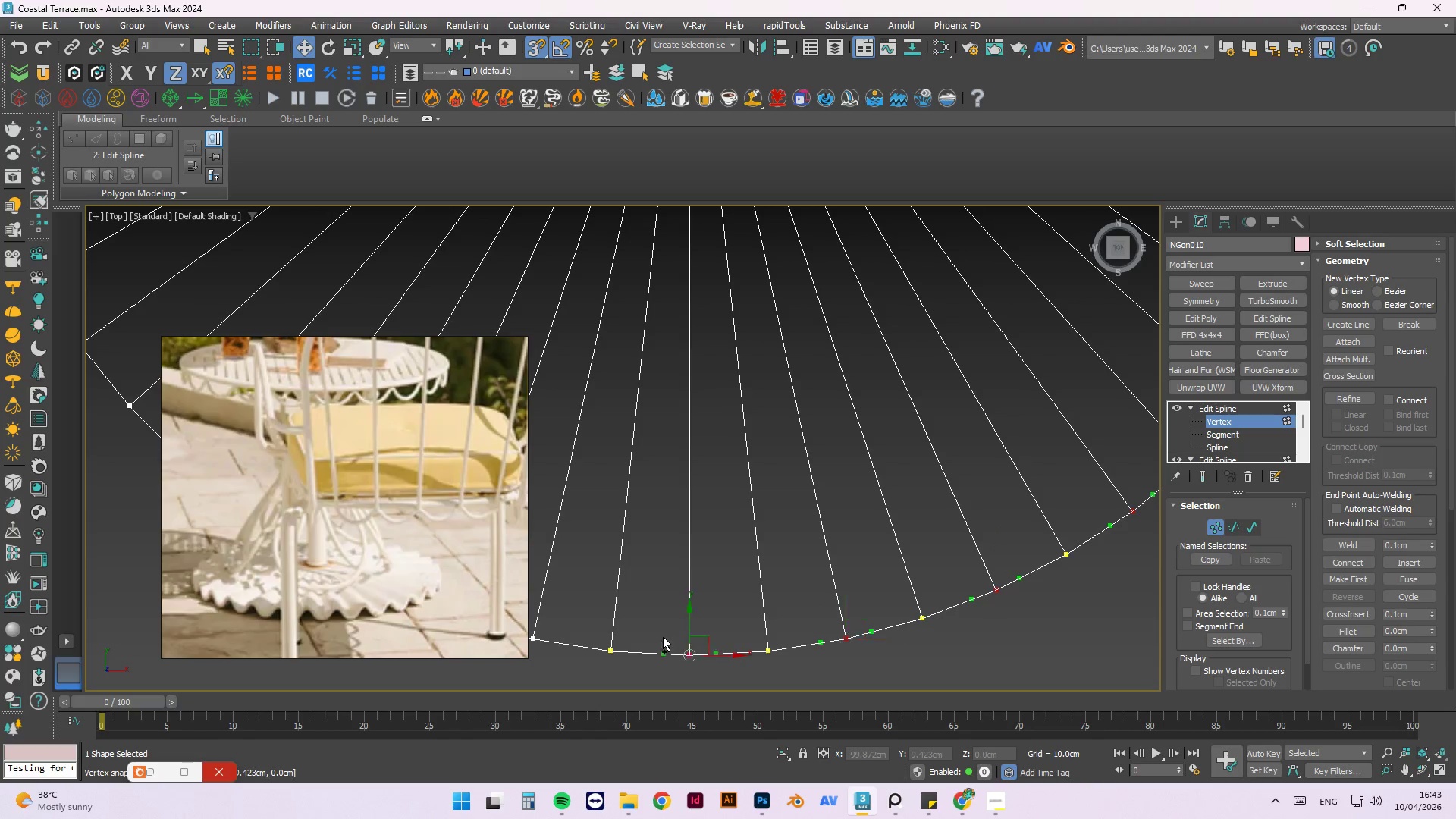 
key(Control+ControlLeft)
 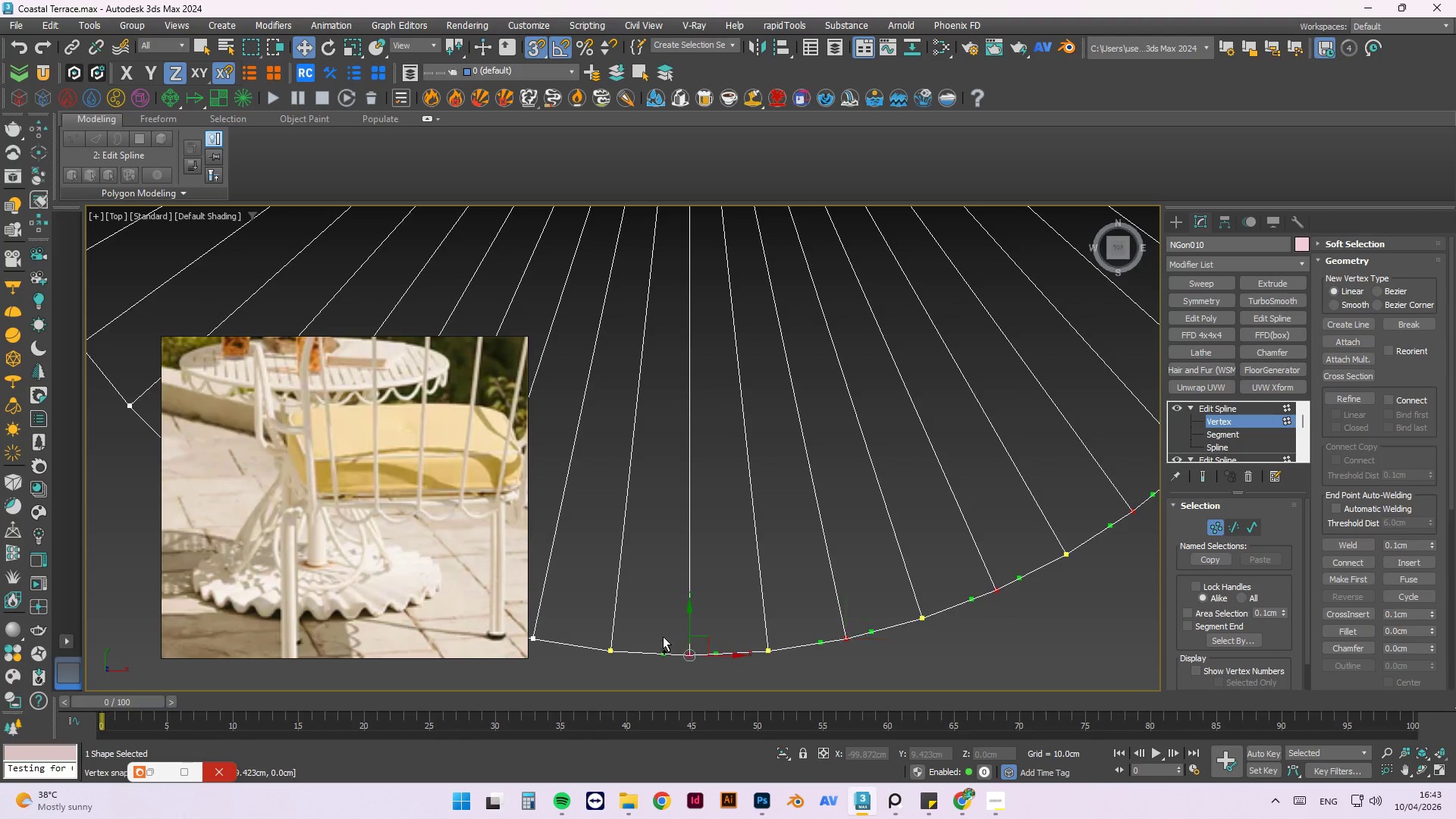 
key(Control+ControlLeft)
 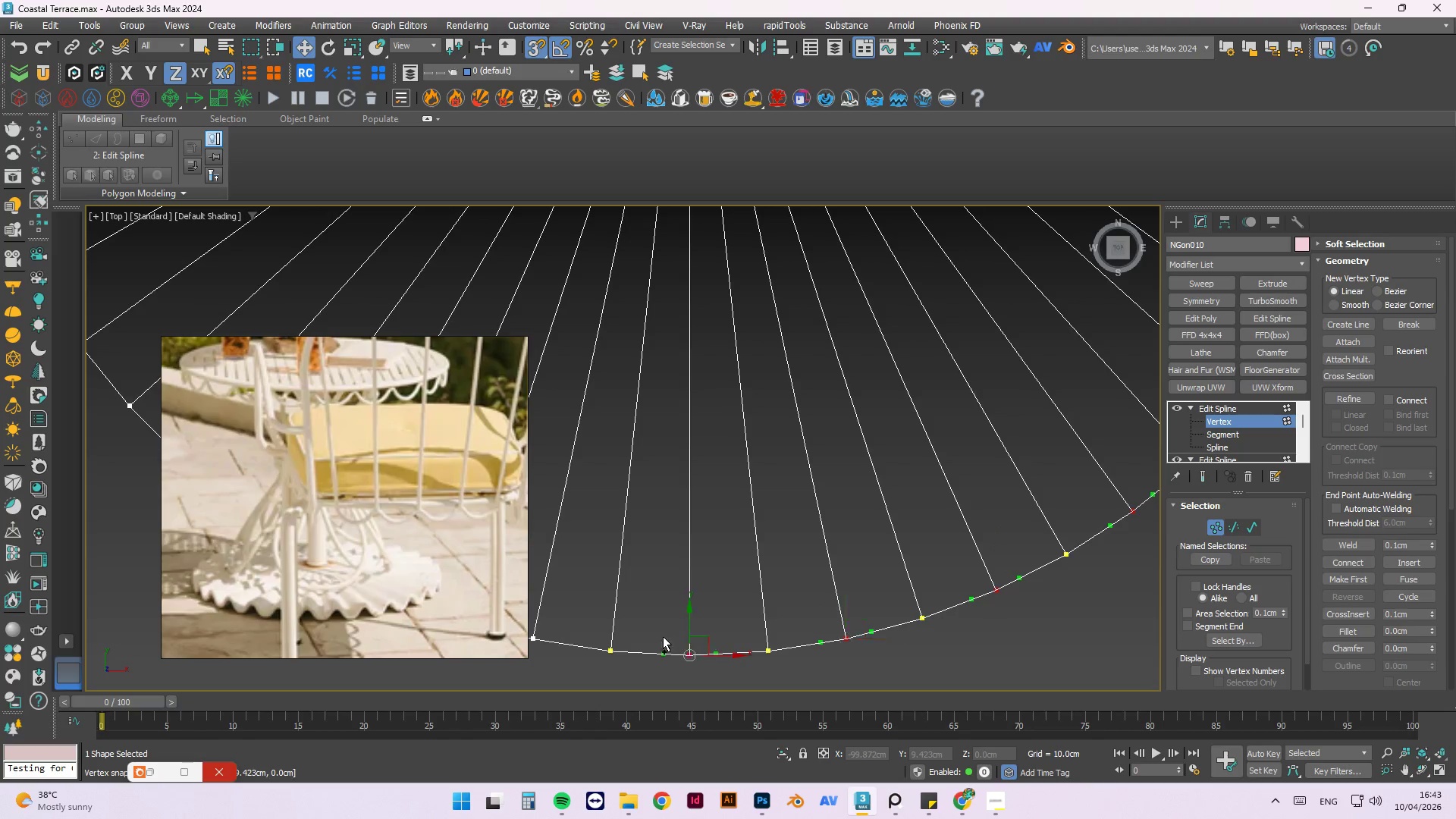 
key(Control+ControlLeft)
 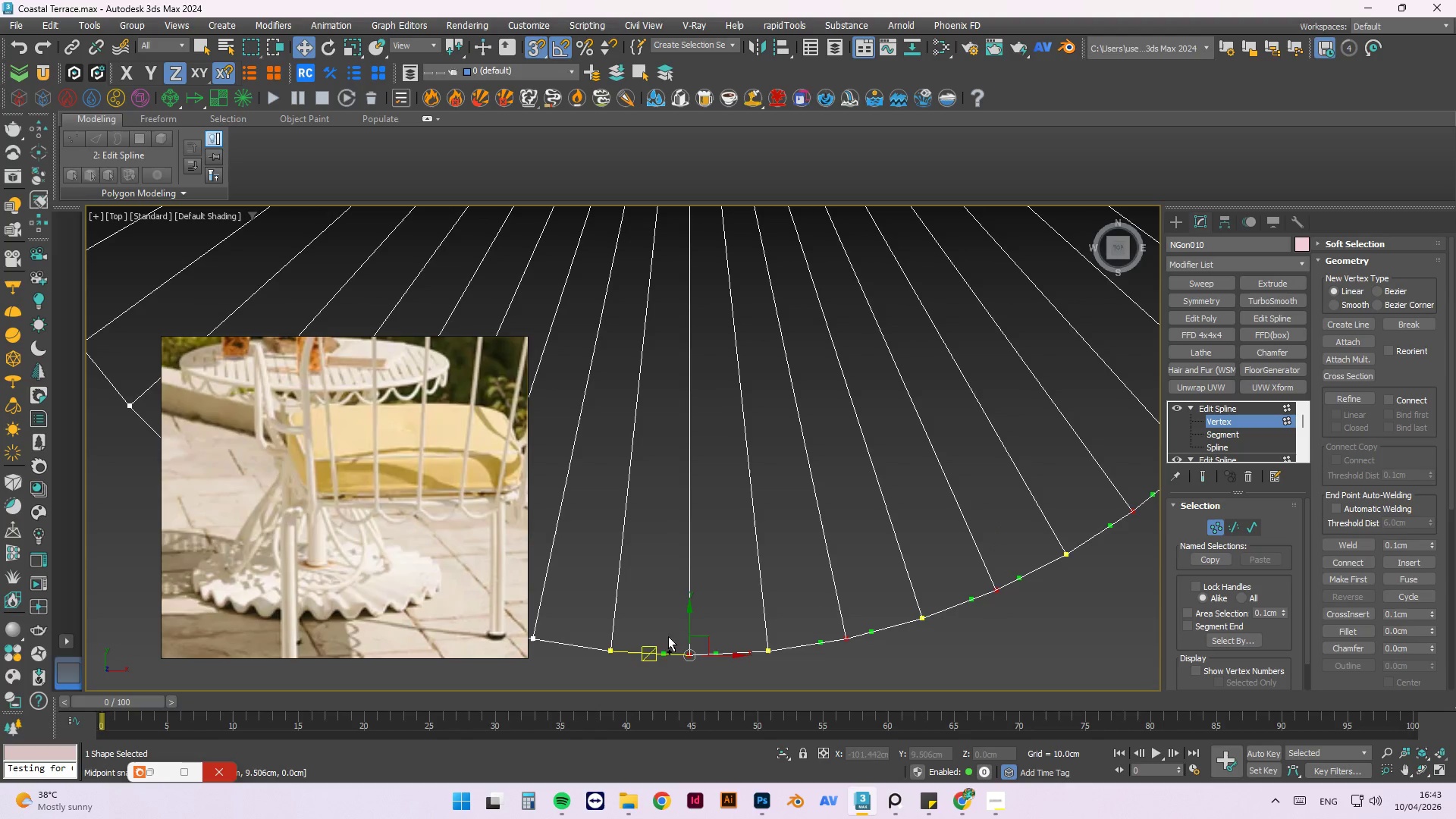 
key(Control+ControlLeft)
 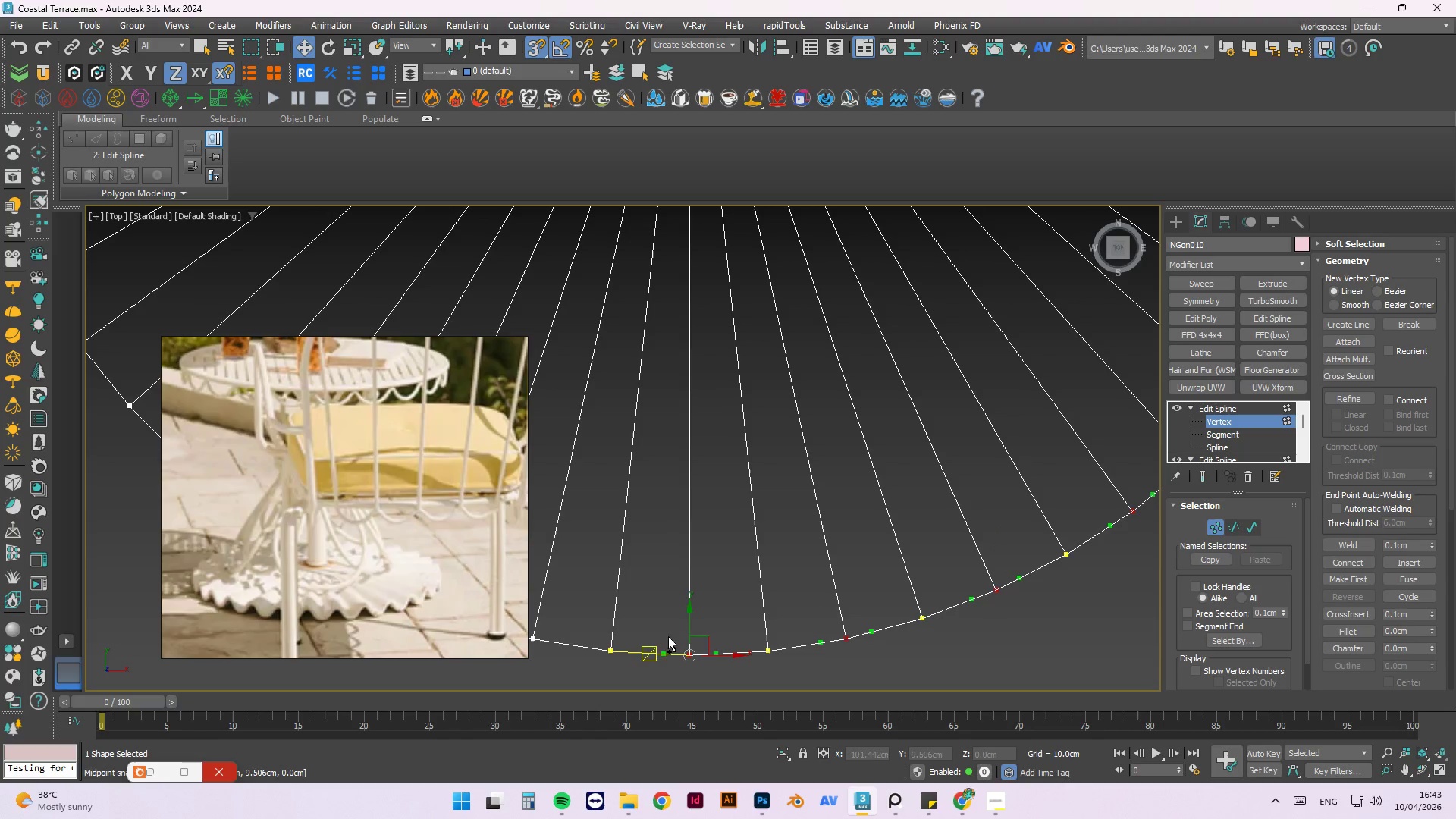 
key(Control+ControlLeft)
 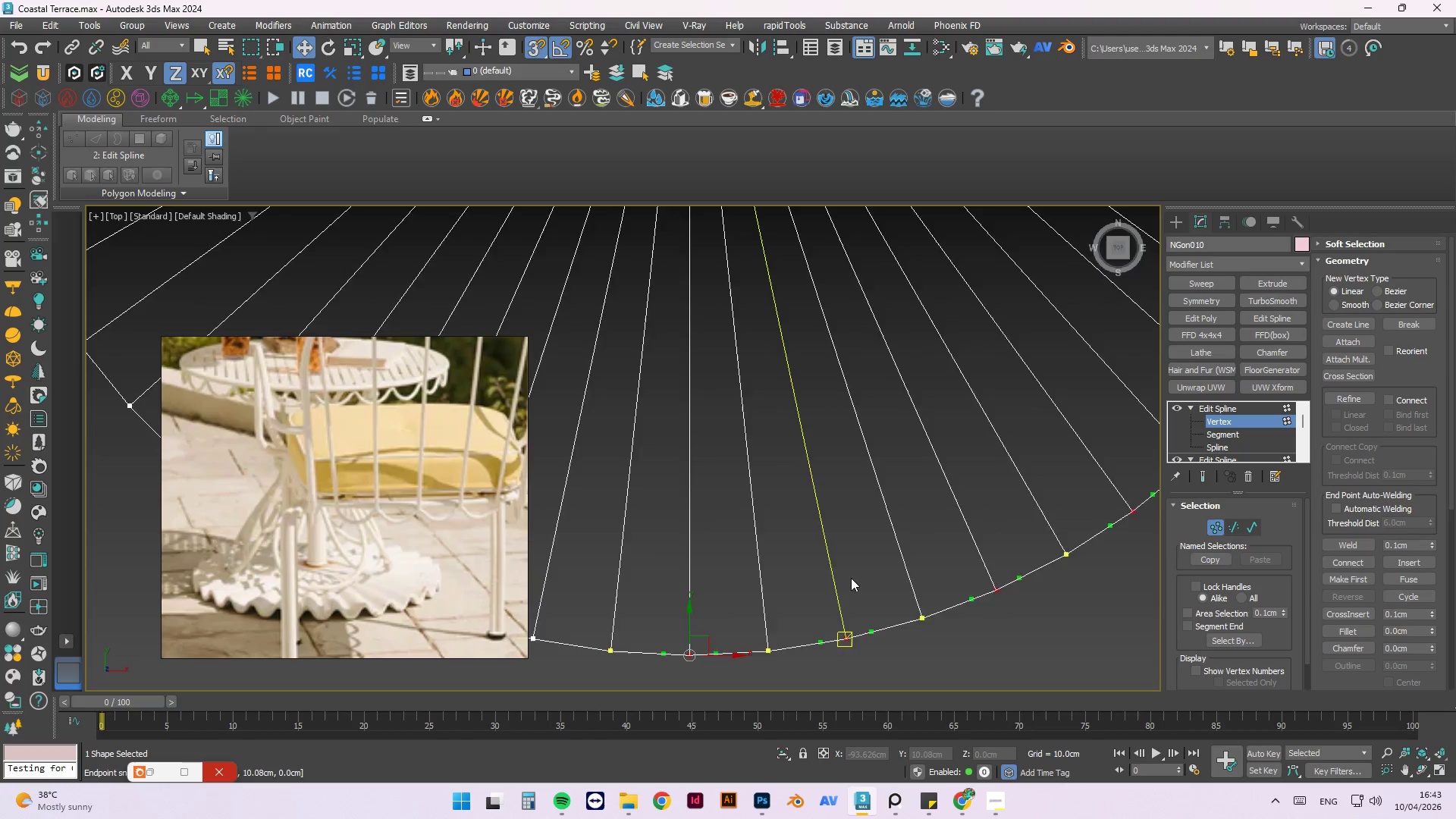 
hold_key(key=ControlLeft, duration=1.14)
left_click_drag(start_coordinate=[711, 626], to_coordinate=[748, 593])
 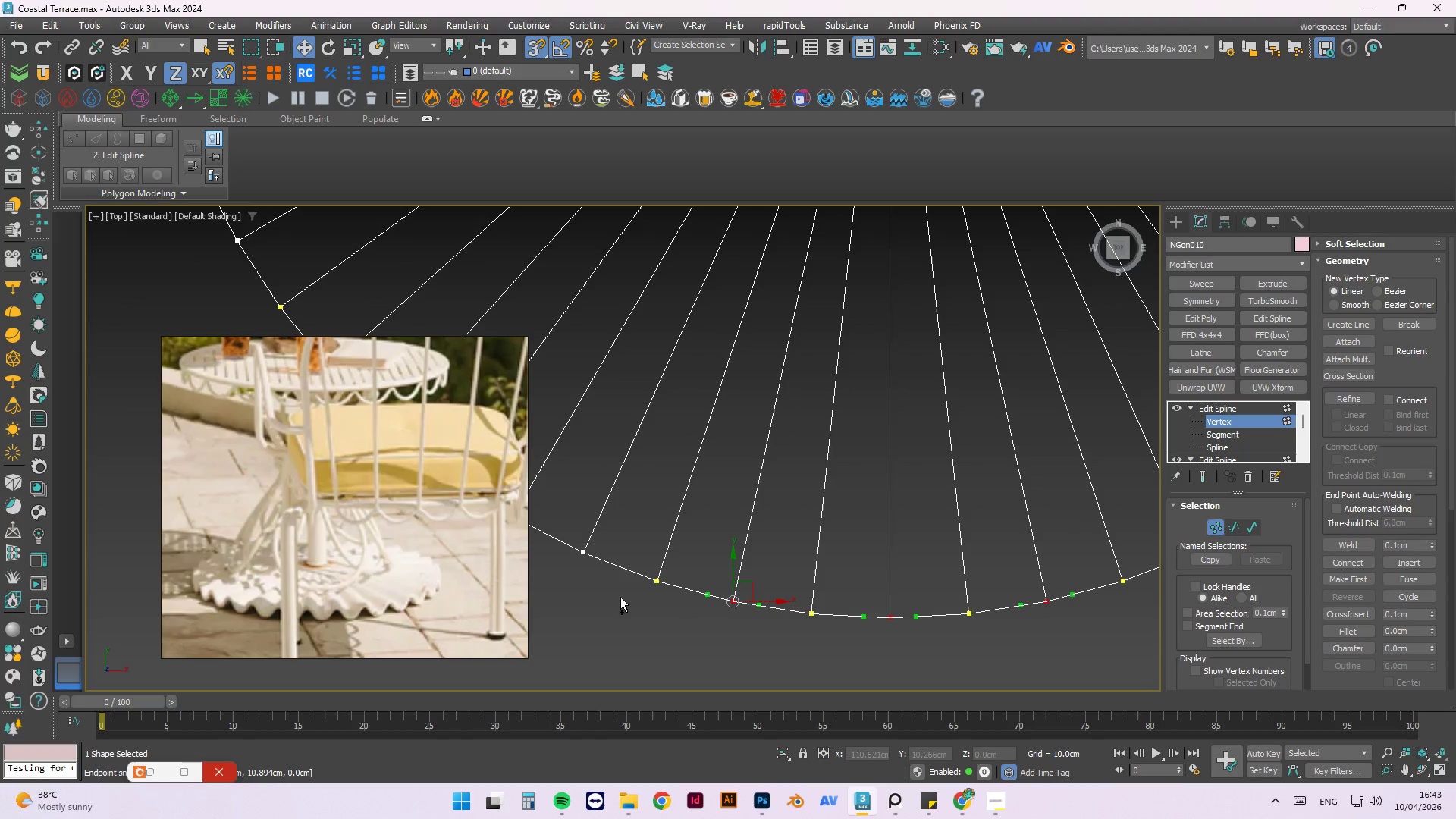 
scroll: coordinate [678, 608], scroll_direction: none, amount: 0.0
 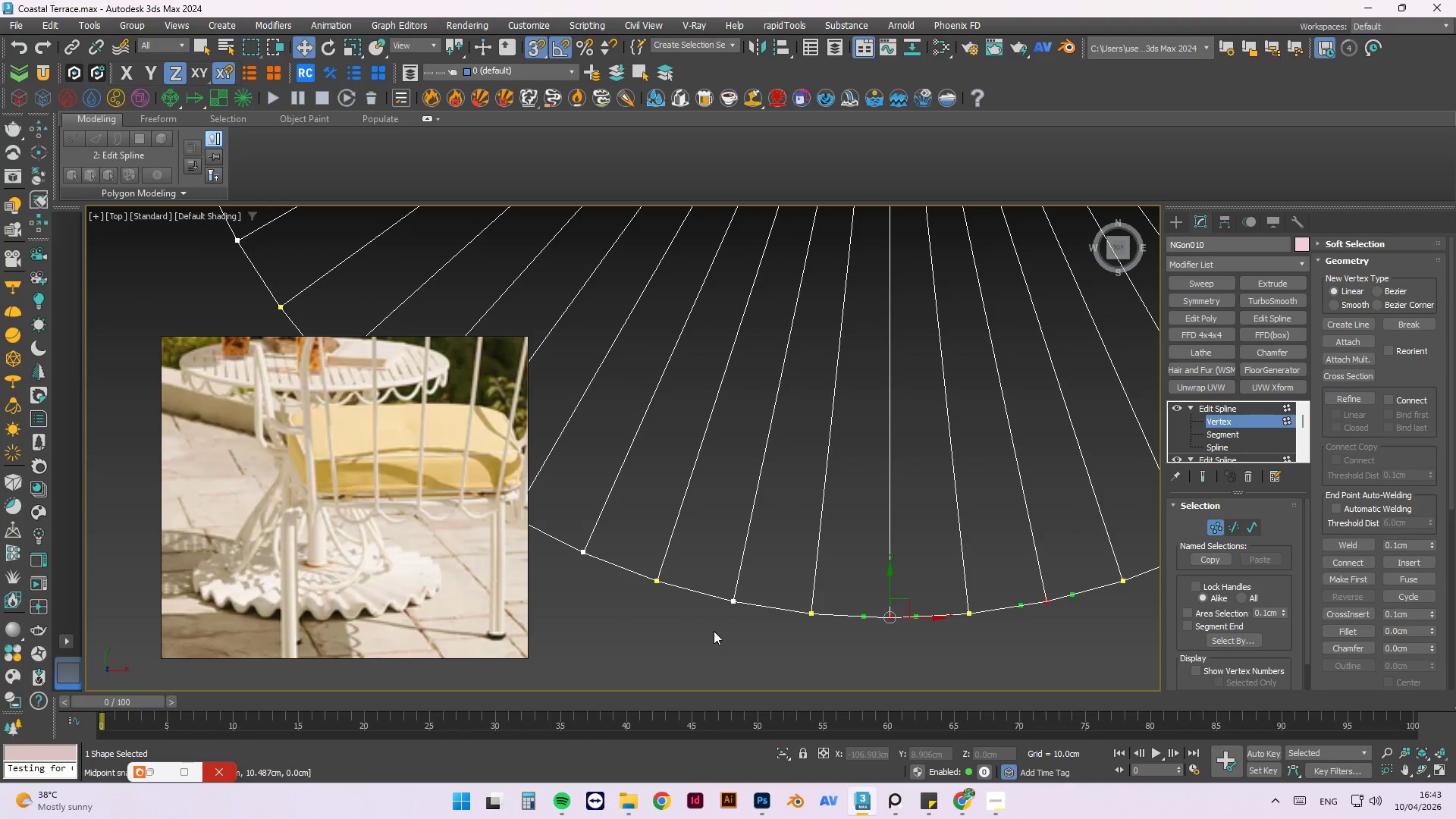 
hold_key(key=ControlLeft, duration=1.11)
left_click_drag(start_coordinate=[586, 585], to_coordinate=[573, 529])
 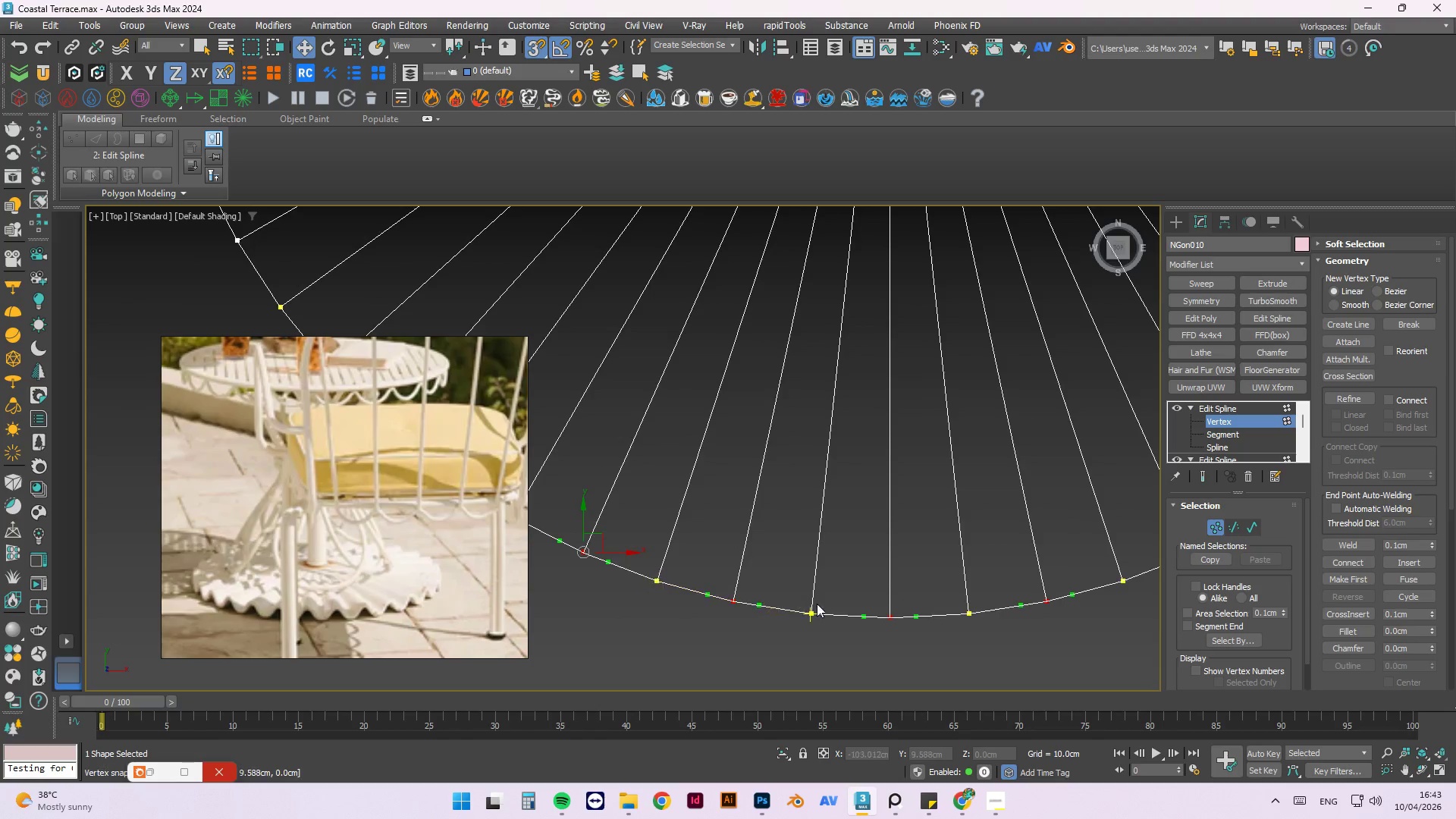 
scroll: coordinate [820, 604], scroll_direction: down, amount: 2.0
 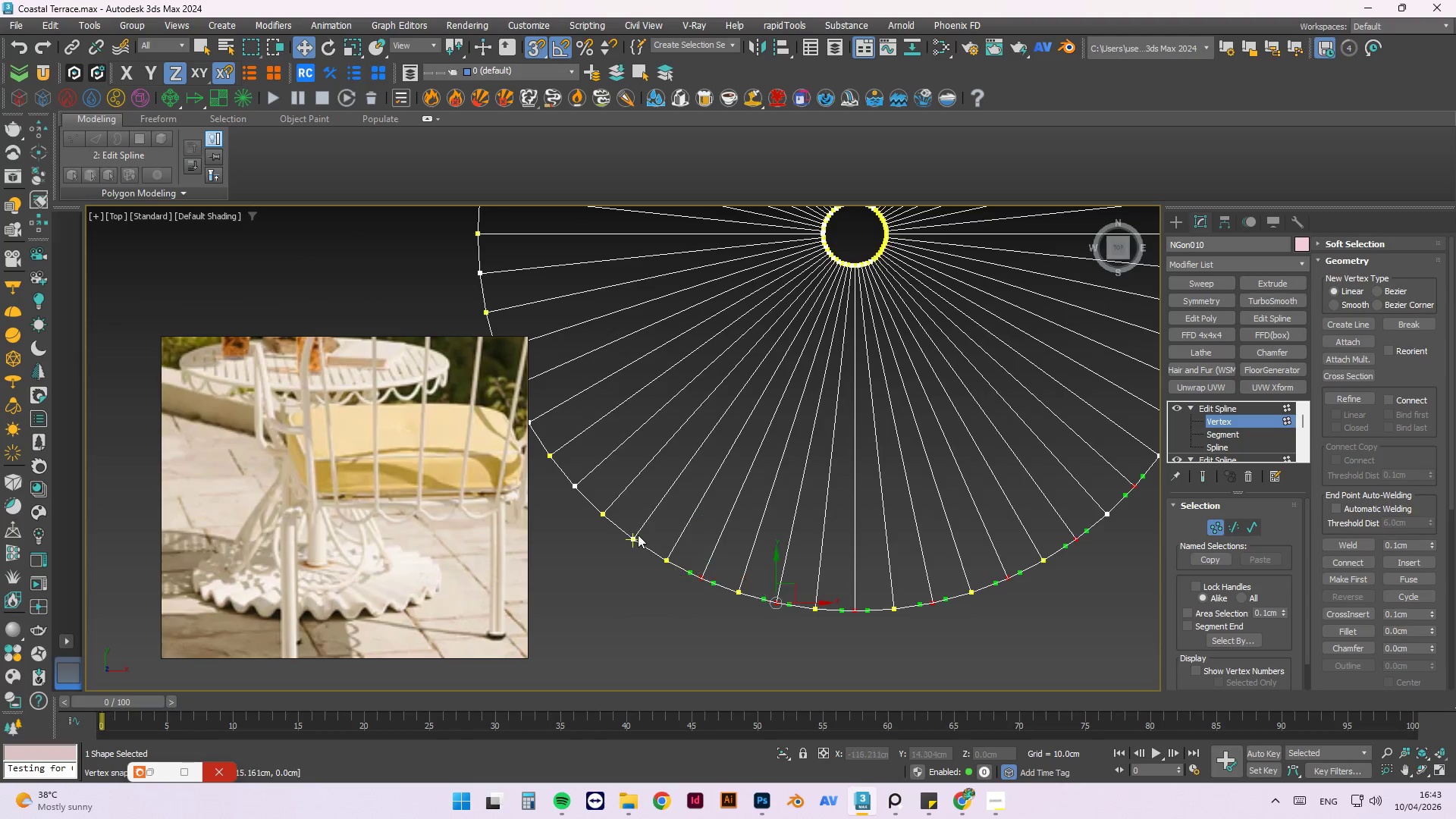 
hold_key(key=ControlLeft, duration=0.66)
left_click_drag(start_coordinate=[613, 575], to_coordinate=[657, 524])
 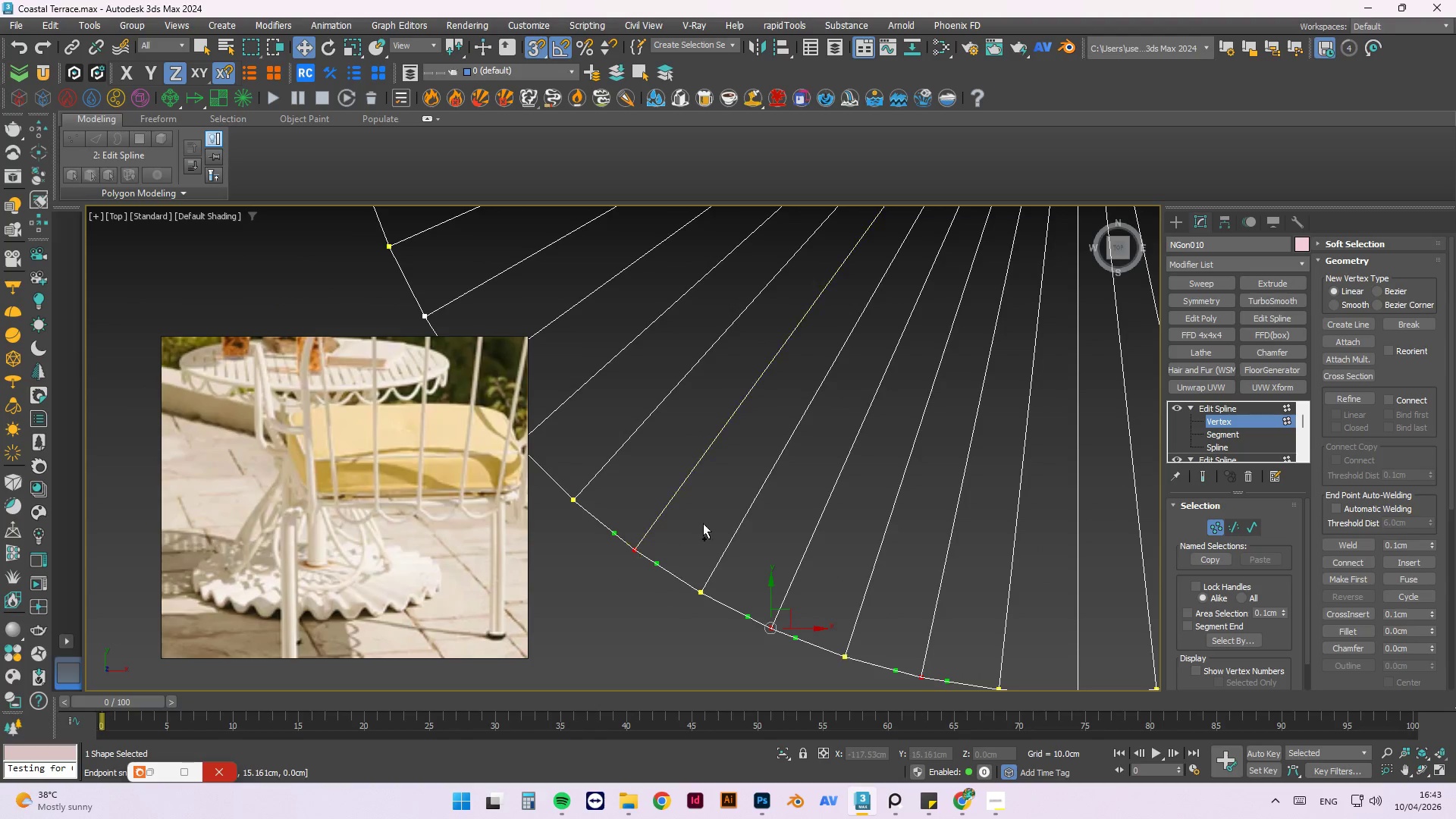 
scroll: coordinate [631, 529], scroll_direction: up, amount: 2.0
 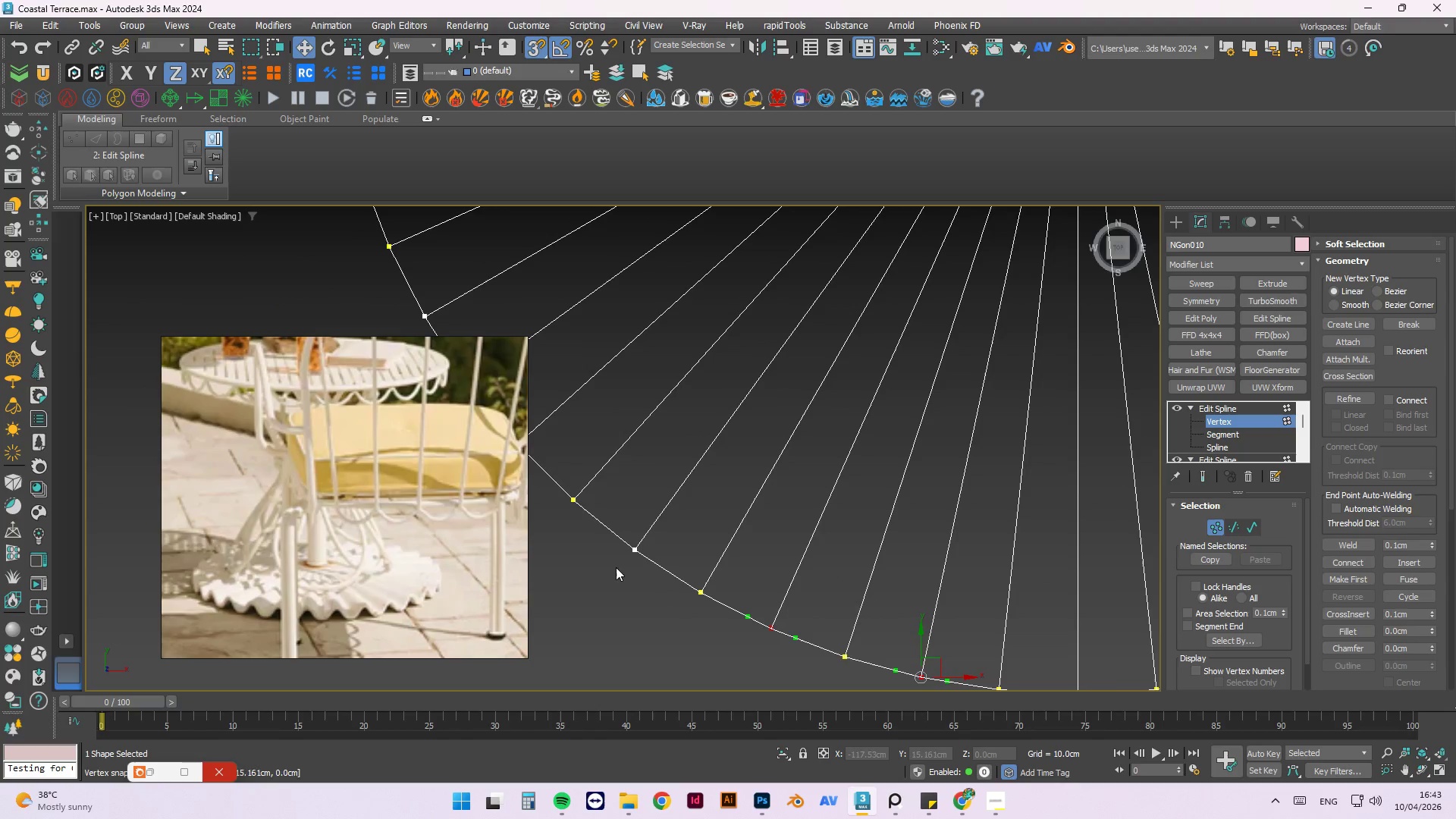 
hold_key(key=ControlLeft, duration=0.72)
 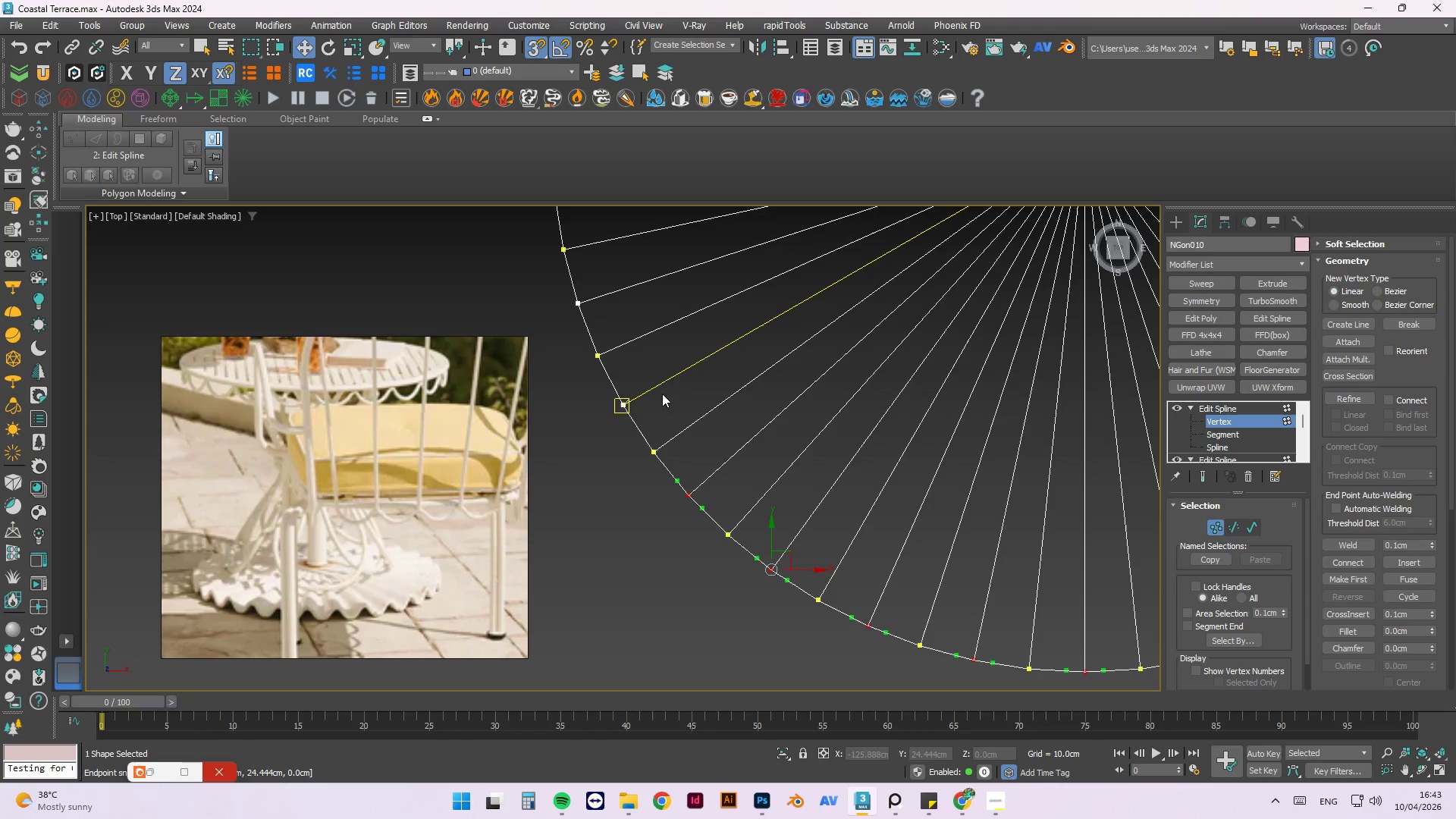 
scroll: coordinate [587, 467], scroll_direction: none, amount: 0.0
 